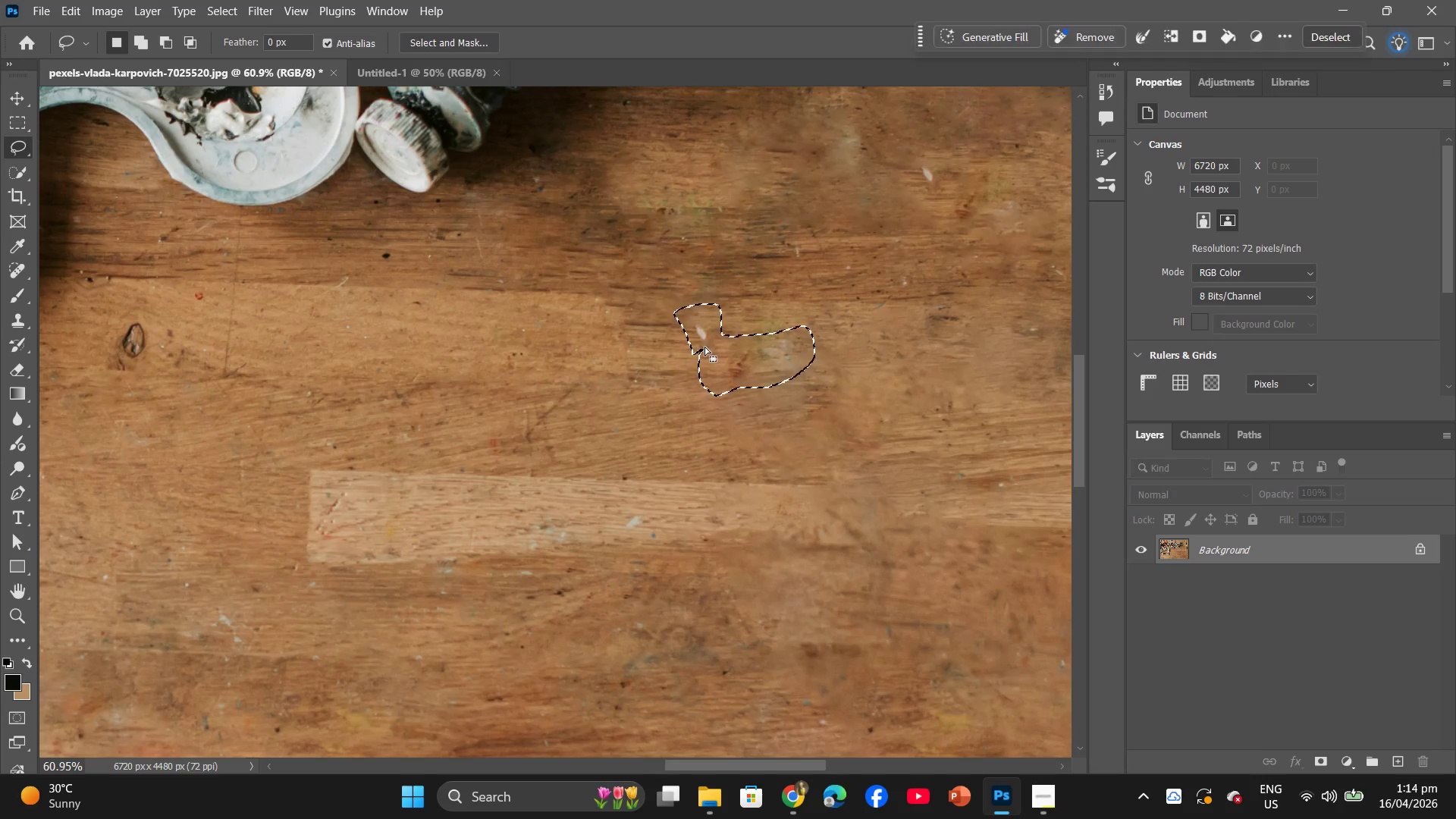 
right_click([704, 347])
 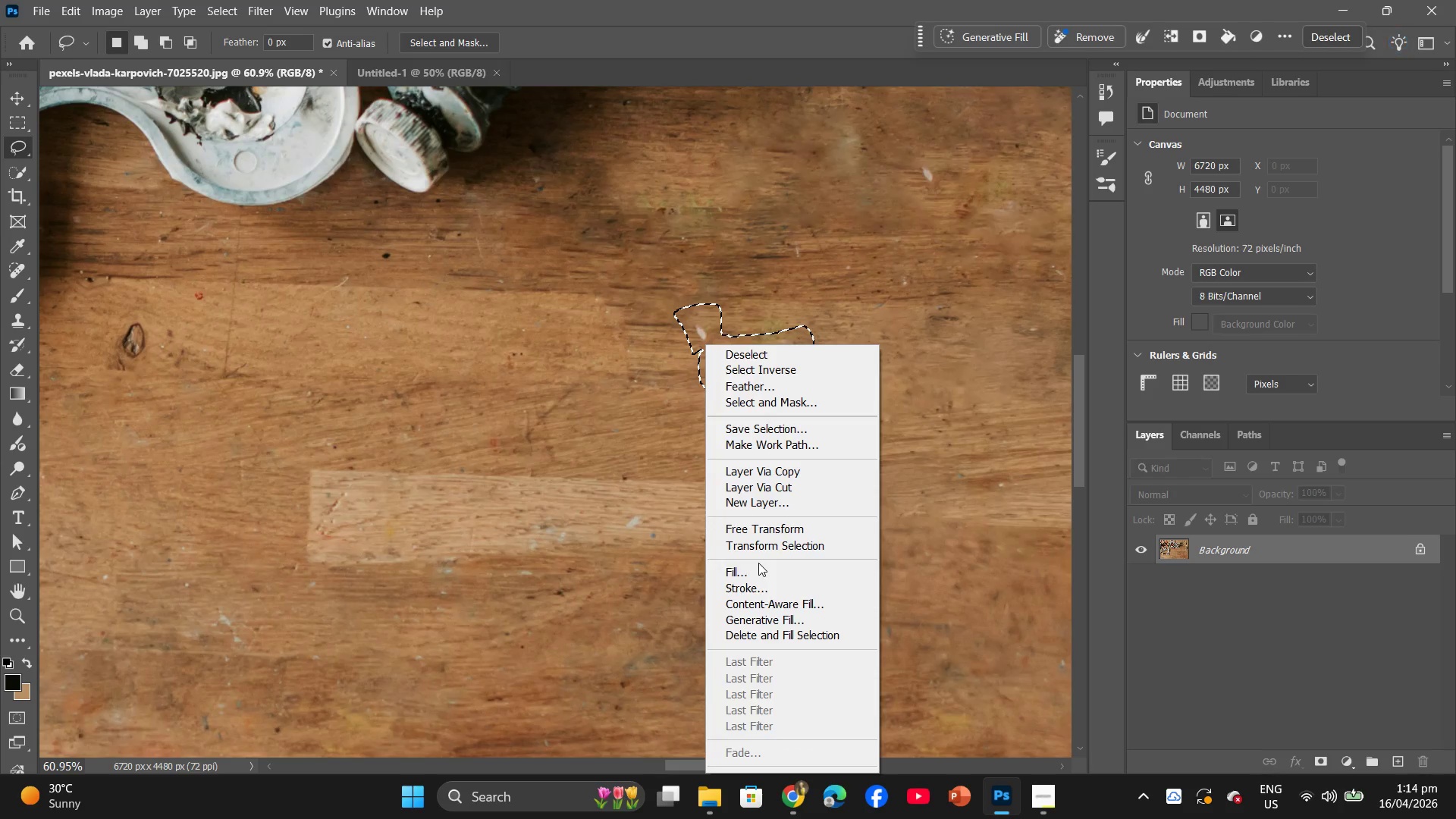 
double_click([758, 571])
 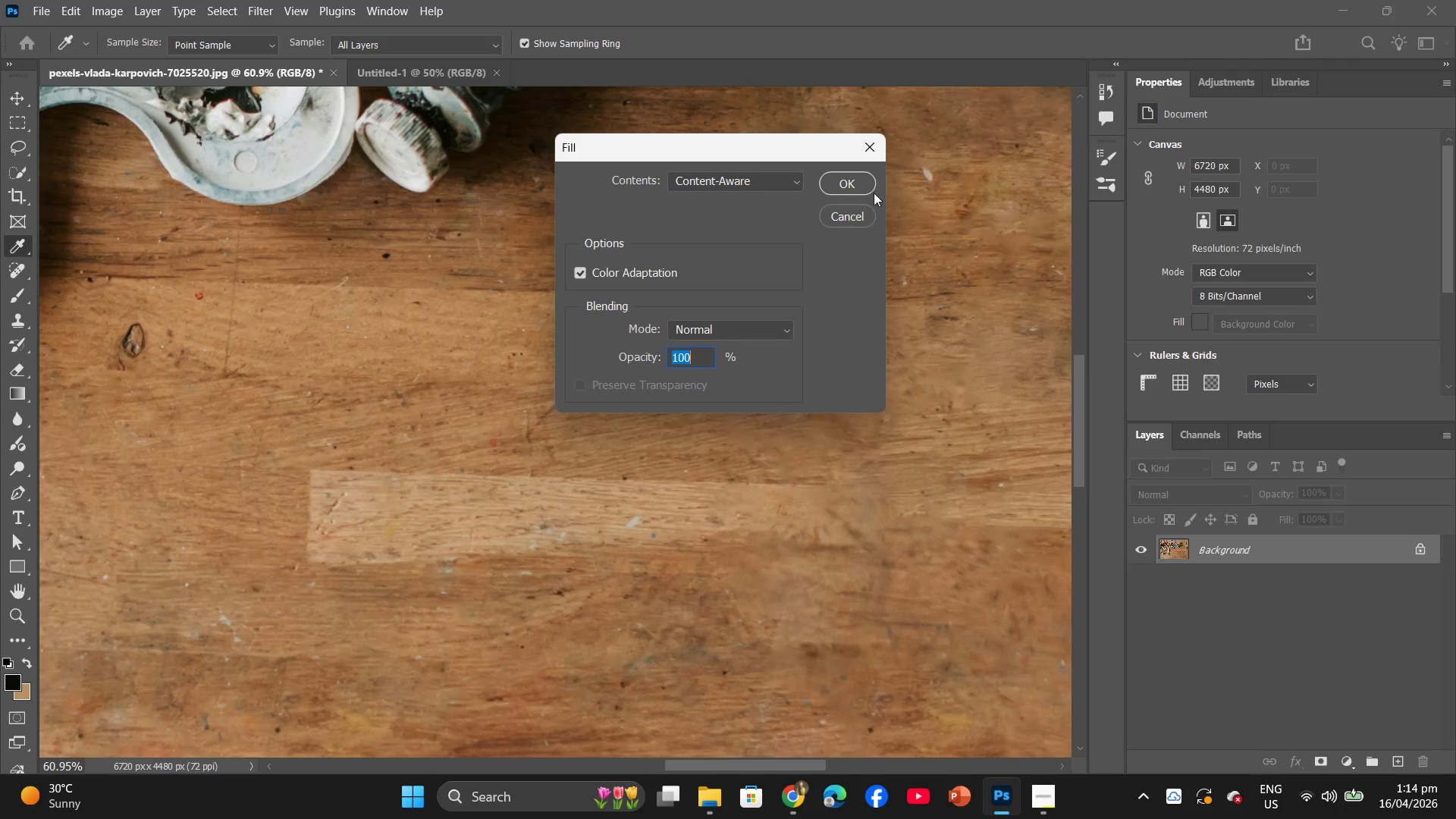 
left_click([862, 181])
 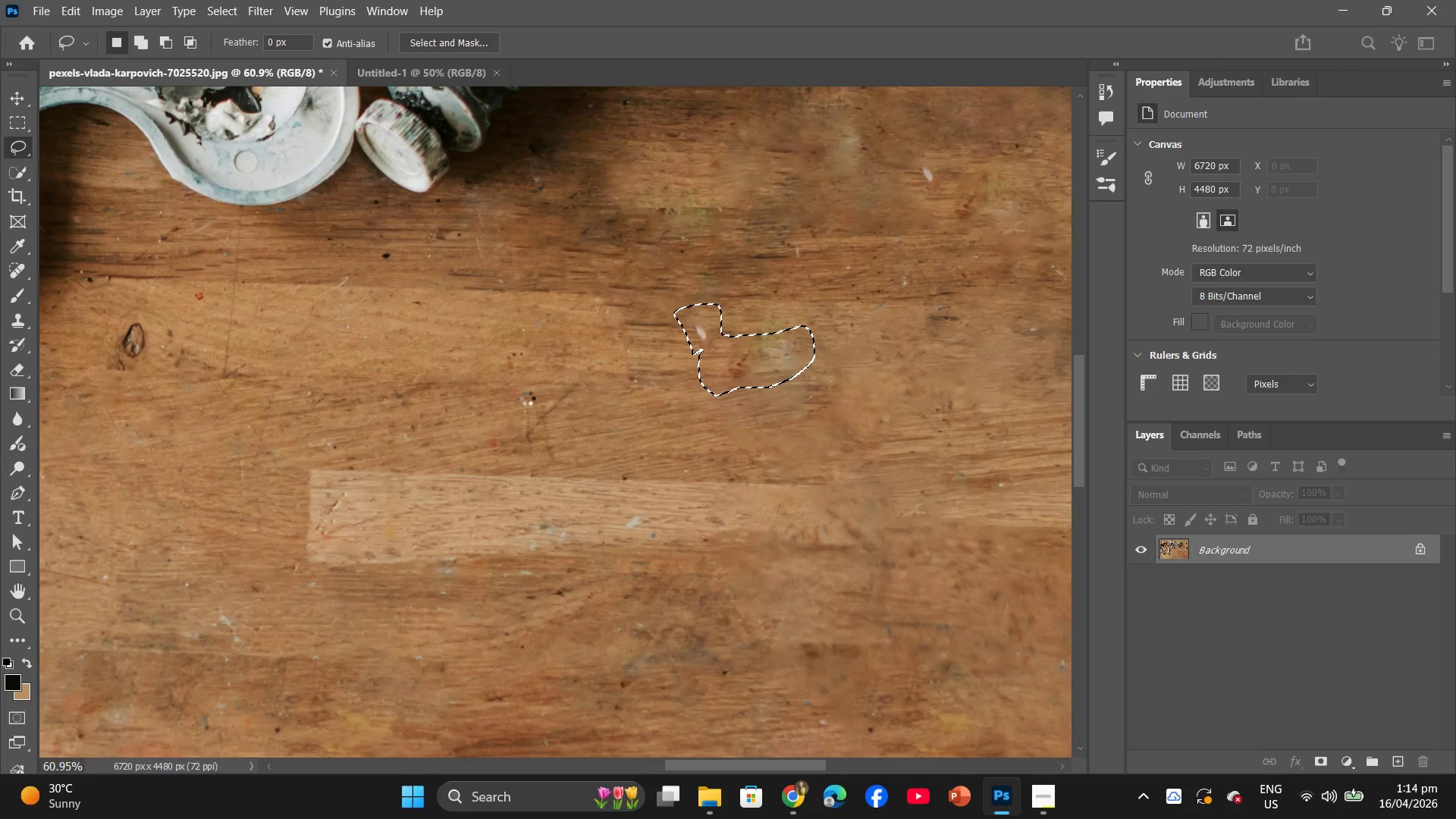 
left_click_drag(start_coordinate=[526, 398], to_coordinate=[613, 403])
 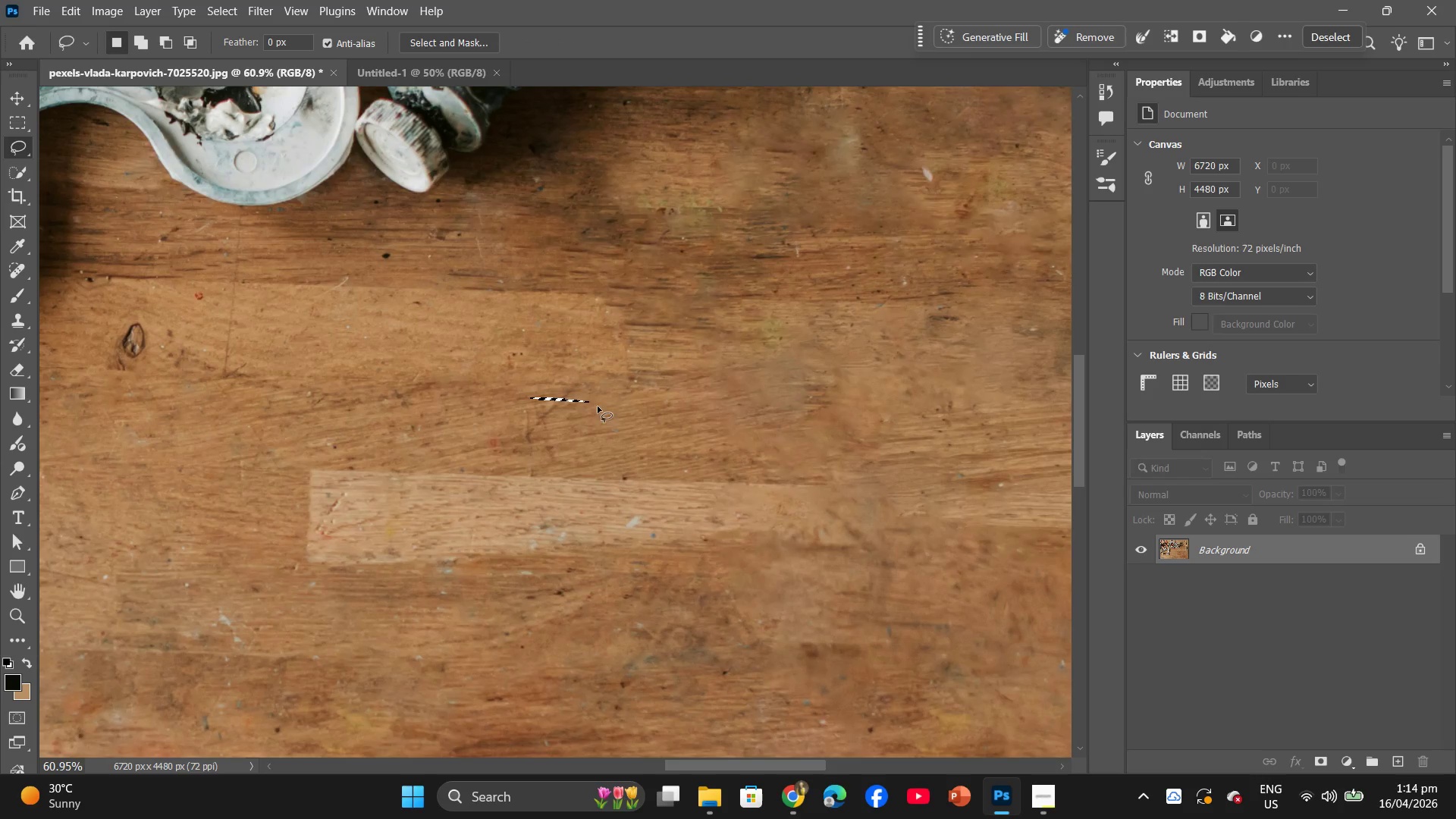 
hold_key(key=Space, duration=1.47)
 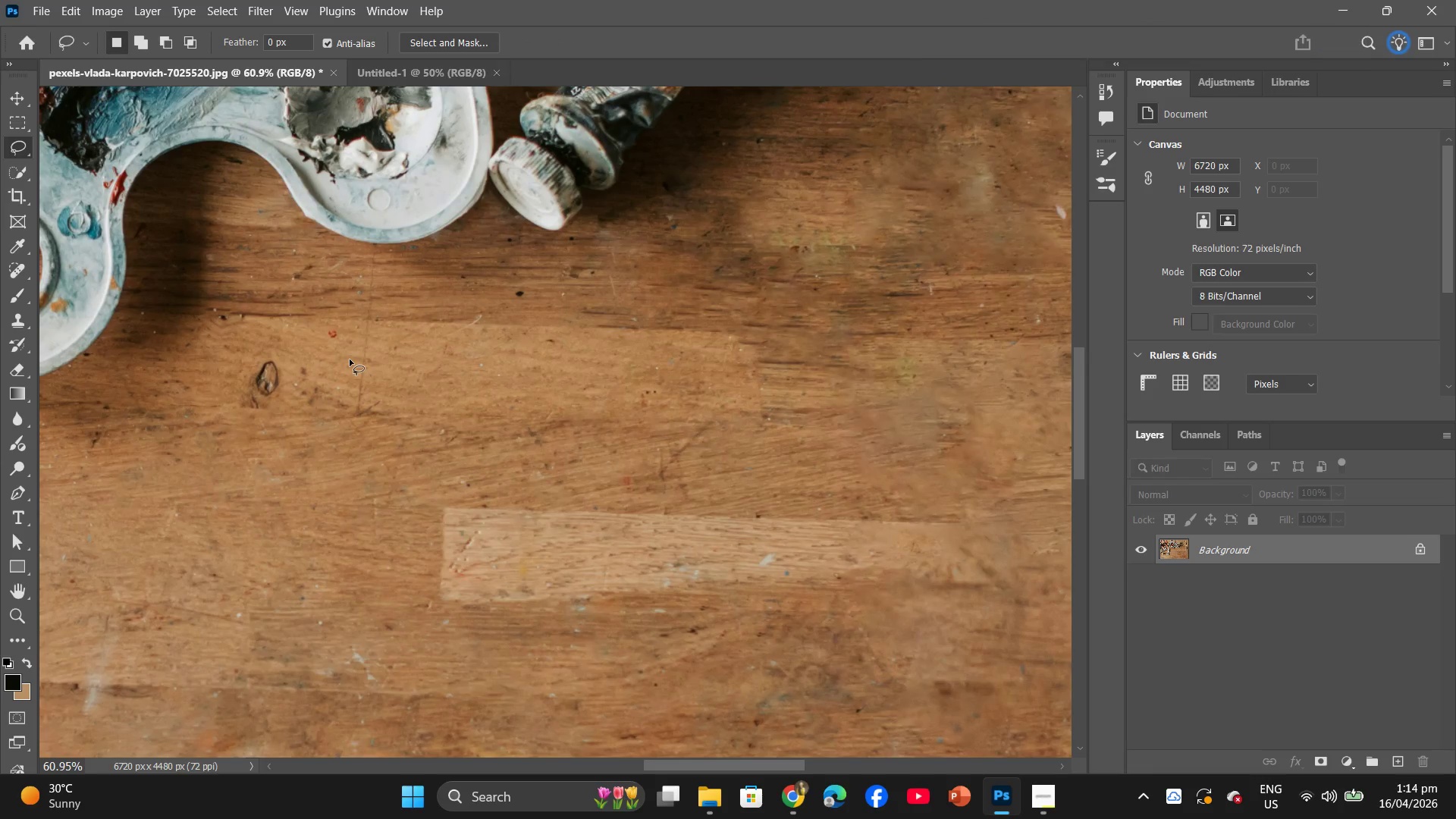 
left_click_drag(start_coordinate=[476, 400], to_coordinate=[602, 435])
 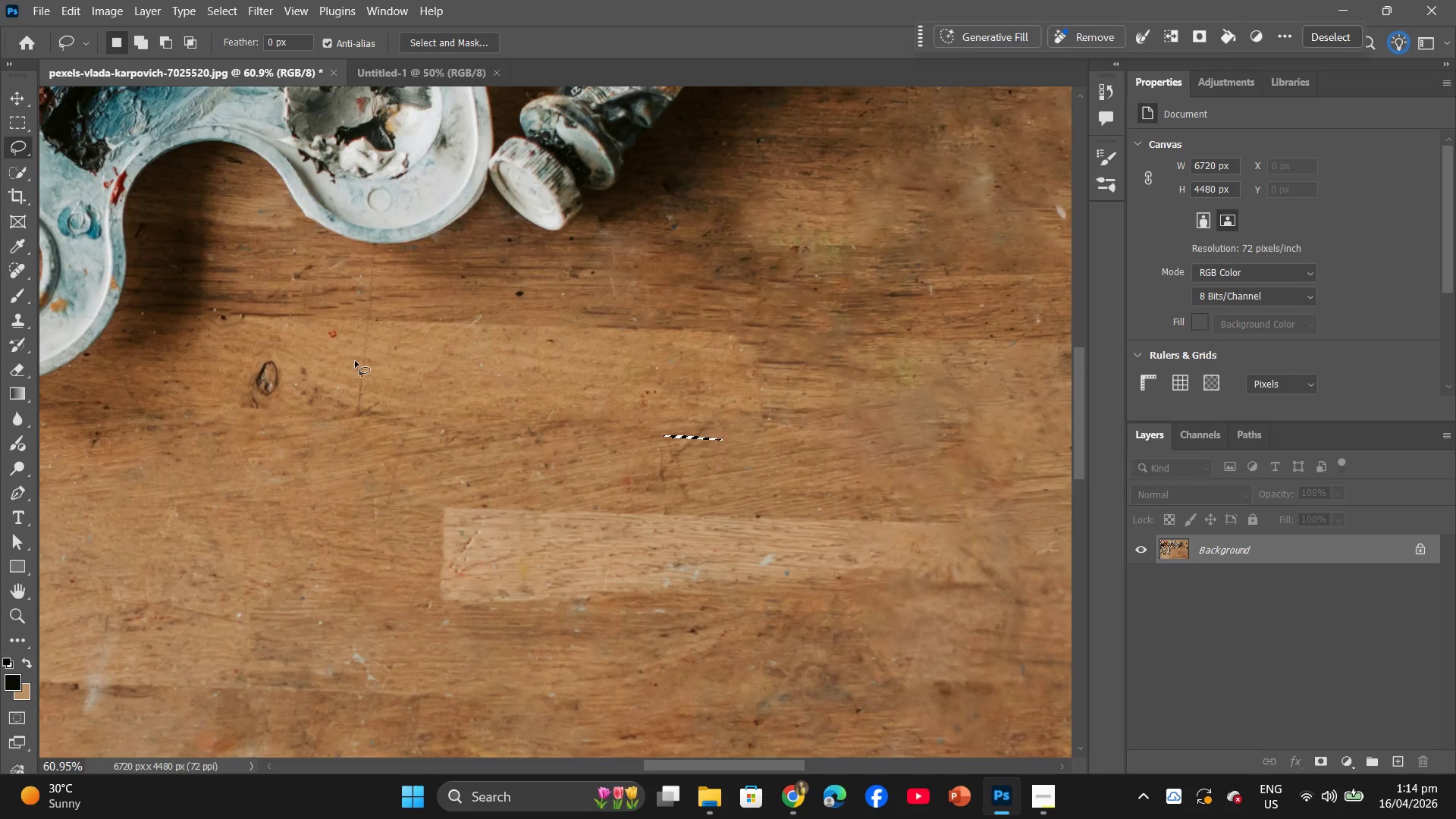 
left_click_drag(start_coordinate=[350, 359], to_coordinate=[315, 362])
 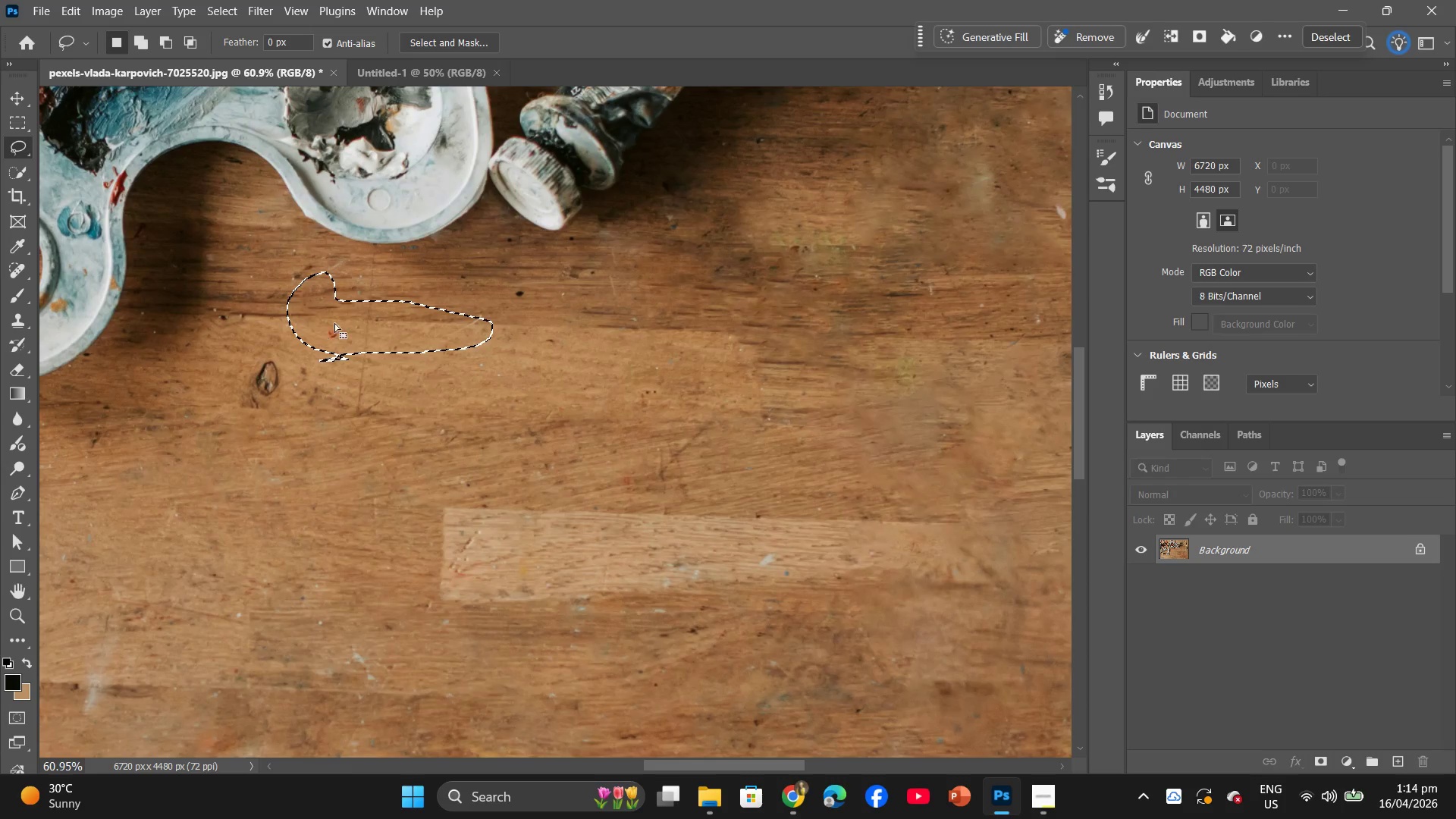 
right_click([334, 323])
 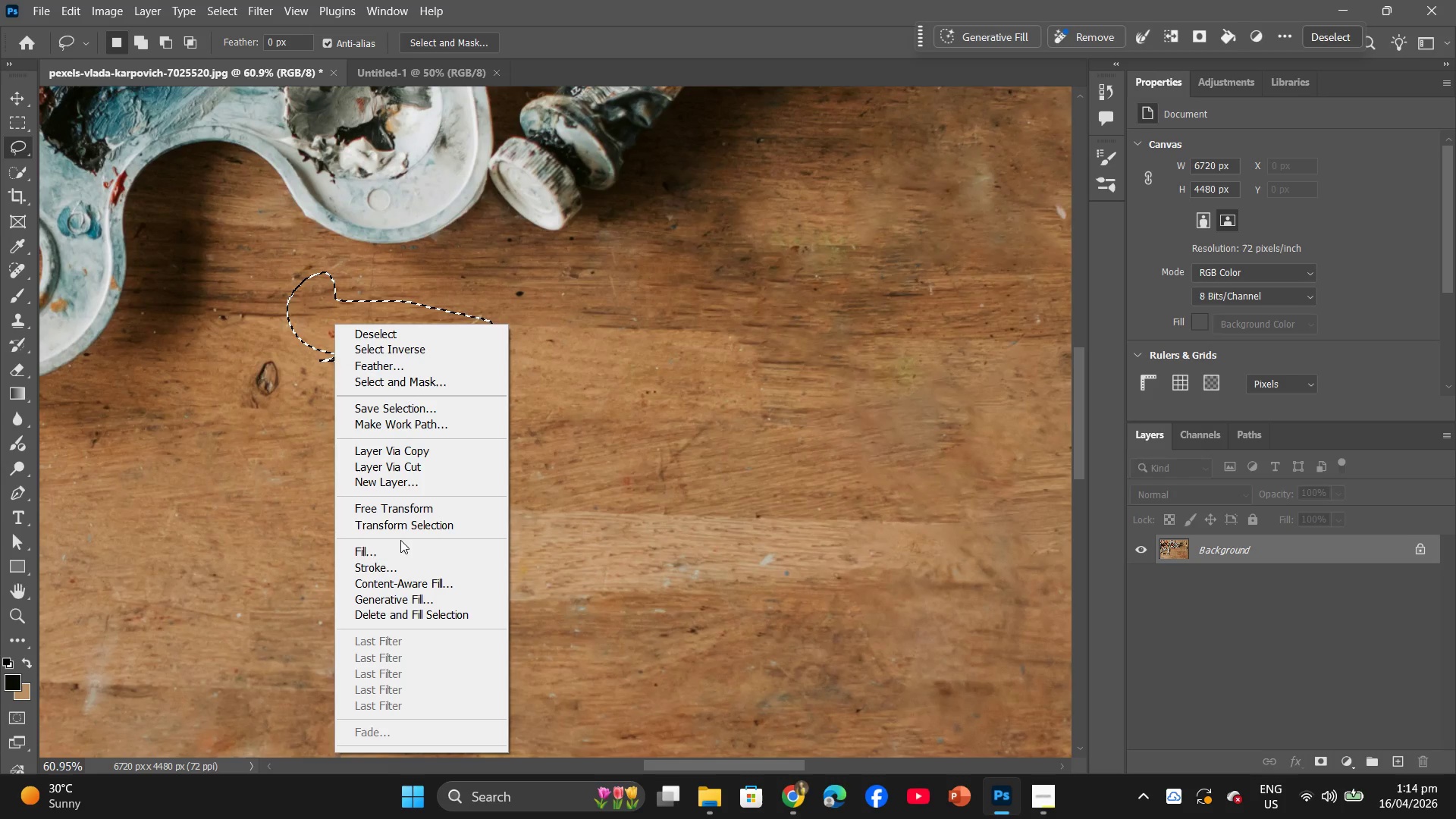 
double_click([399, 549])
 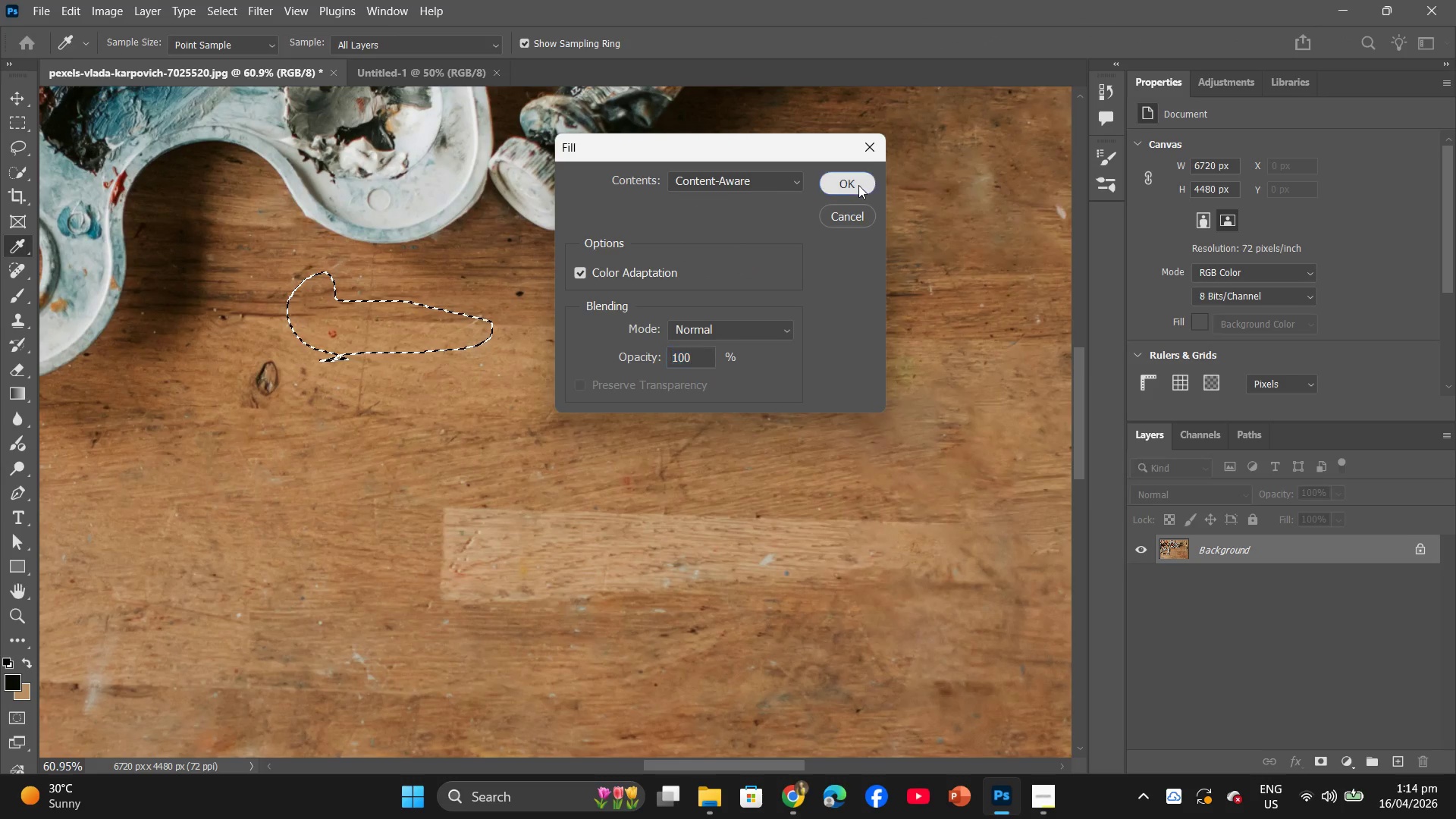 
double_click([571, 367])
 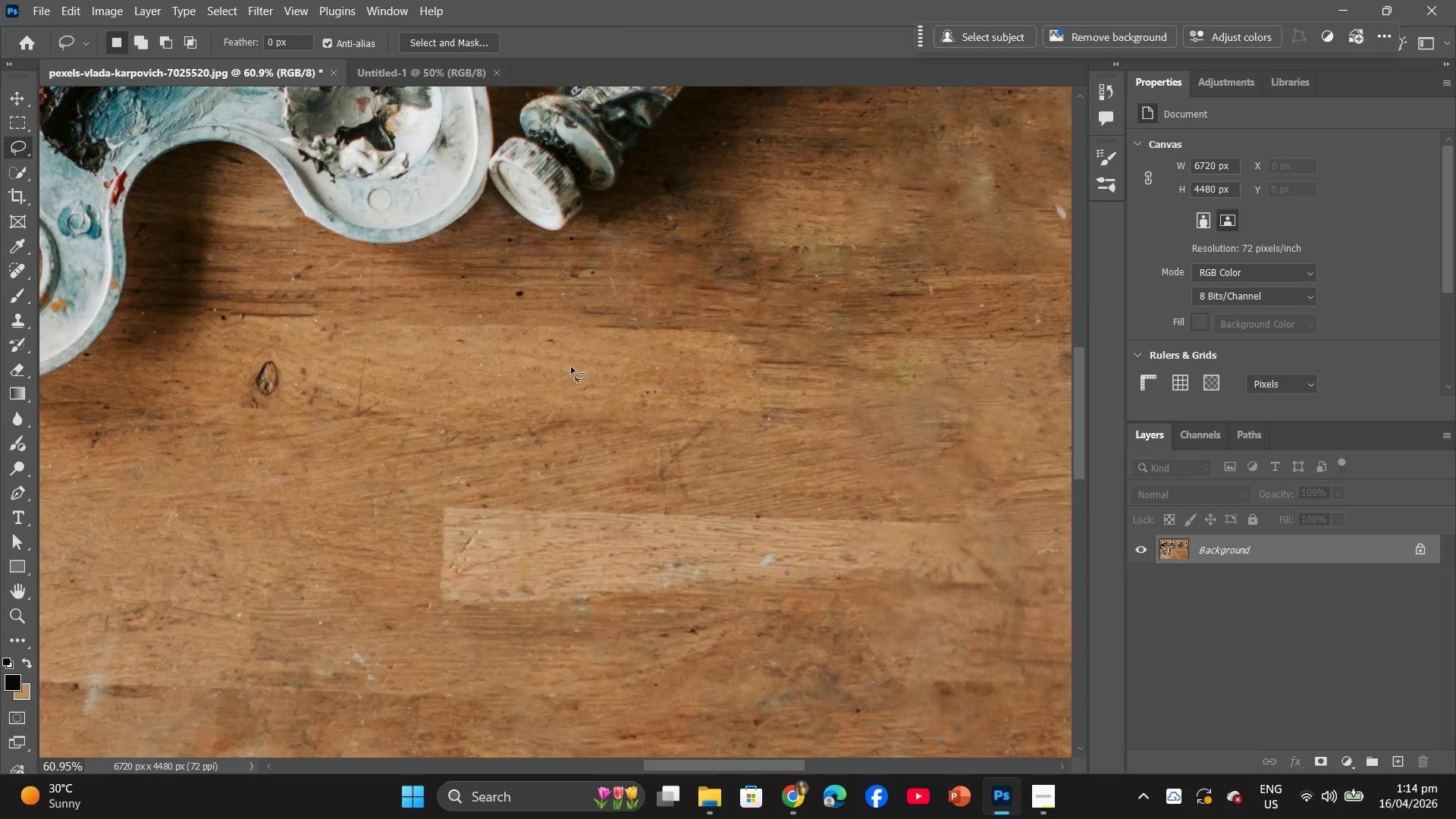 
left_click([571, 367])
 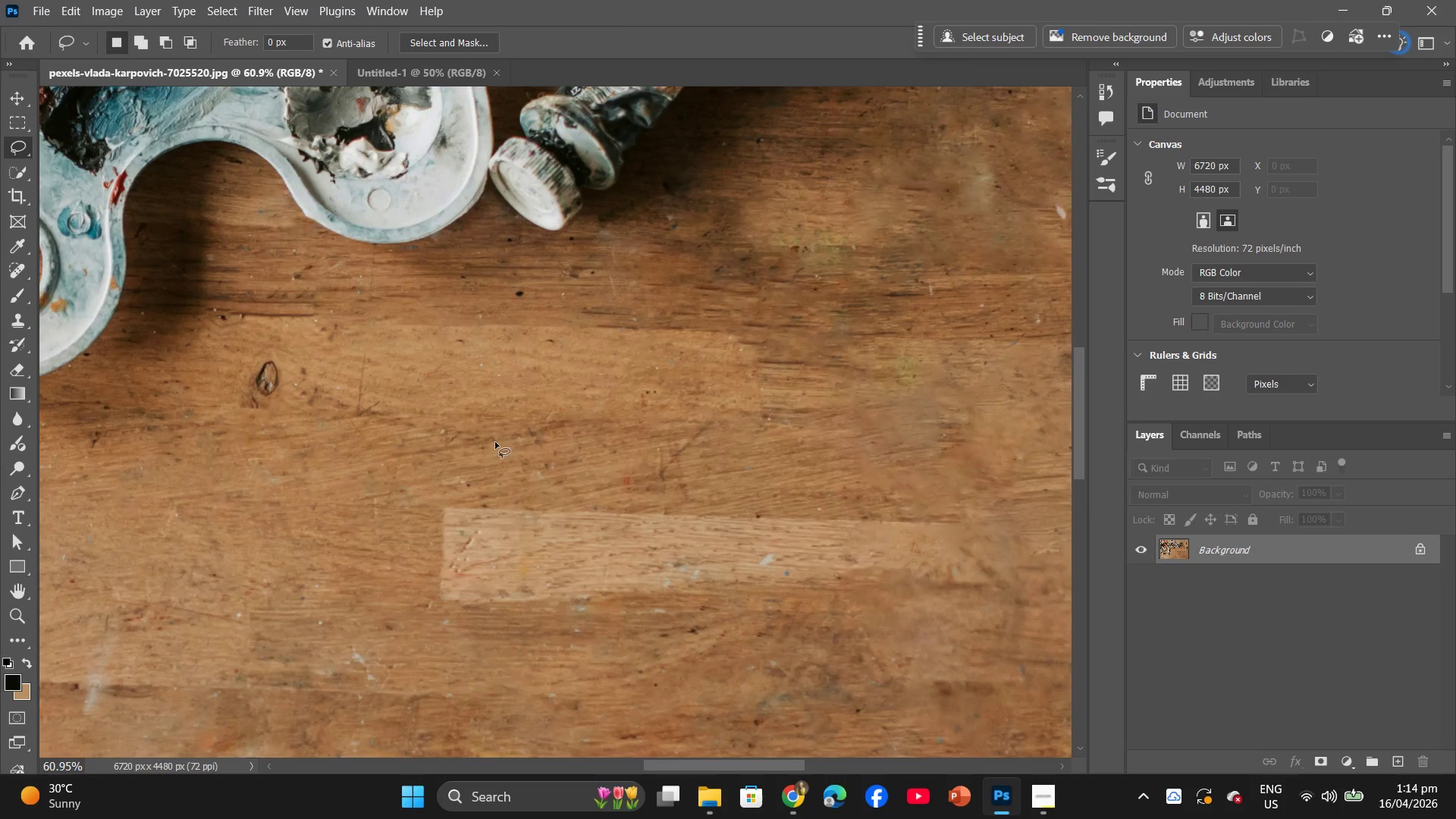 
hold_key(key=Space, duration=0.56)
 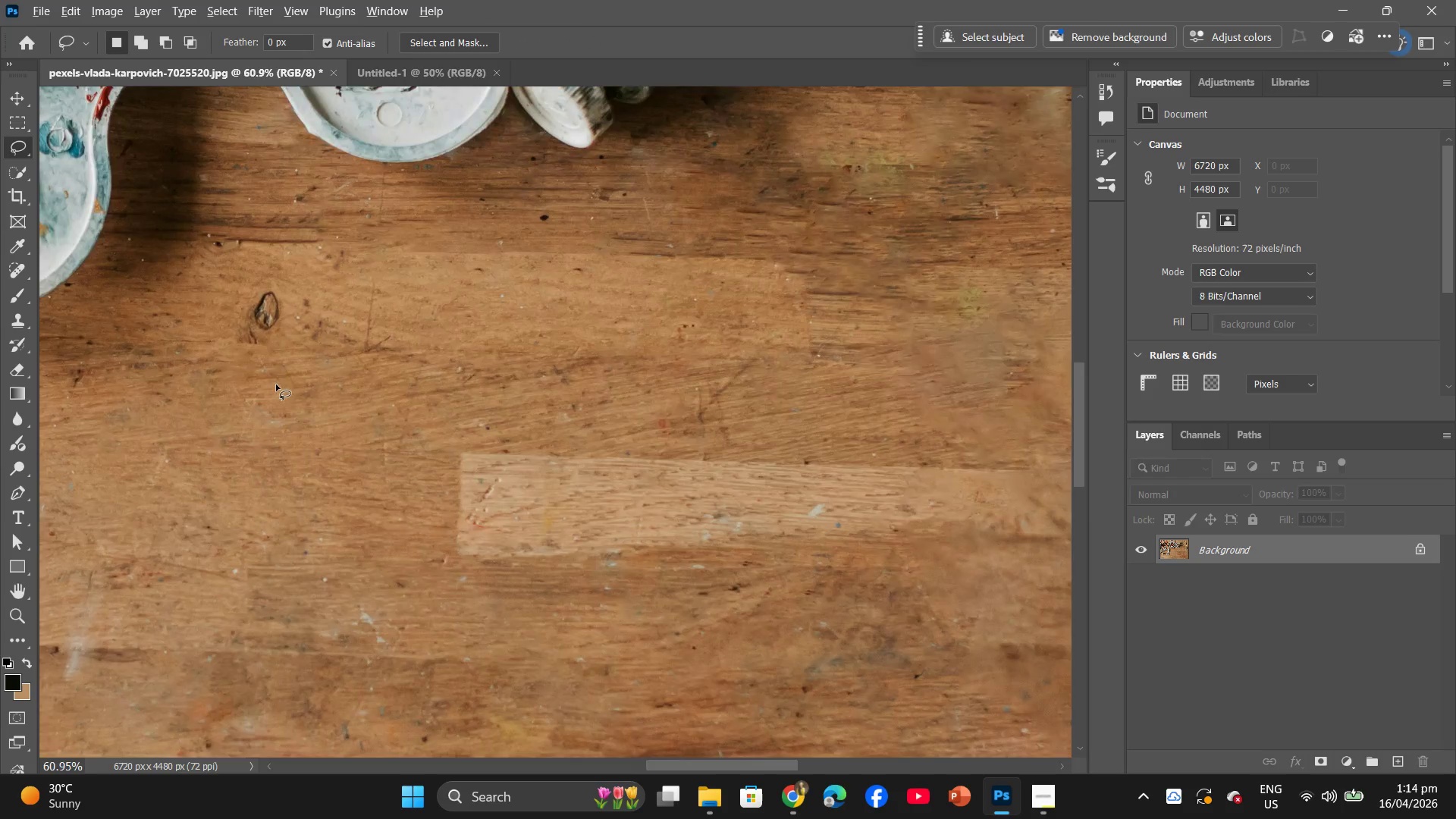 
scroll: coordinate [497, 443], scroll_direction: down, amount: 4.0
 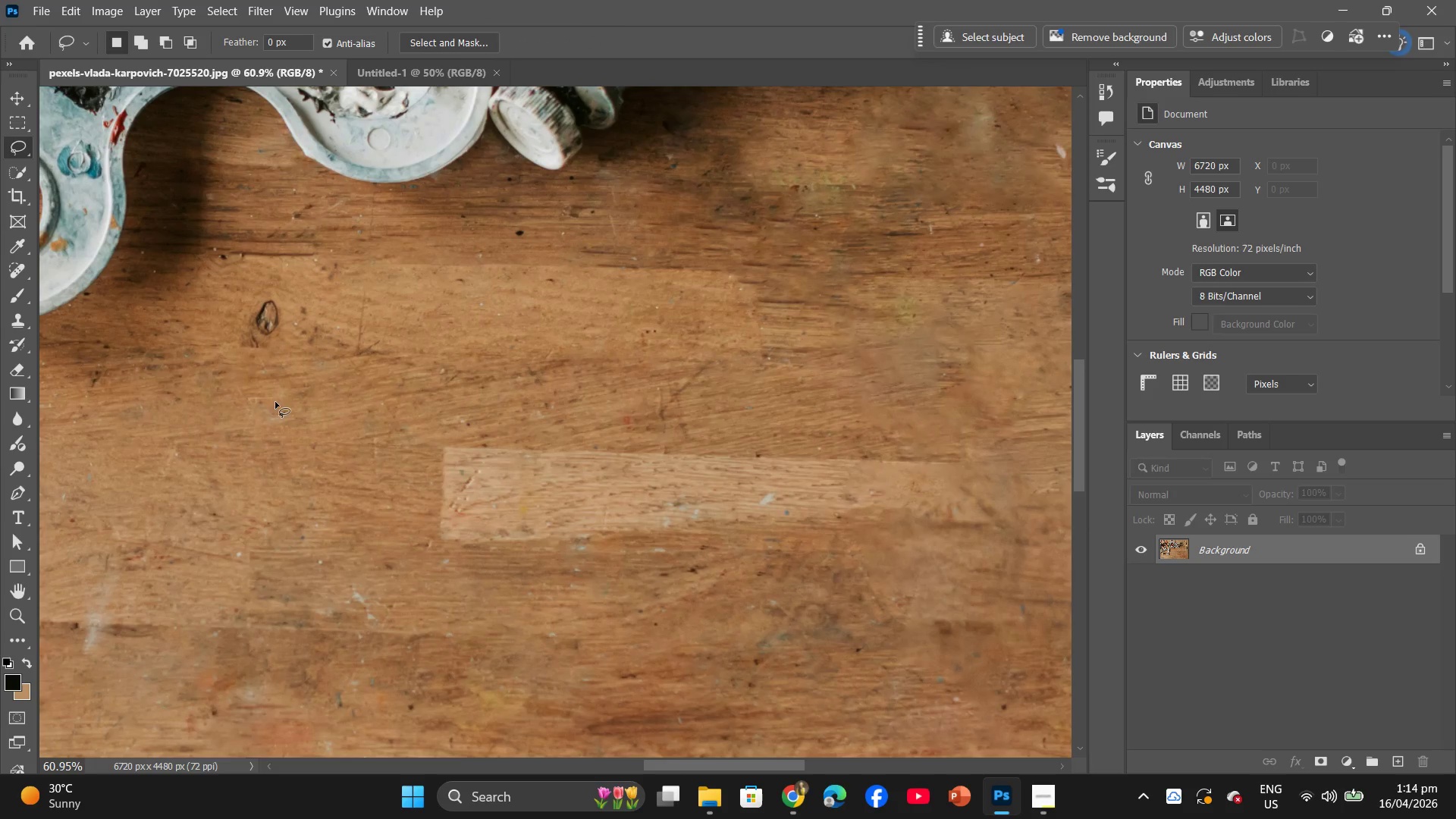 
hold_key(key=AltLeft, duration=0.89)
 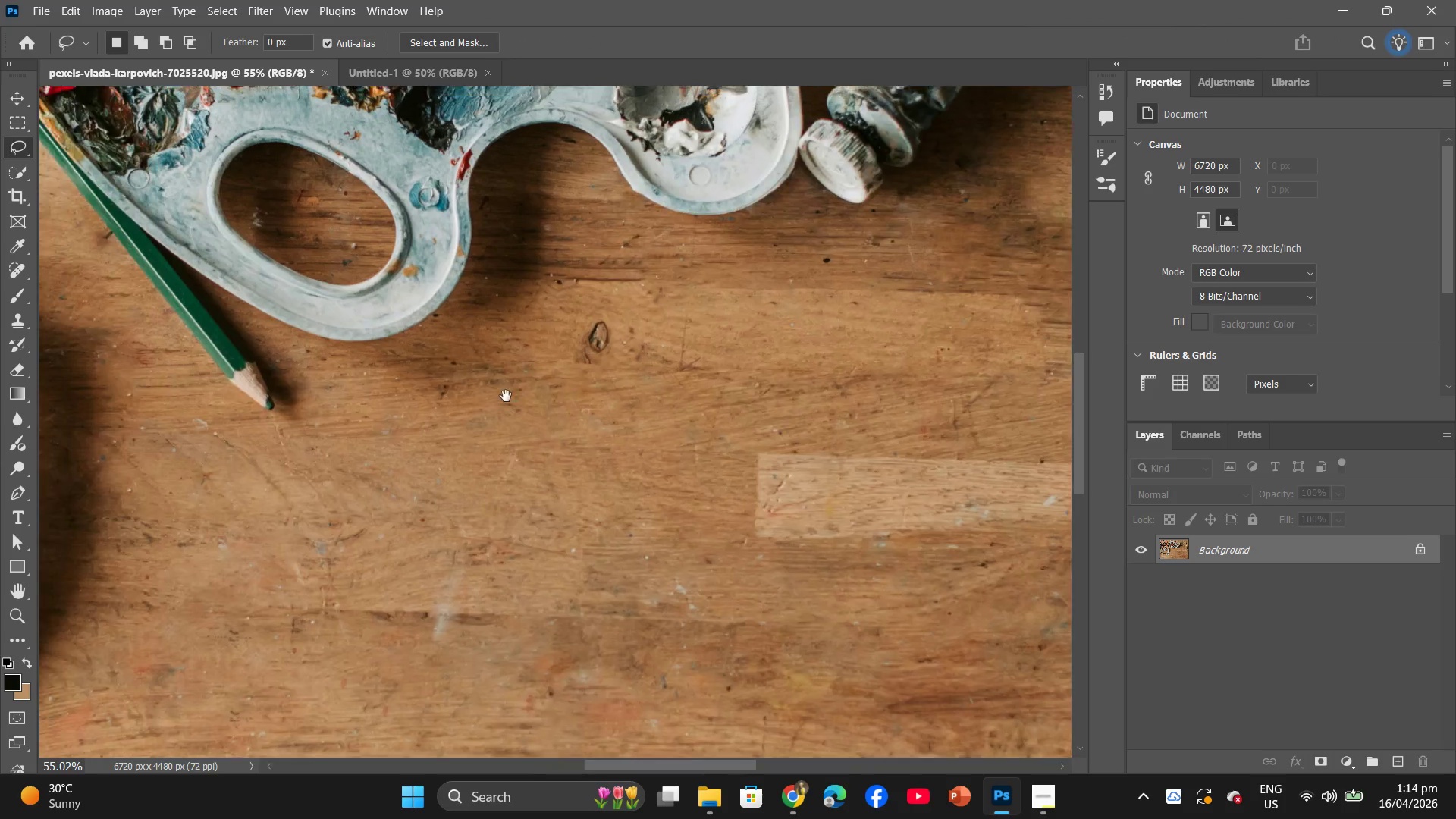 
left_click_drag(start_coordinate=[187, 378], to_coordinate=[576, 436])
 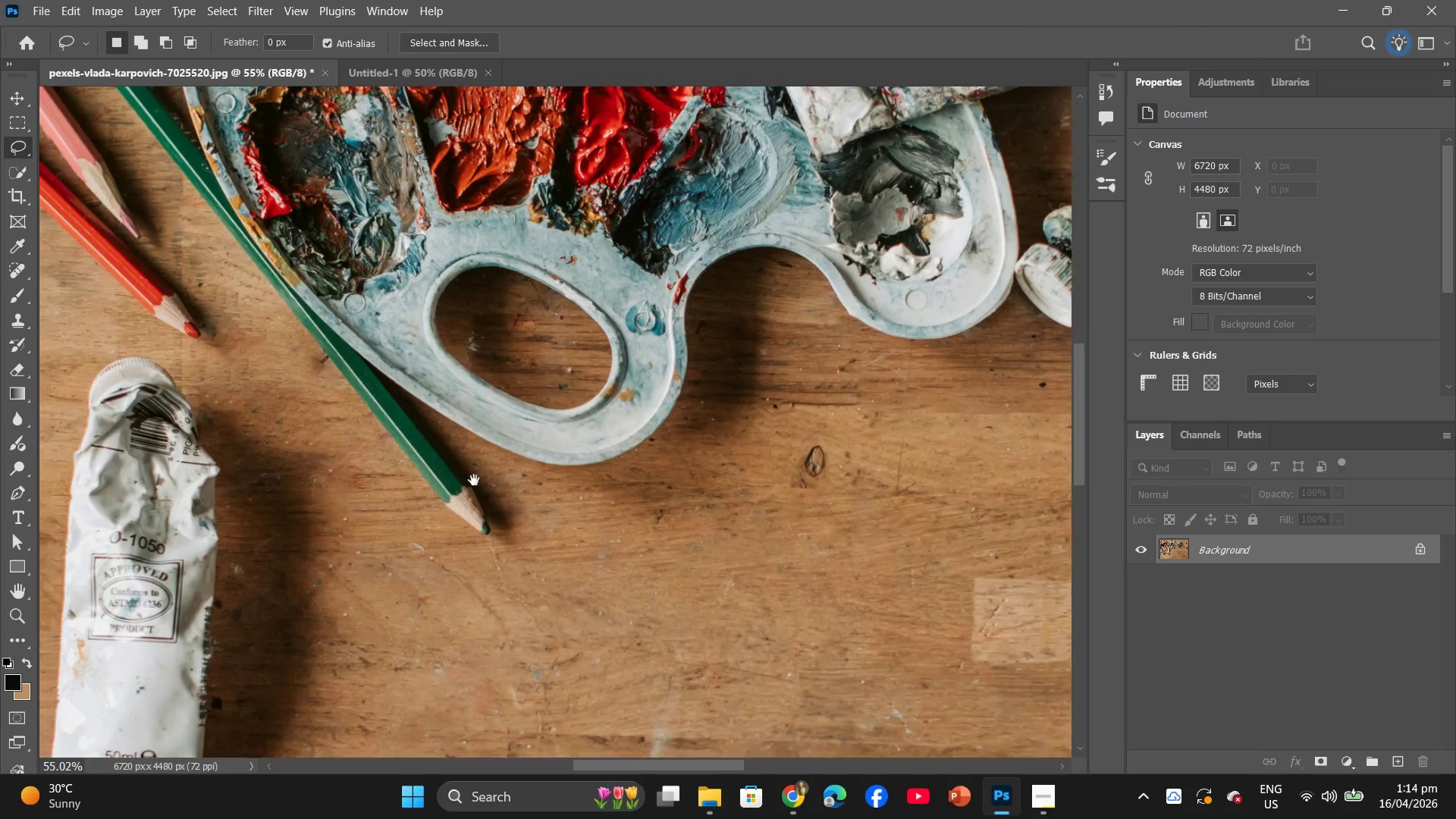 
hold_key(key=Space, duration=0.58)
 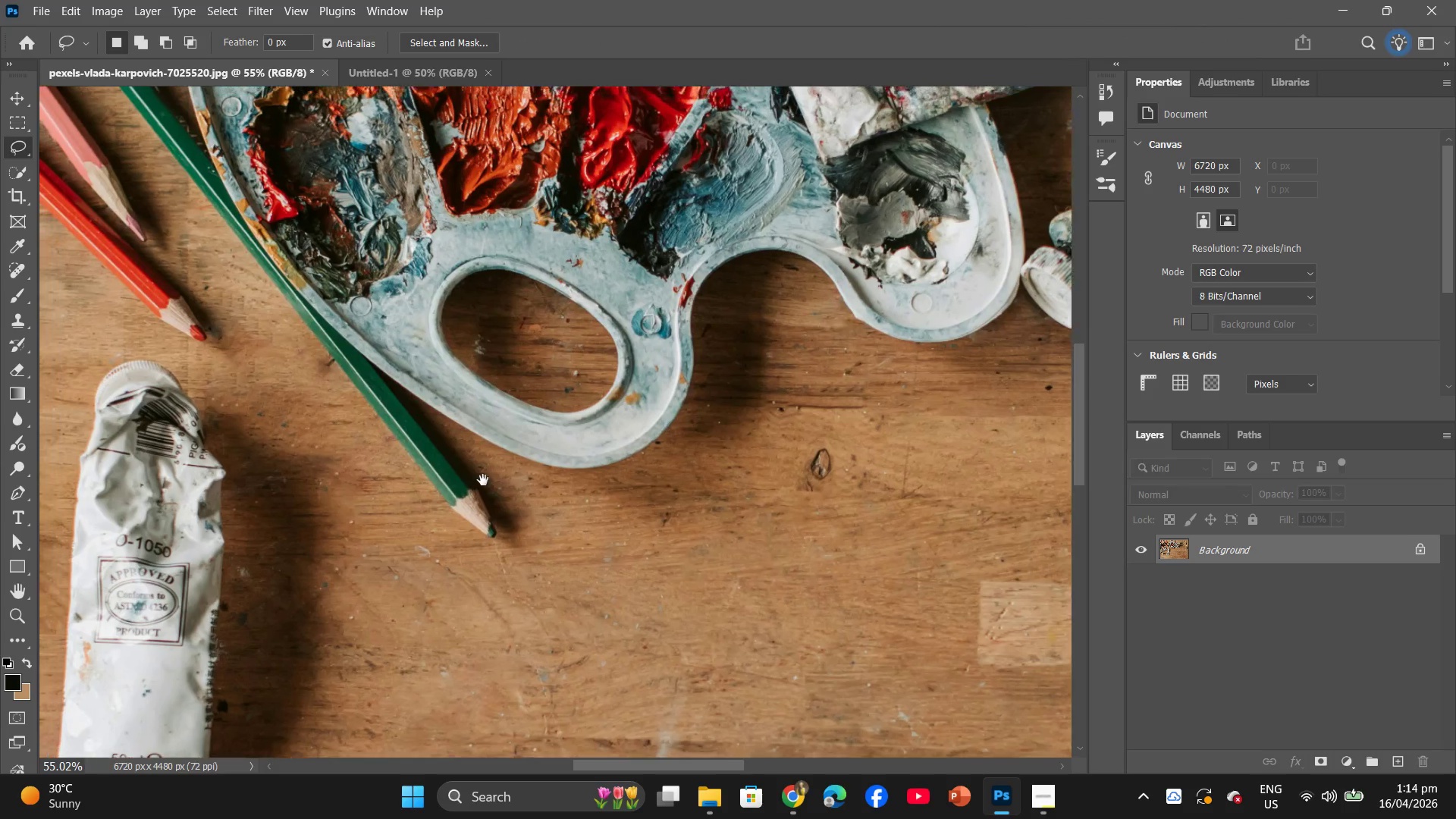 
scroll: coordinate [312, 377], scroll_direction: down, amount: 1.0
 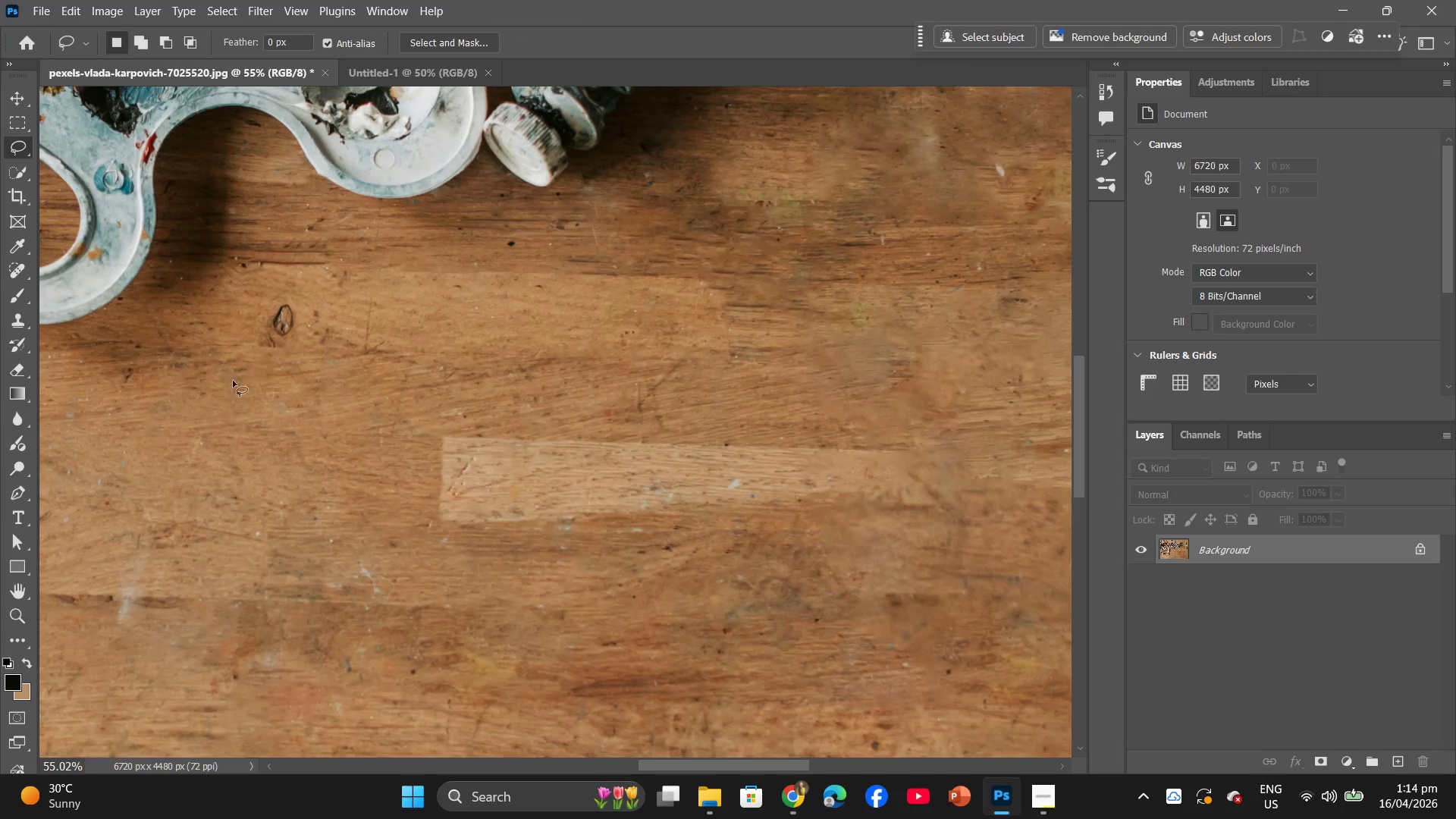 
hold_key(key=AltLeft, duration=1.16)
 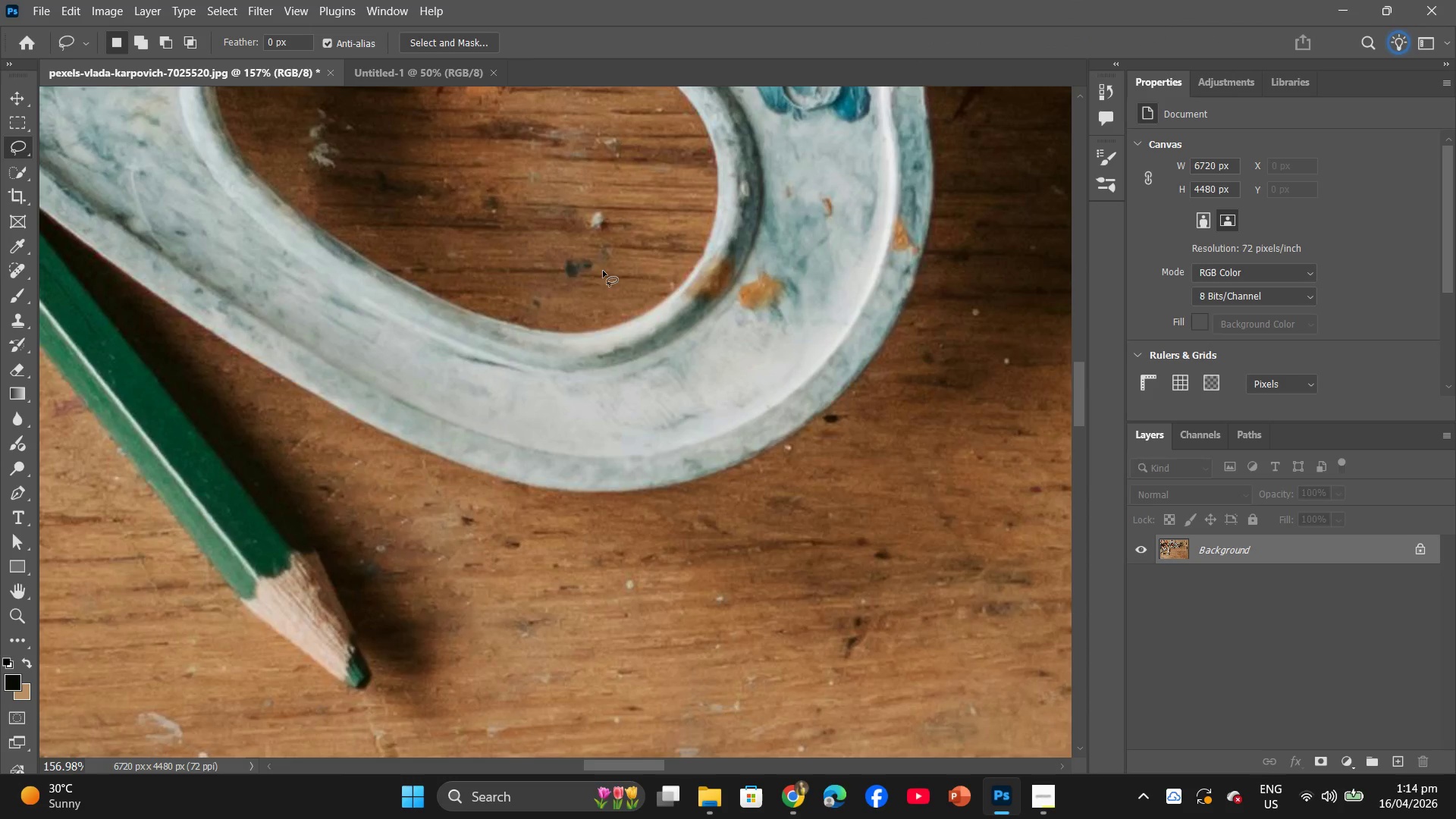 
left_click_drag(start_coordinate=[603, 271], to_coordinate=[595, 284])
 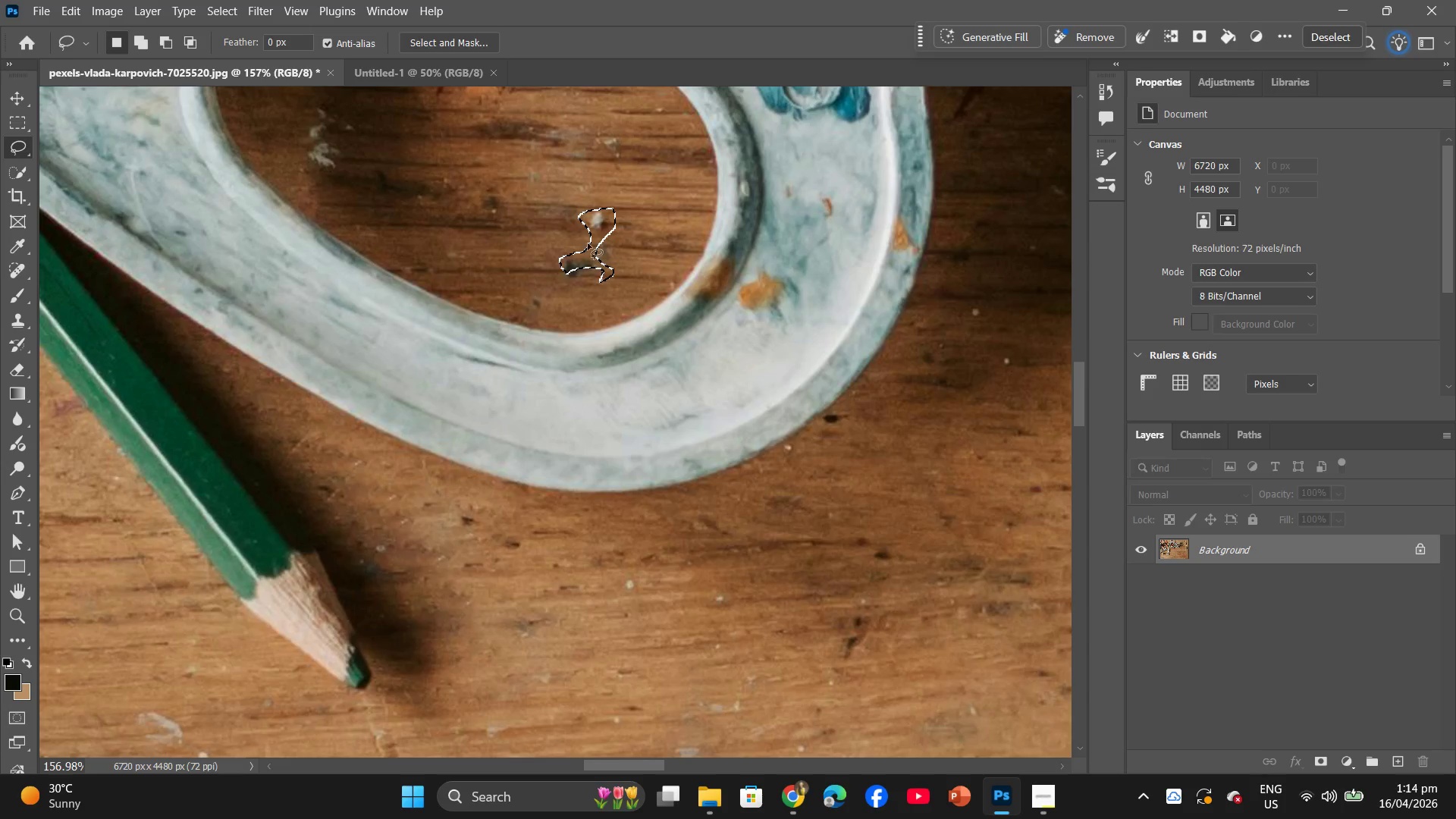 
scroll: coordinate [545, 375], scroll_direction: up, amount: 11.0
 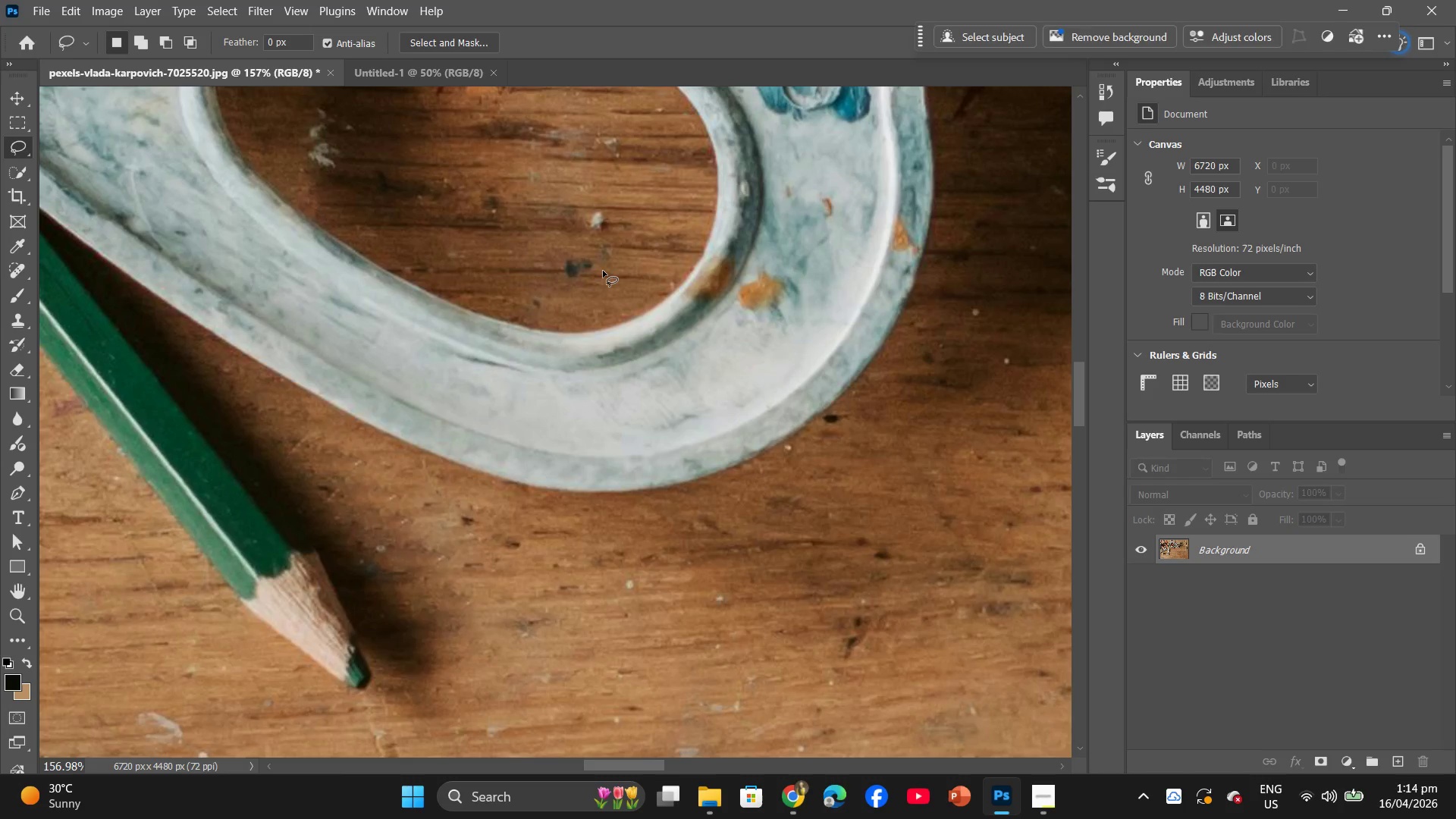 
right_click([591, 237])
 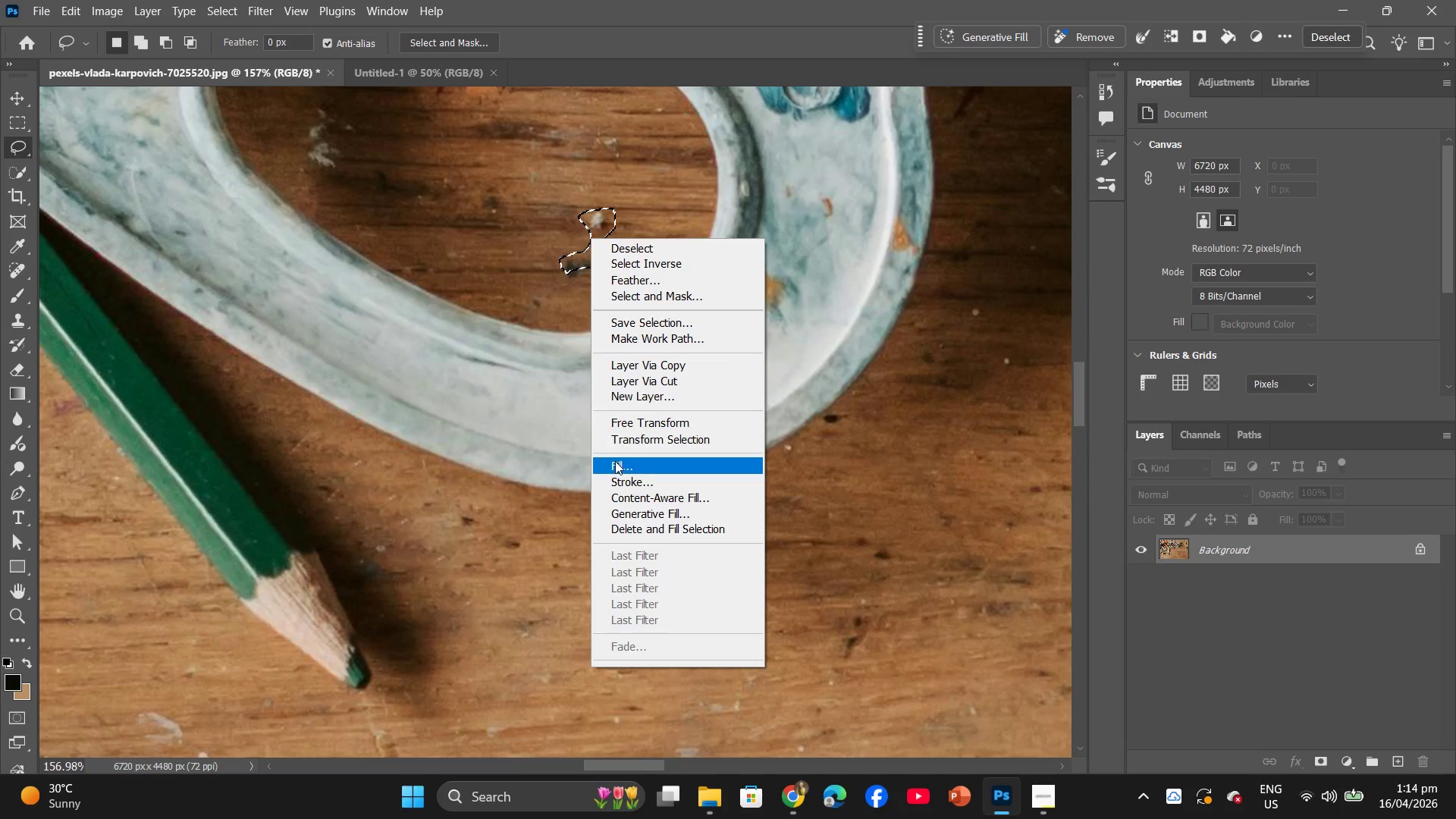 
left_click([617, 466])
 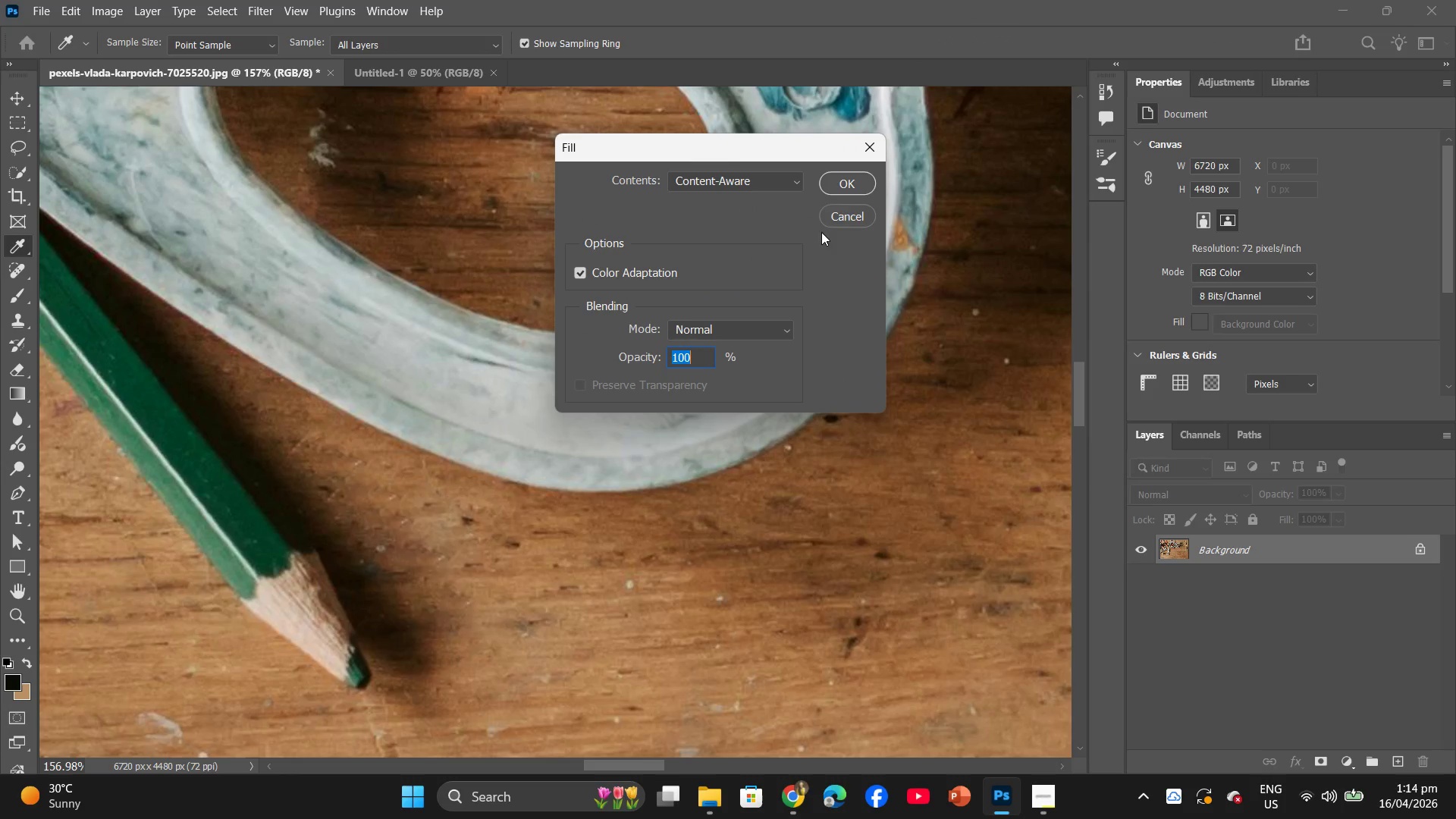 
left_click([839, 188])
 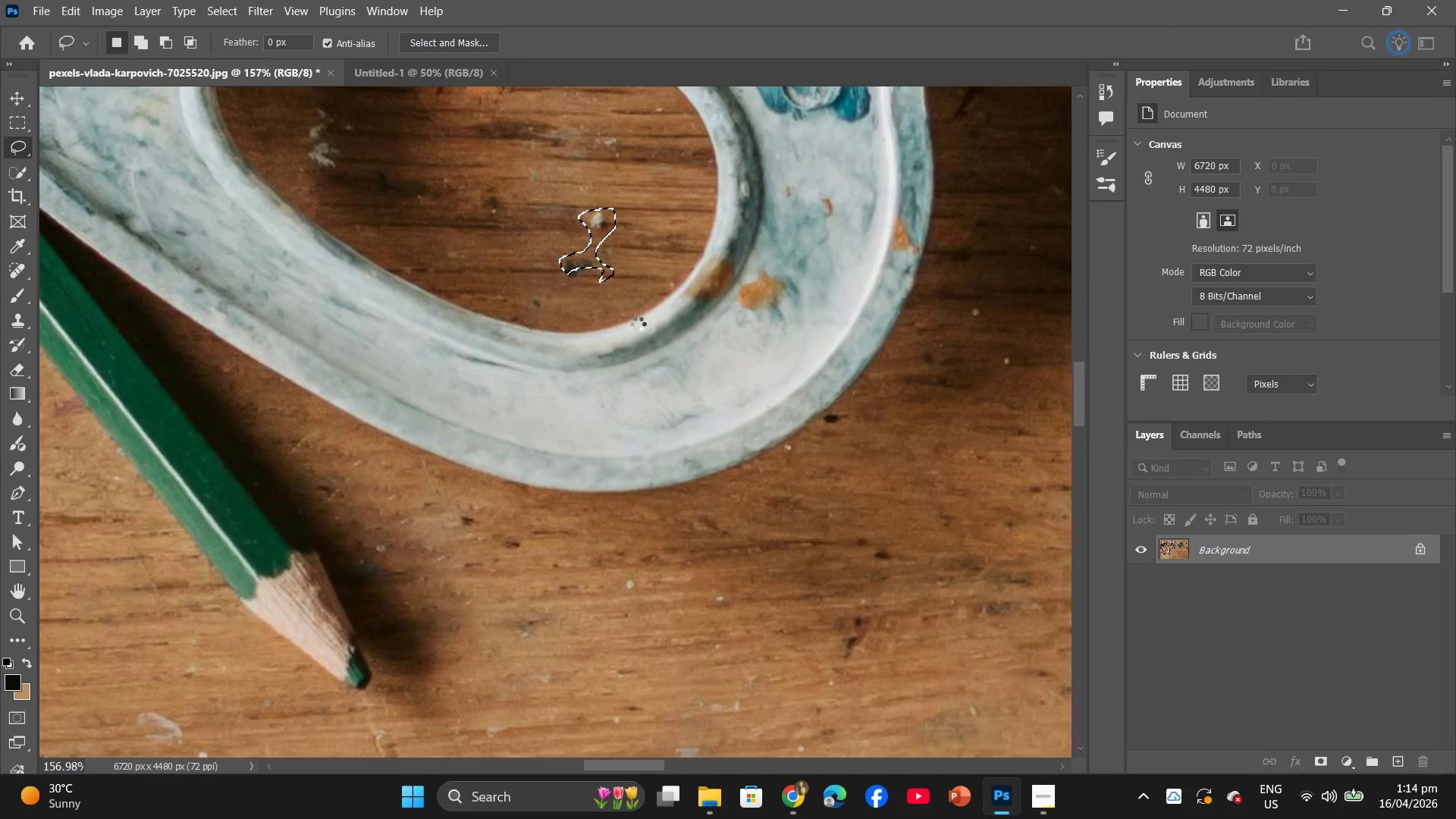 
left_click([594, 265])
 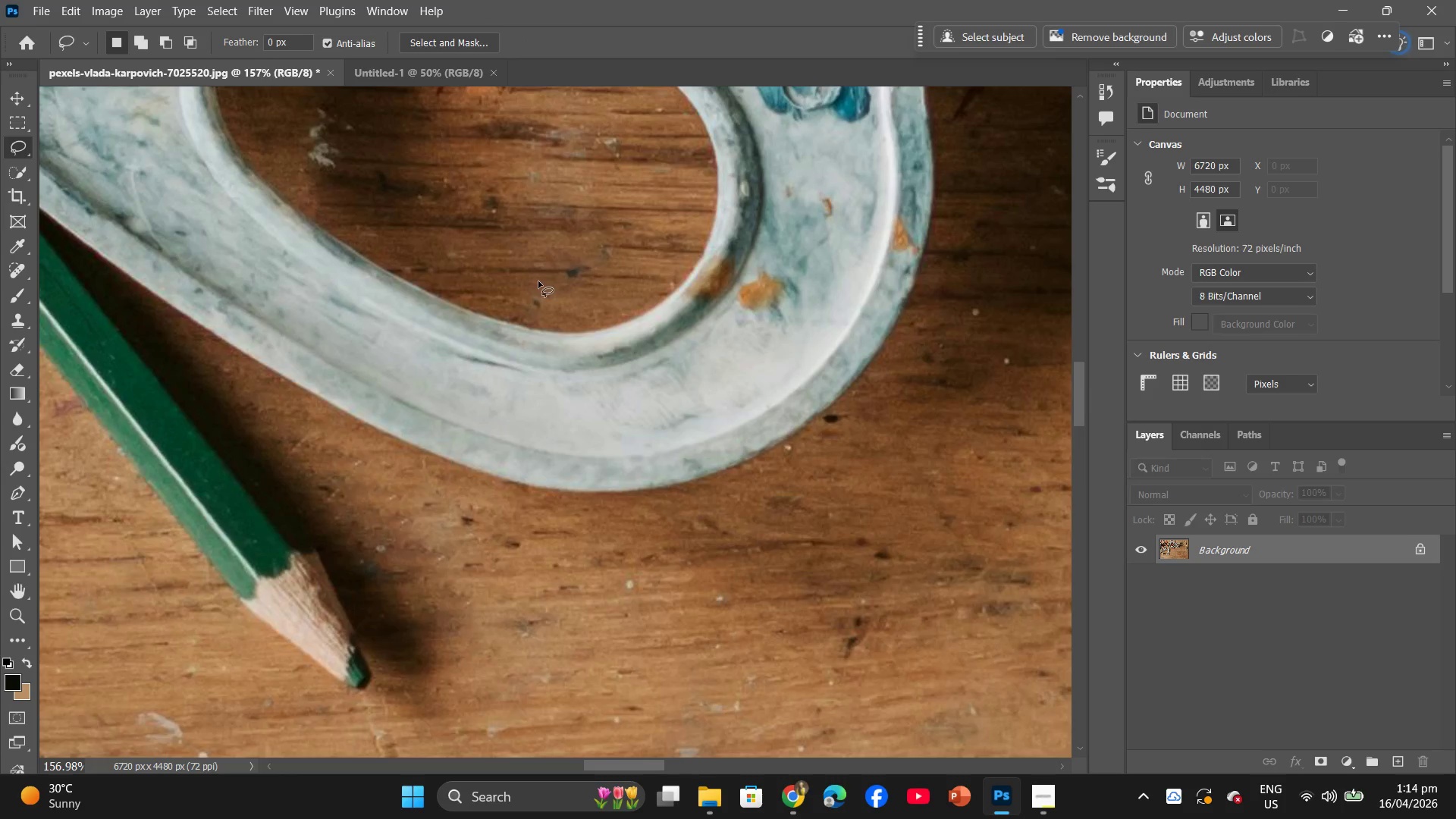 
hold_key(key=Space, duration=0.67)
 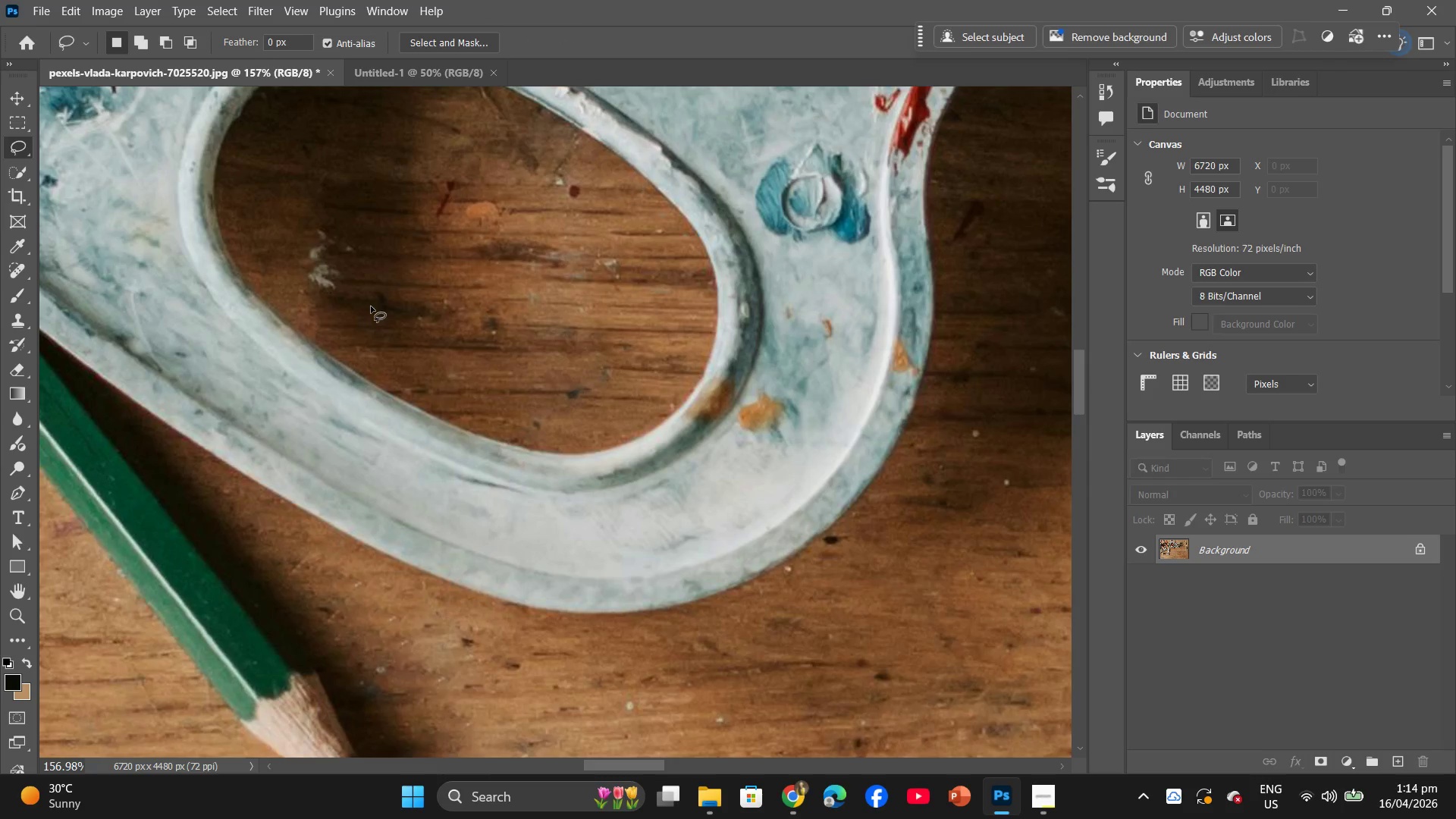 
scroll: coordinate [521, 259], scroll_direction: up, amount: 8.0
 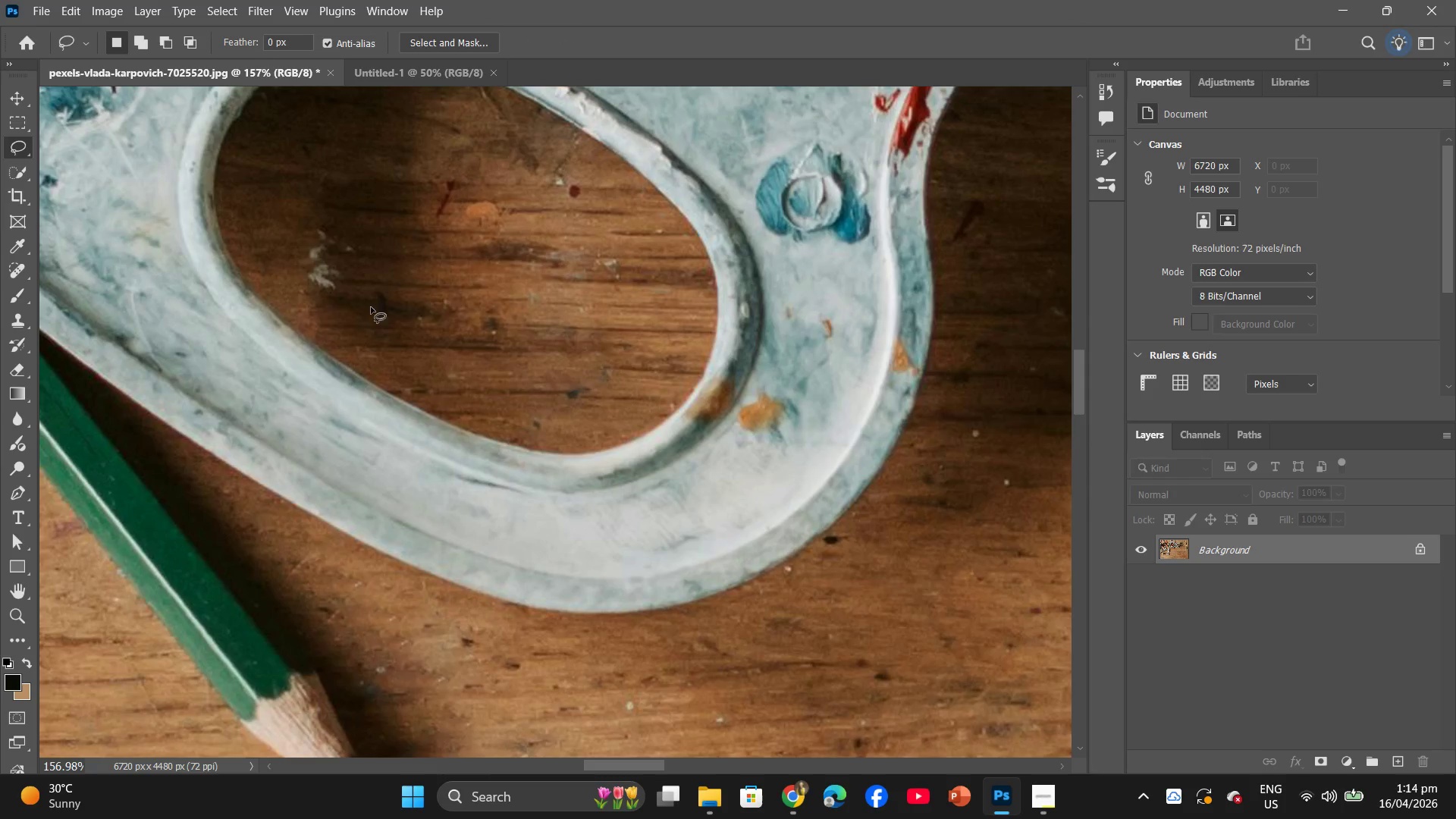 
left_click_drag(start_coordinate=[371, 306], to_coordinate=[340, 291])
 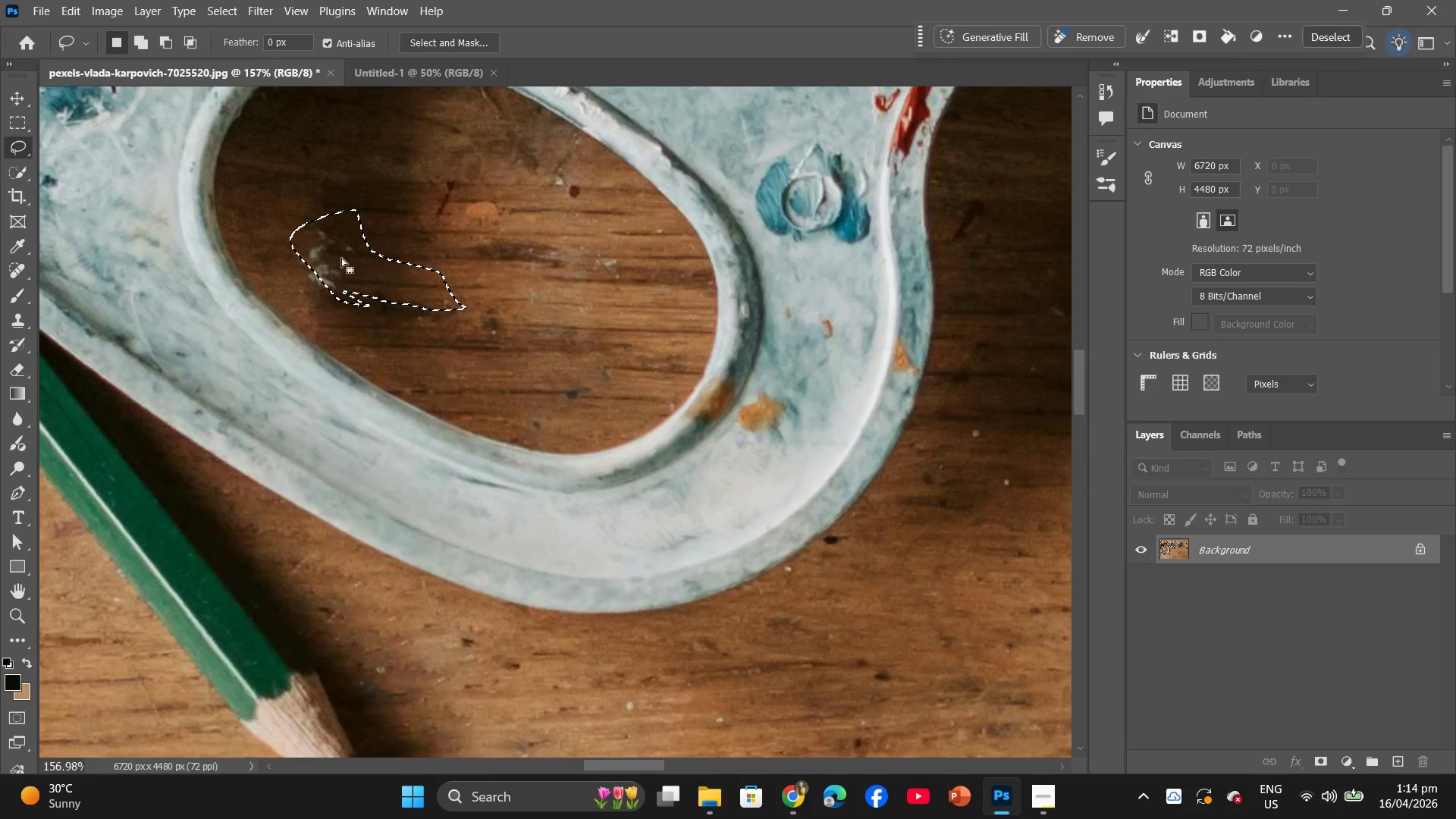 
right_click([341, 255])
 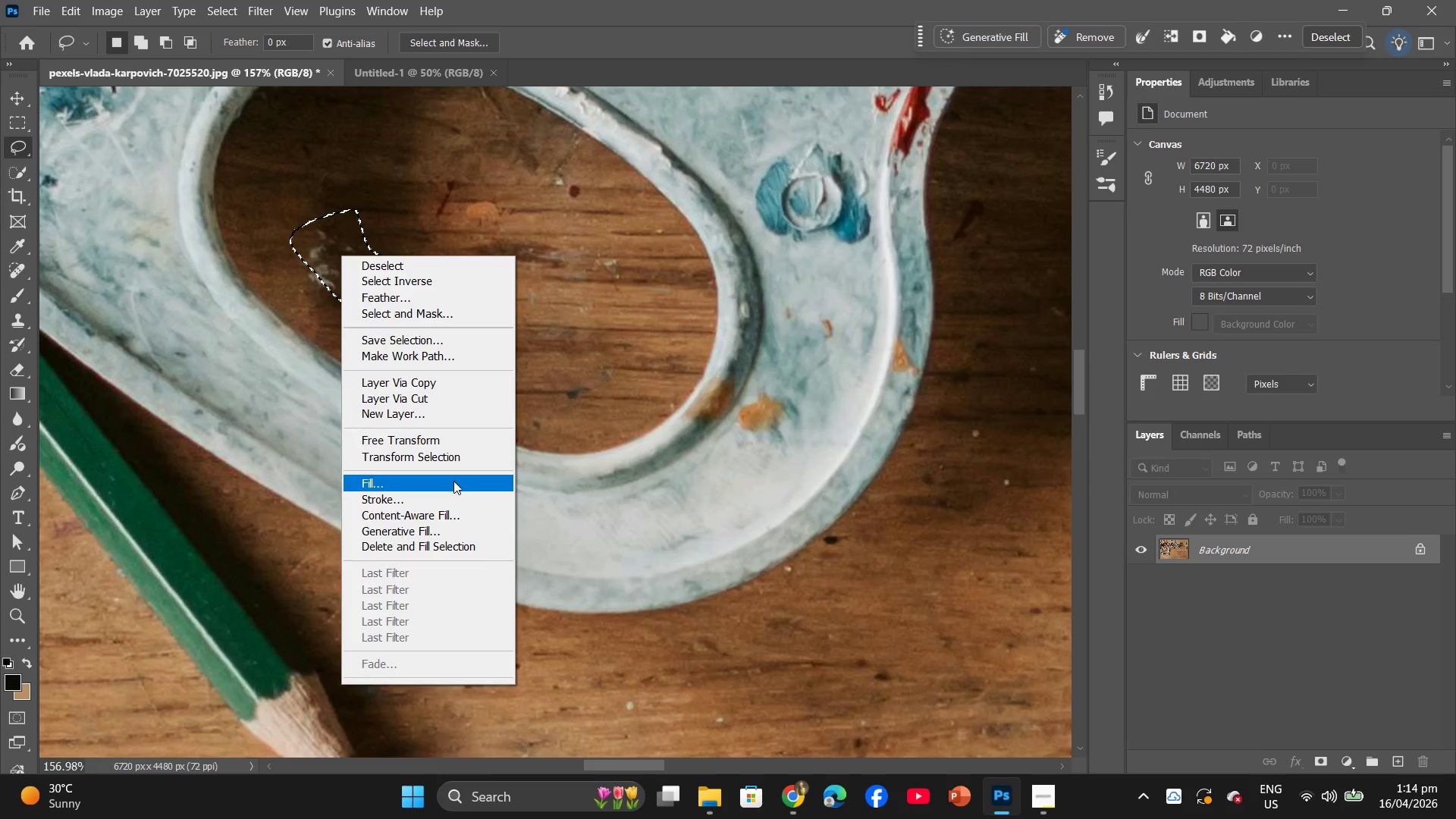 
left_click([450, 485])
 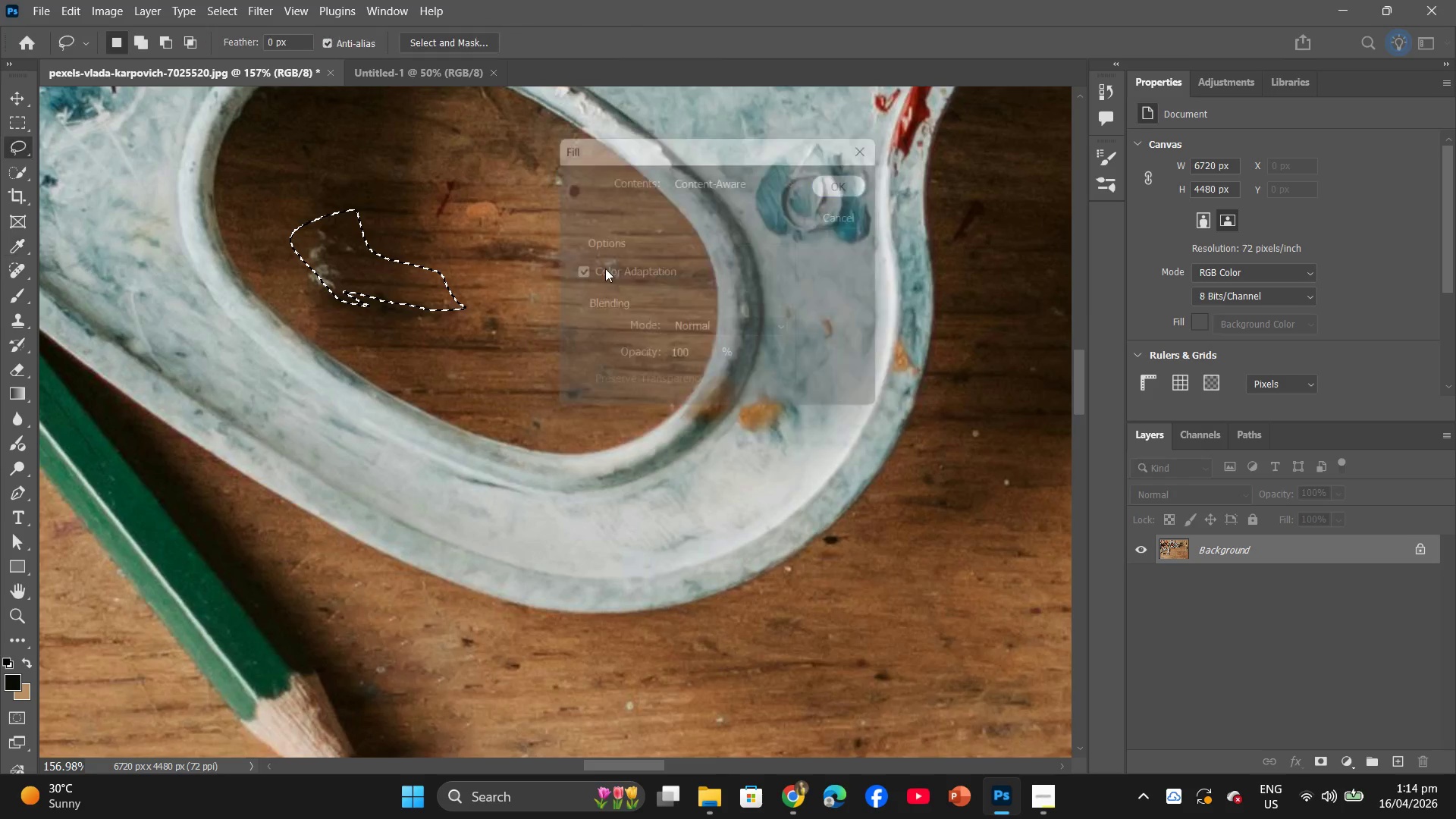 
double_click([514, 287])
 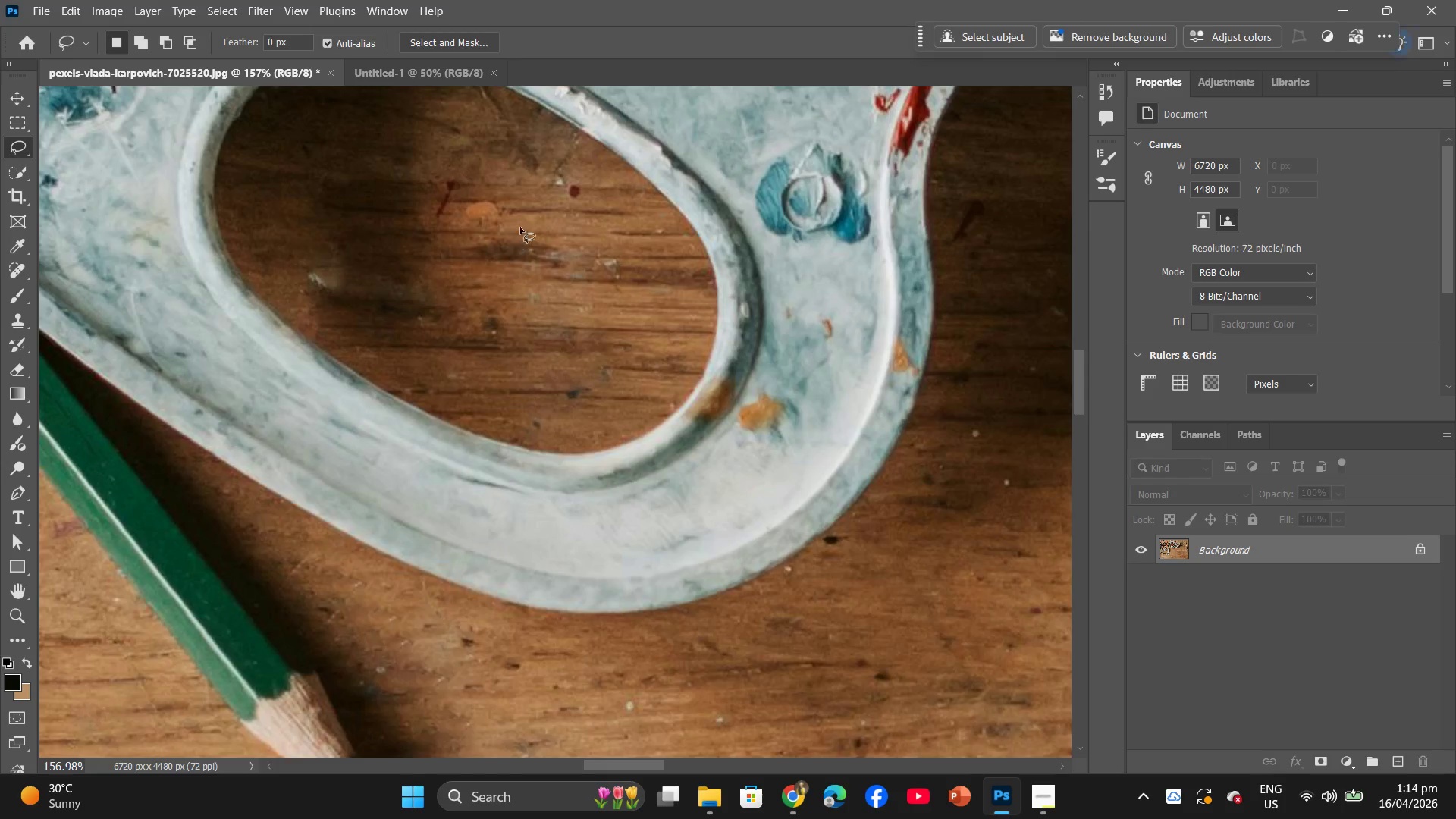 
left_click_drag(start_coordinate=[548, 217], to_coordinate=[525, 227])
 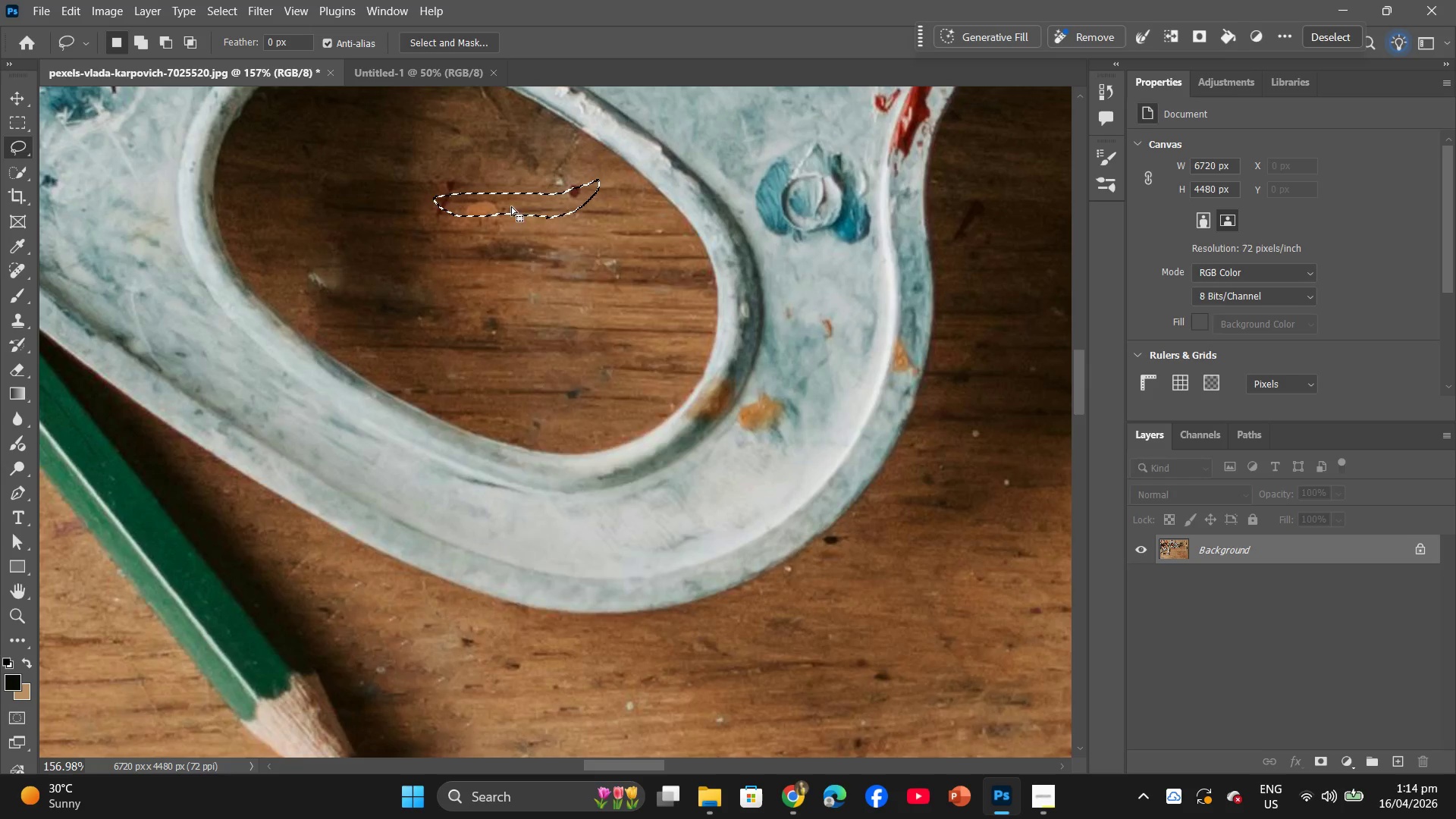 
right_click([511, 206])
 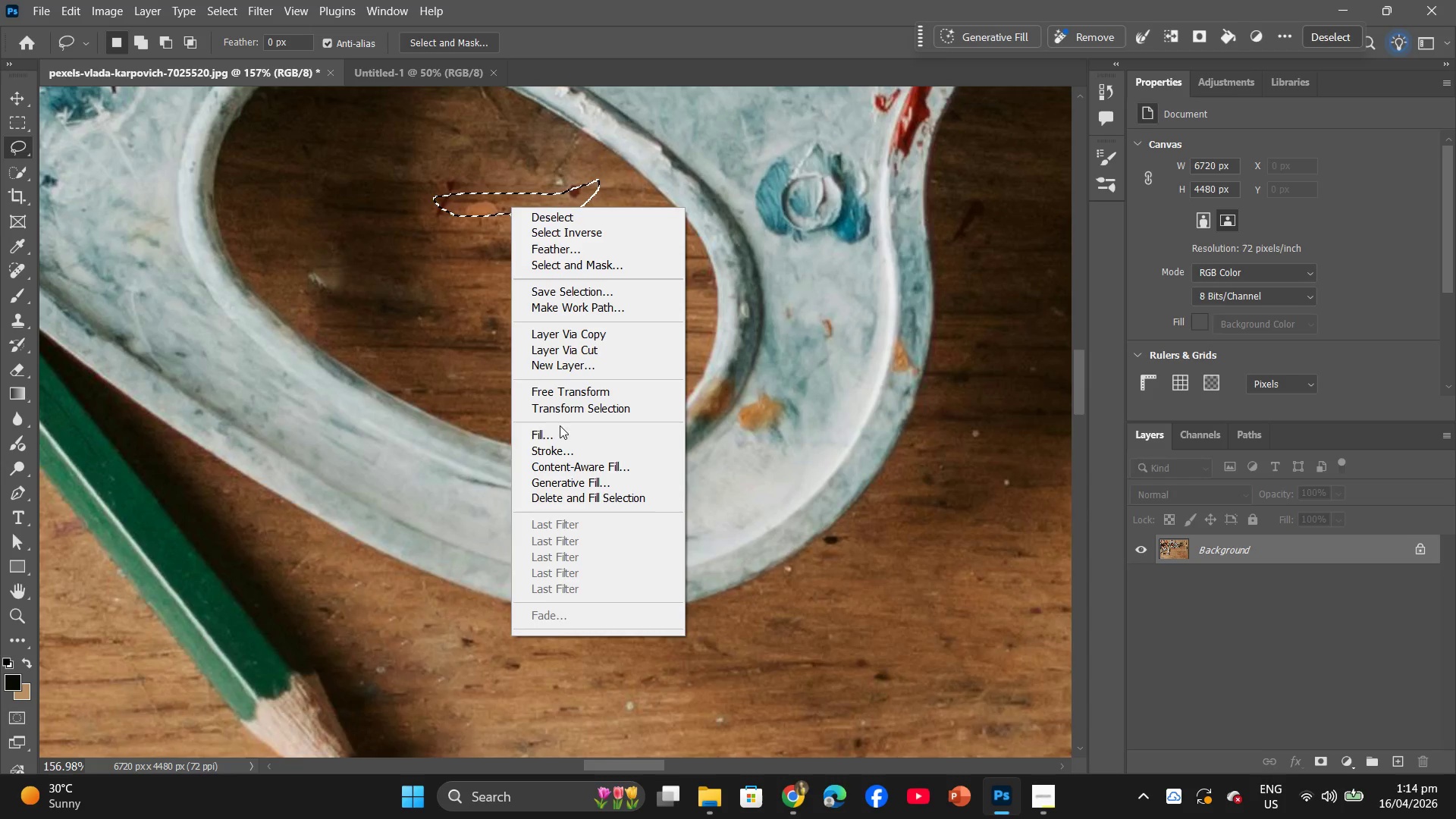 
left_click([560, 429])
 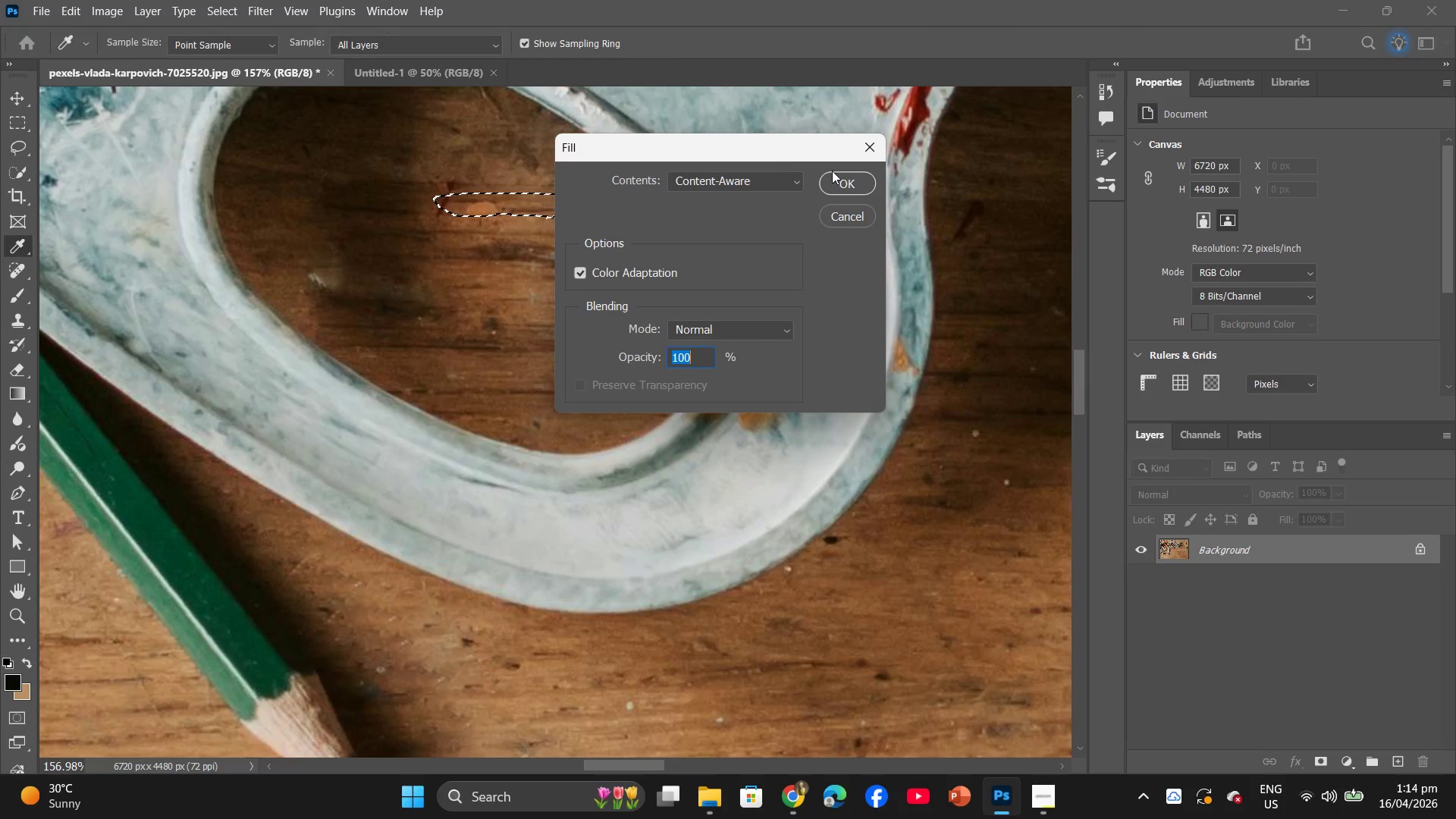 
left_click([844, 171])
 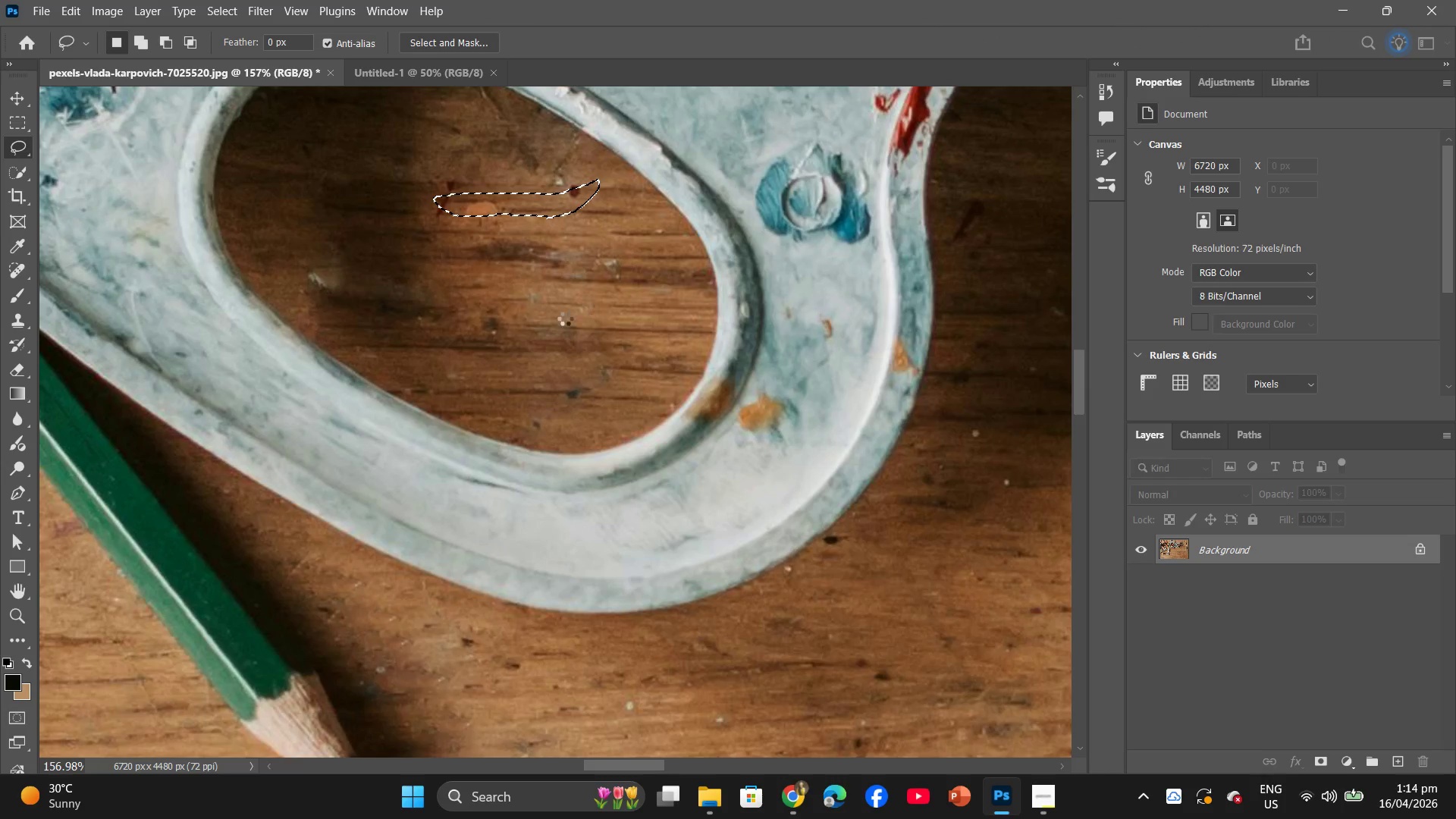 
left_click([562, 313])
 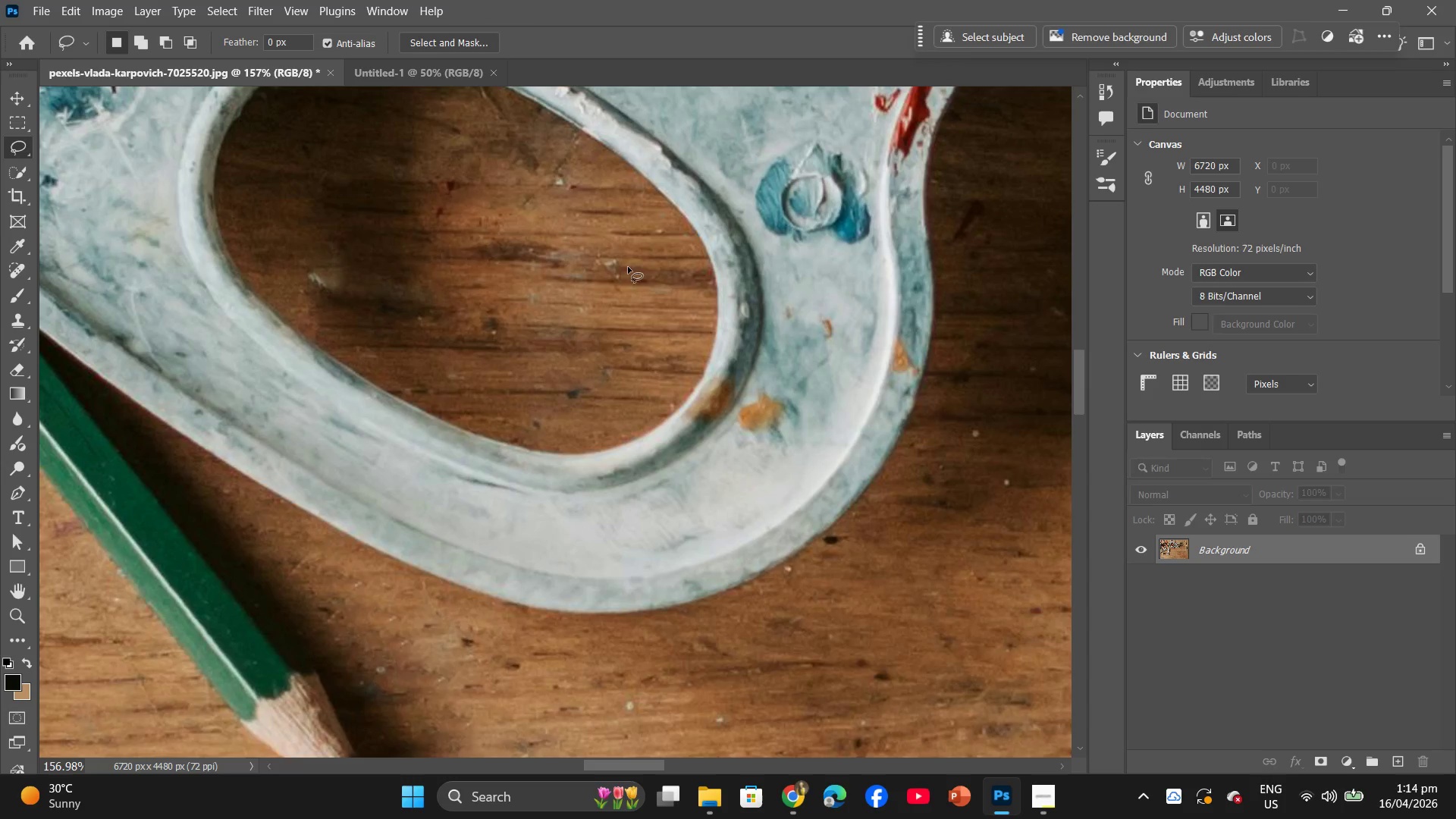 
left_click_drag(start_coordinate=[637, 253], to_coordinate=[588, 243])
 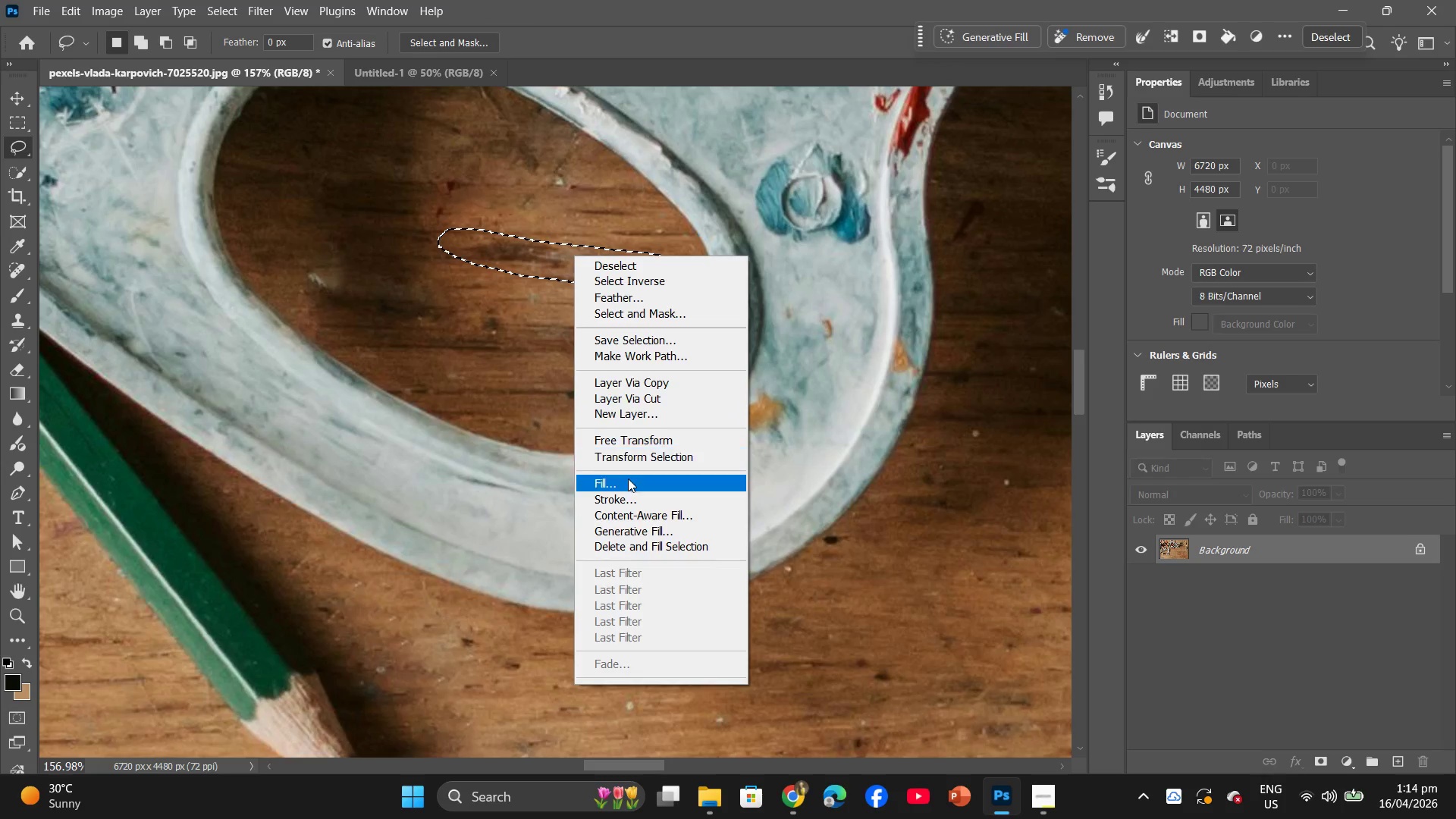 
left_click([628, 483])
 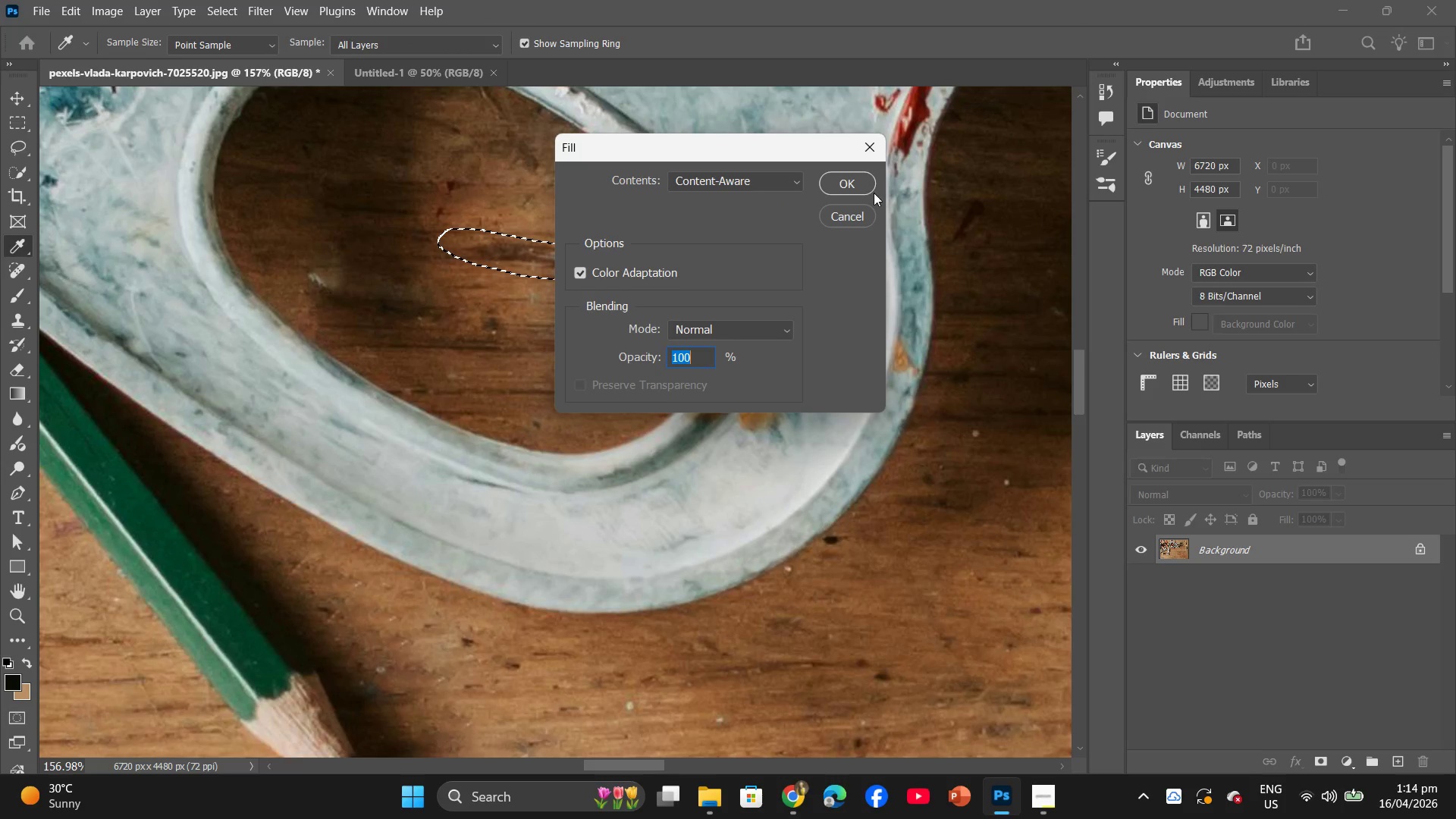 
left_click([876, 194])
 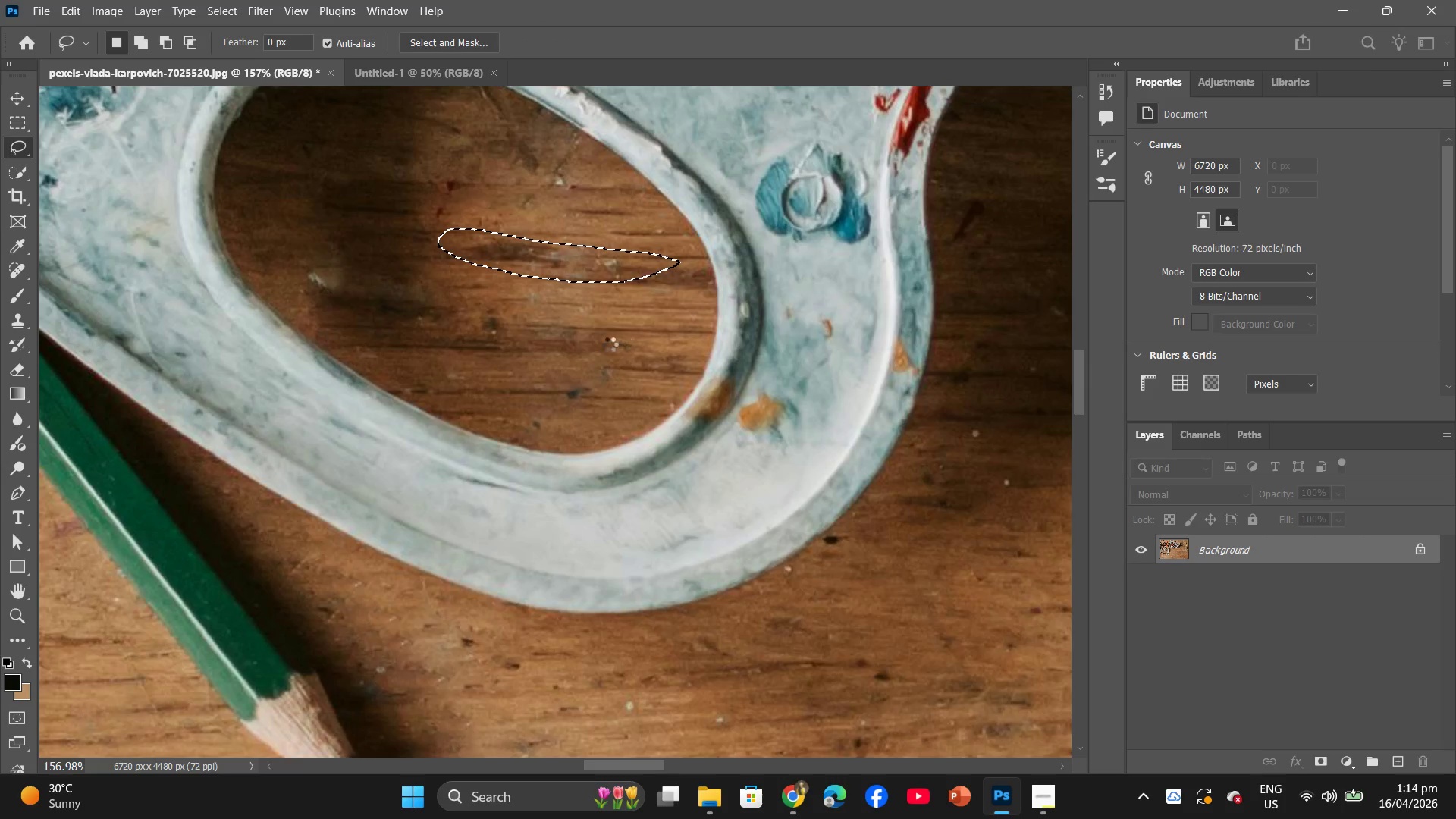 
left_click([610, 344])
 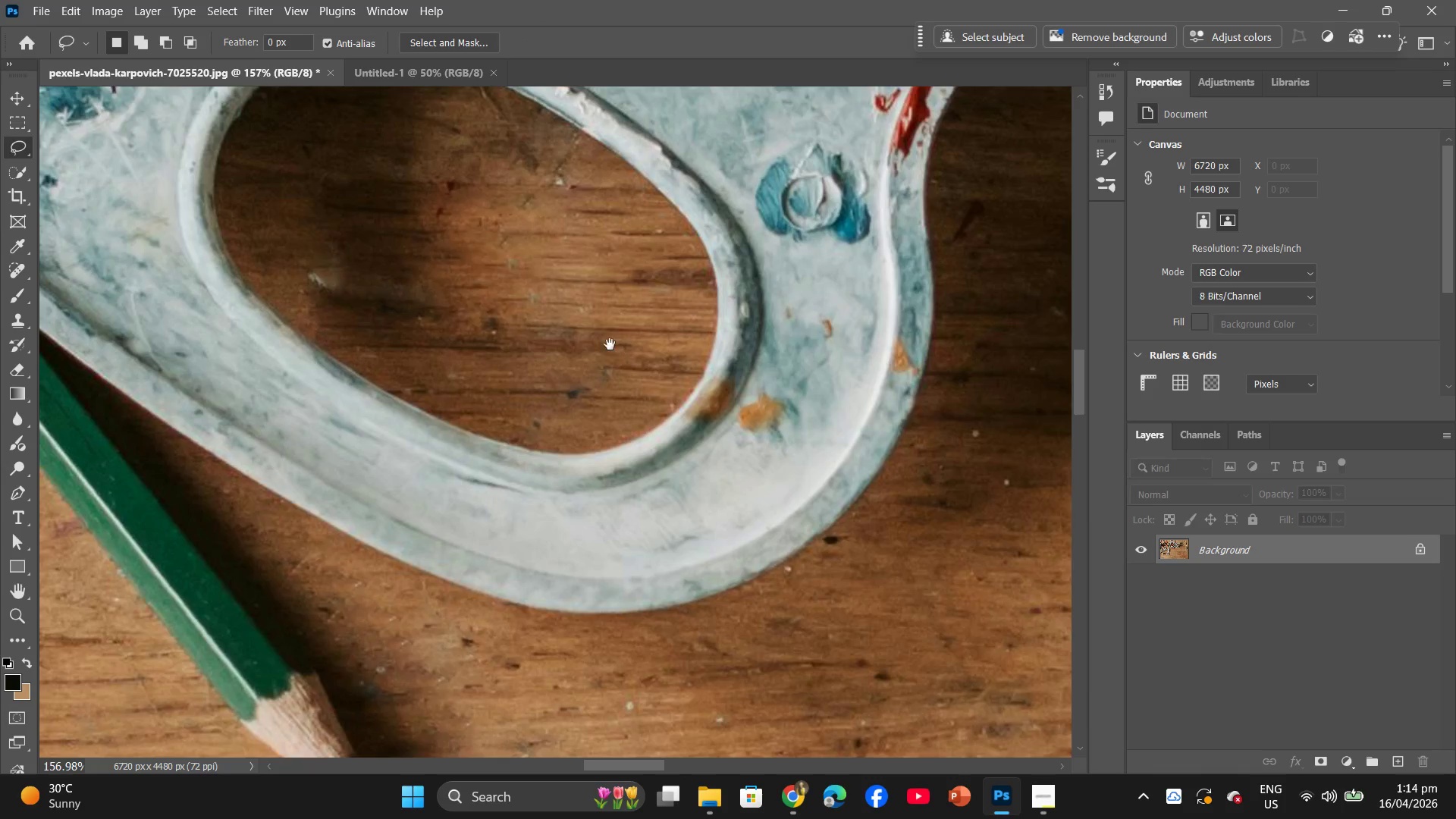 
hold_key(key=Space, duration=0.48)
 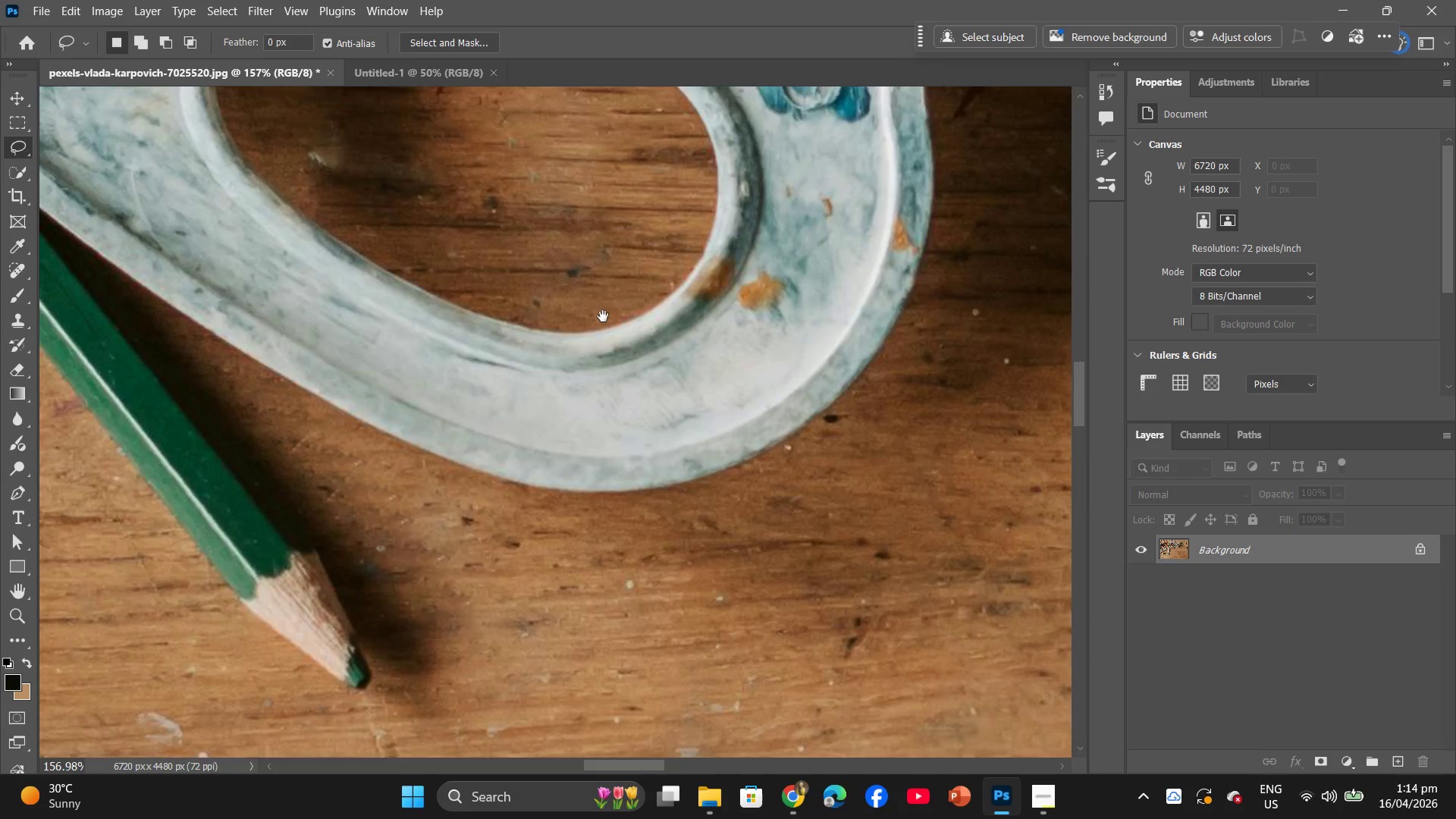 
scroll: coordinate [610, 344], scroll_direction: down, amount: 5.0
 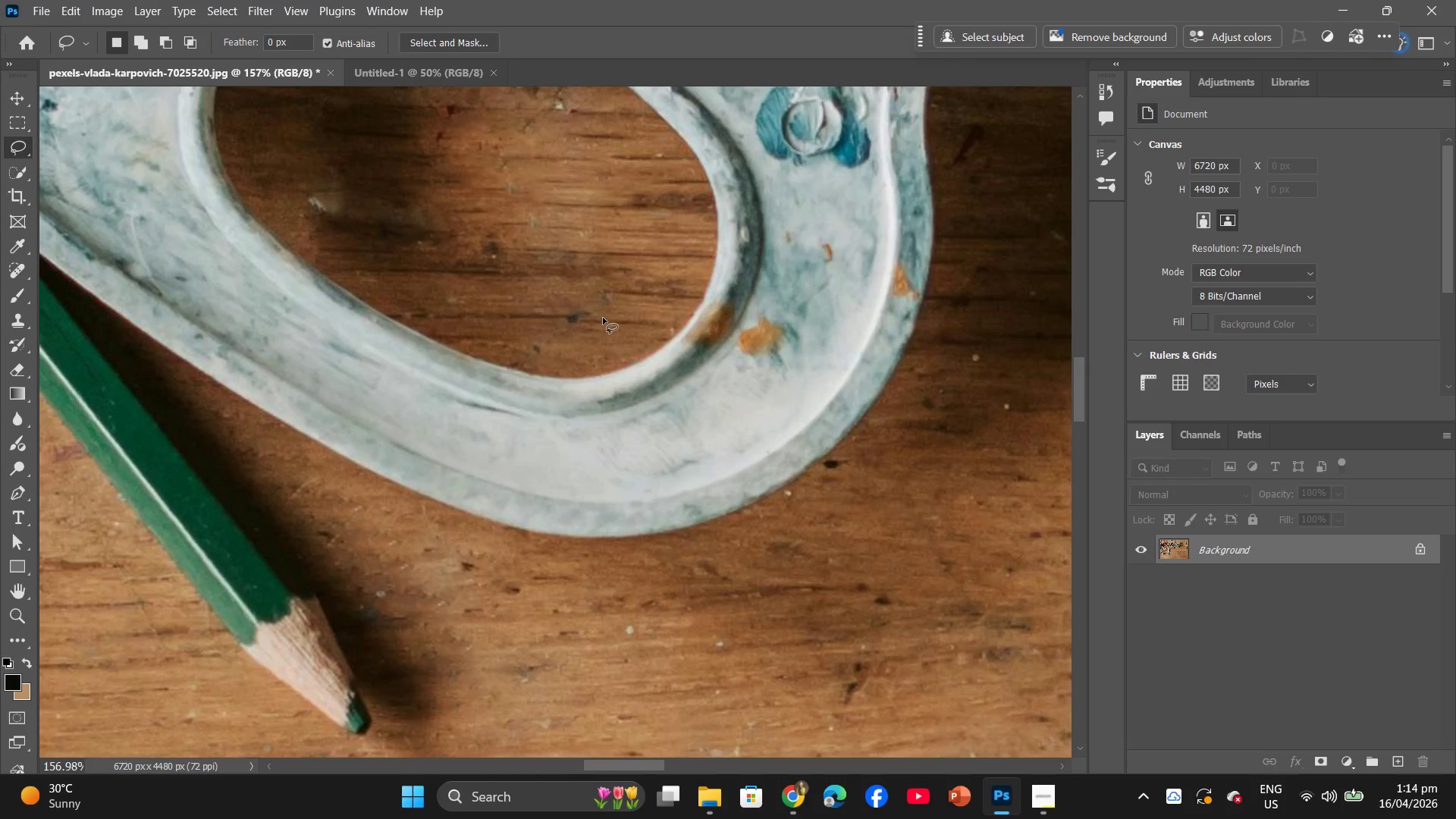 
hold_key(key=Space, duration=0.34)
 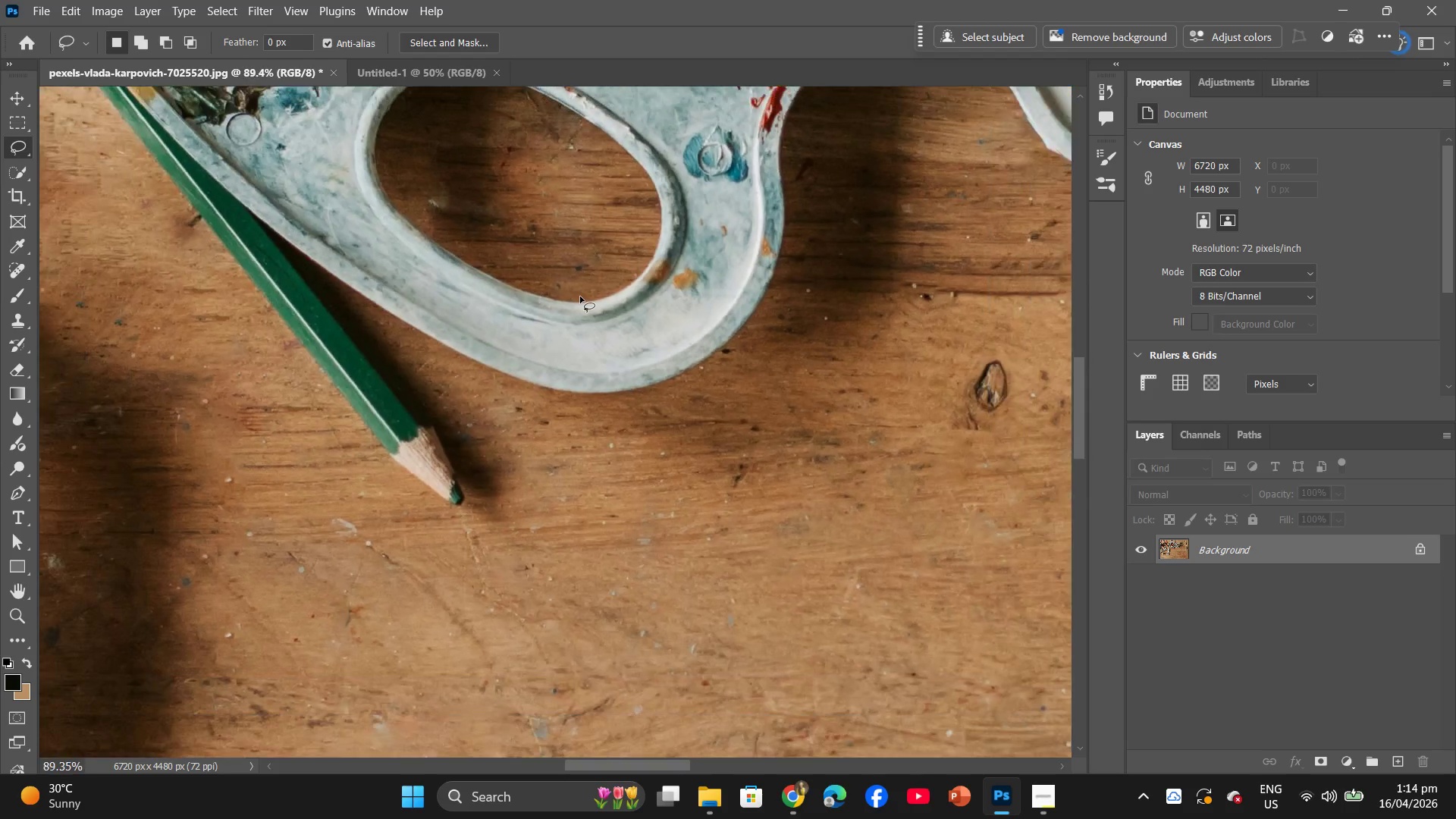 
hold_key(key=AltLeft, duration=0.69)
 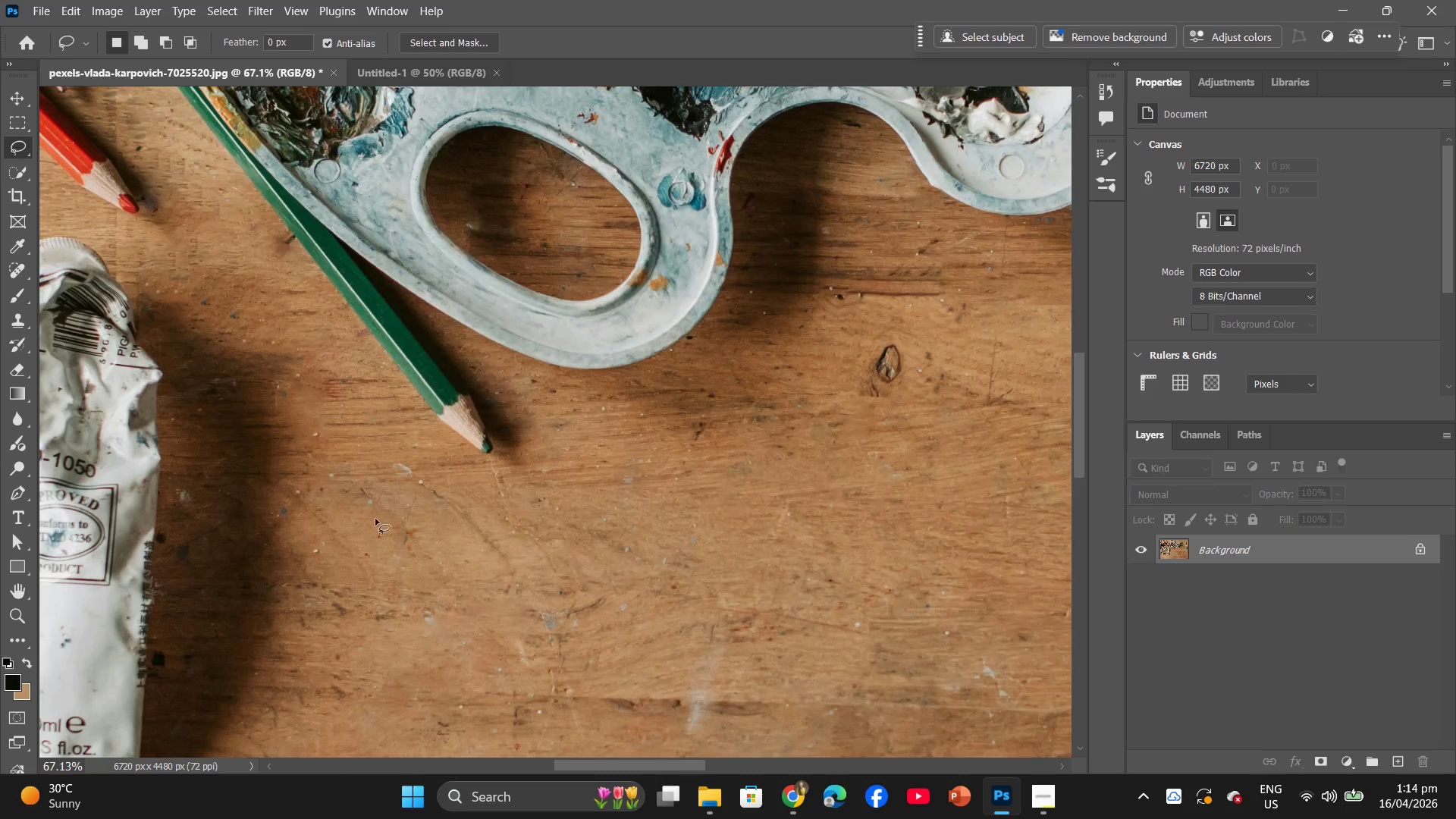 
hold_key(key=Space, duration=0.64)
 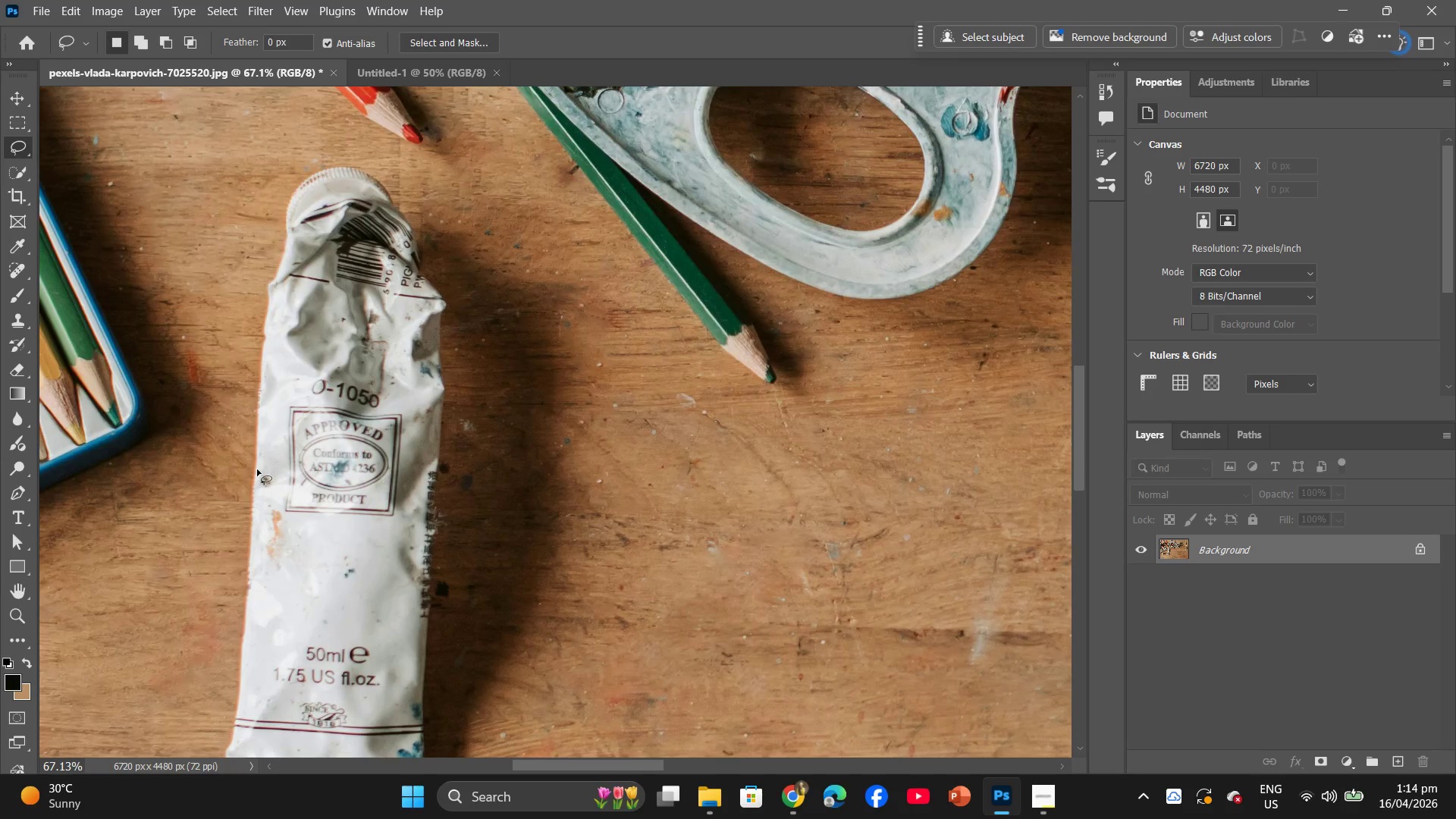 
left_click_drag(start_coordinate=[365, 548], to_coordinate=[651, 493])
 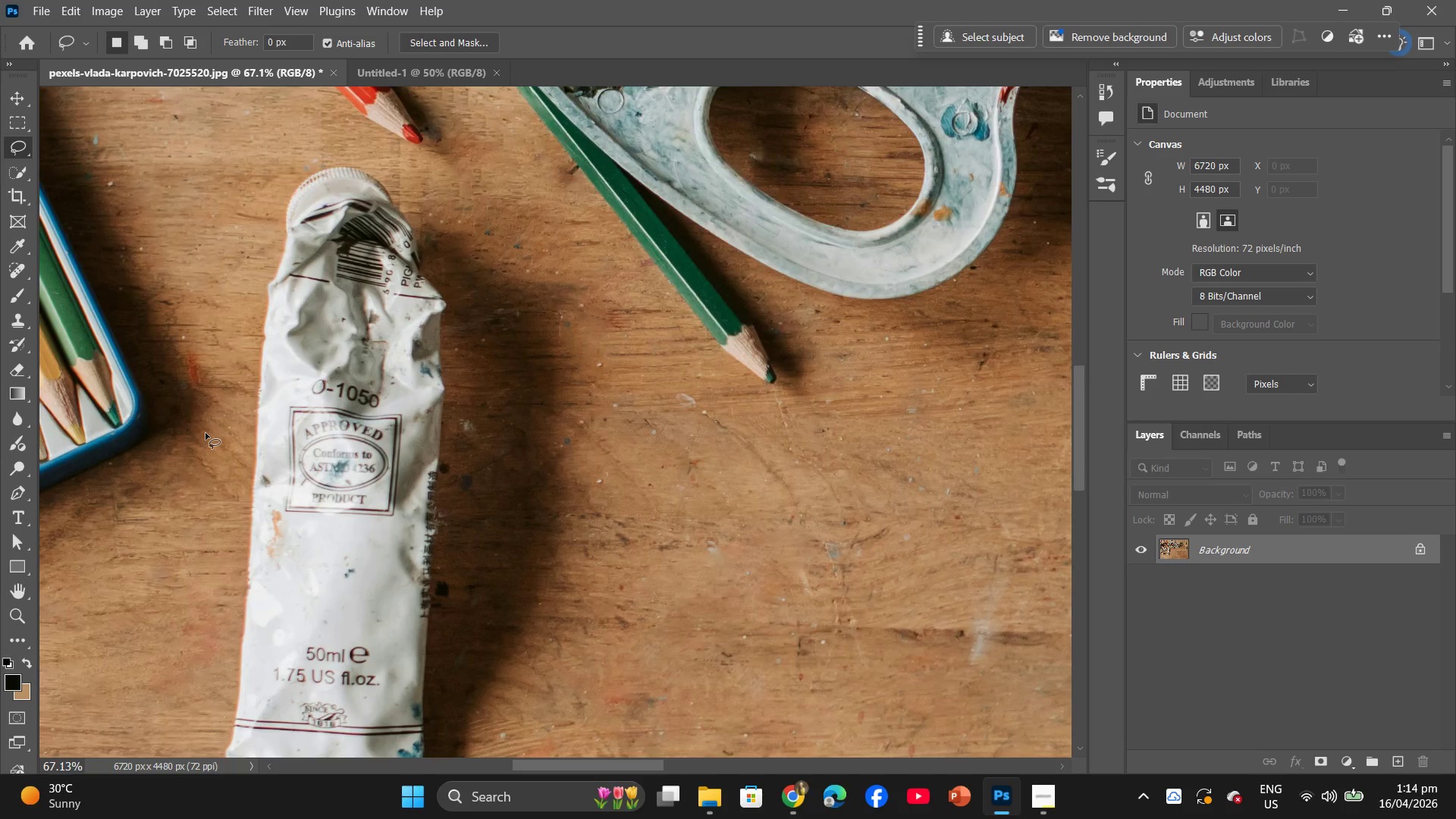 
scroll: coordinate [579, 297], scroll_direction: down, amount: 14.0
 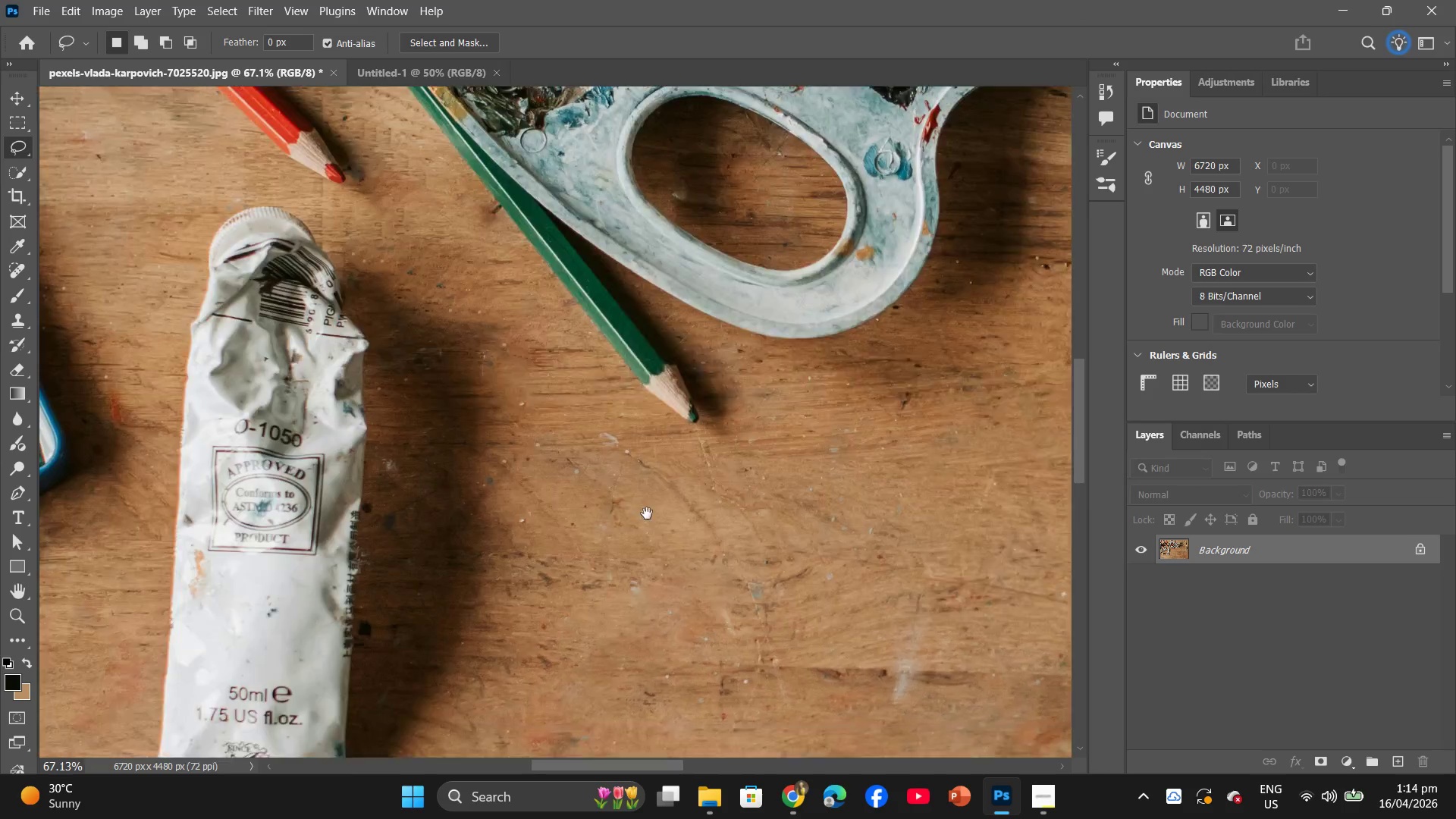 
hold_key(key=Space, duration=0.81)
 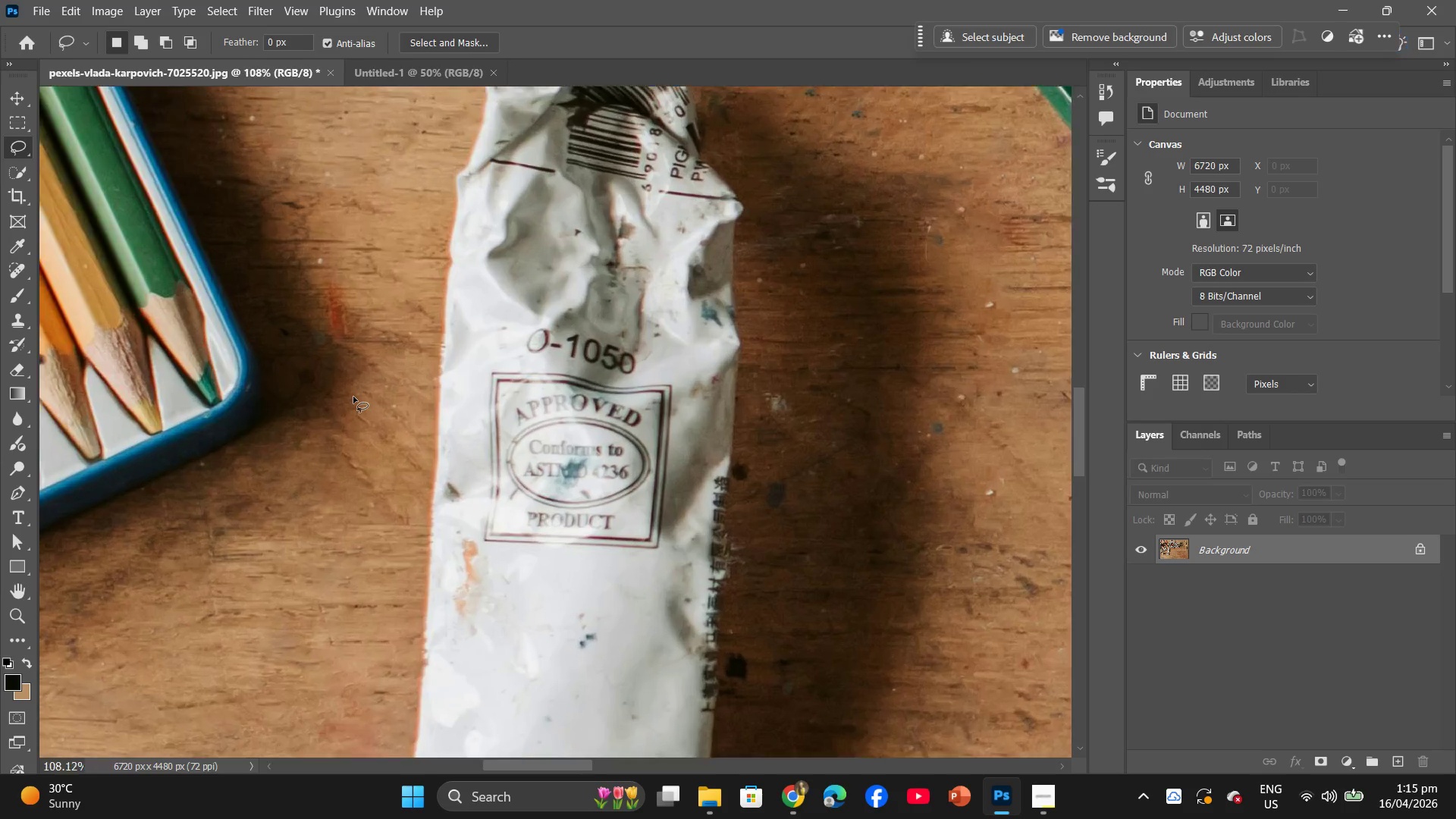 
left_click_drag(start_coordinate=[204, 422], to_coordinate=[353, 397])
 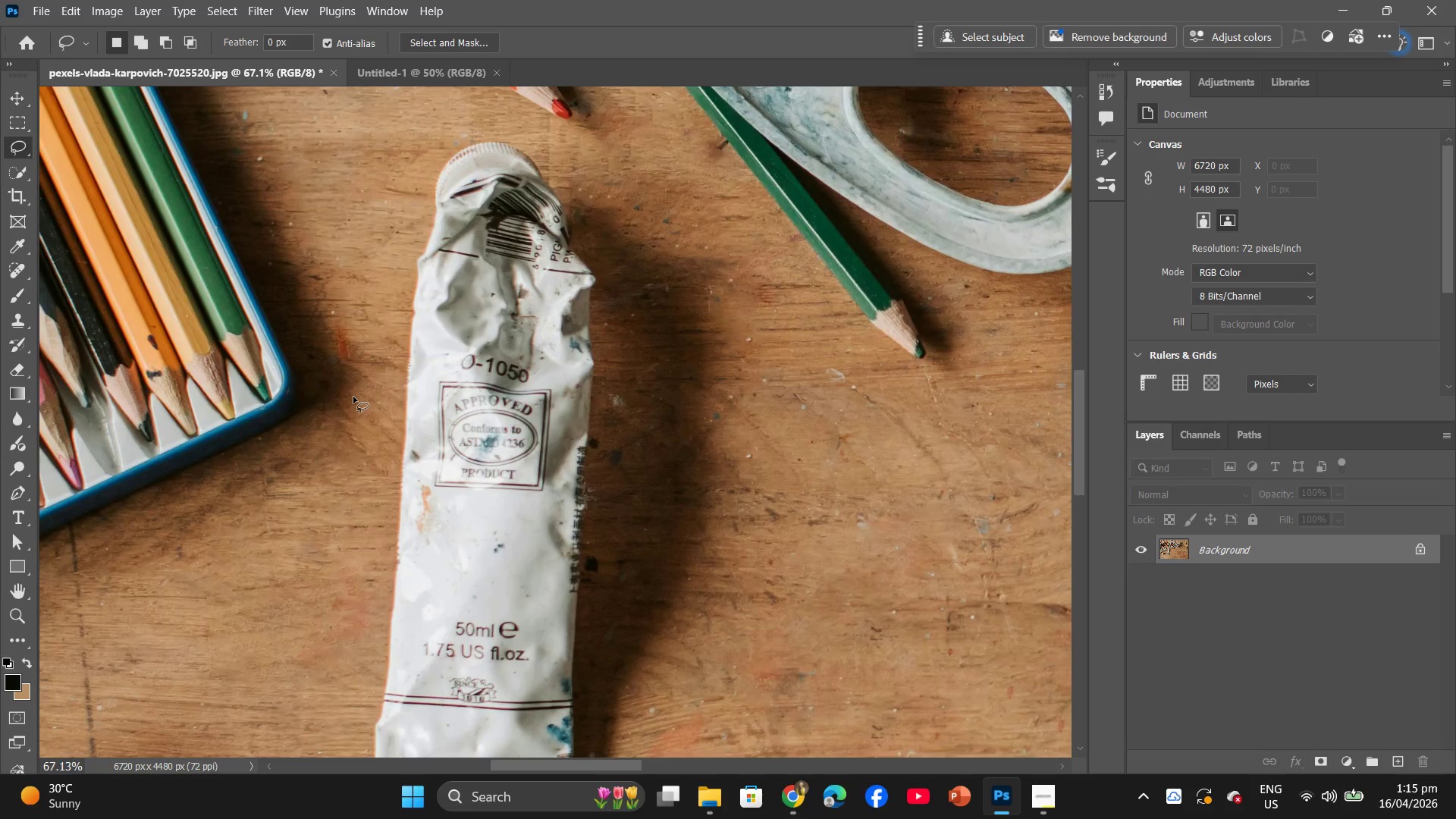 
hold_key(key=AltLeft, duration=0.84)
 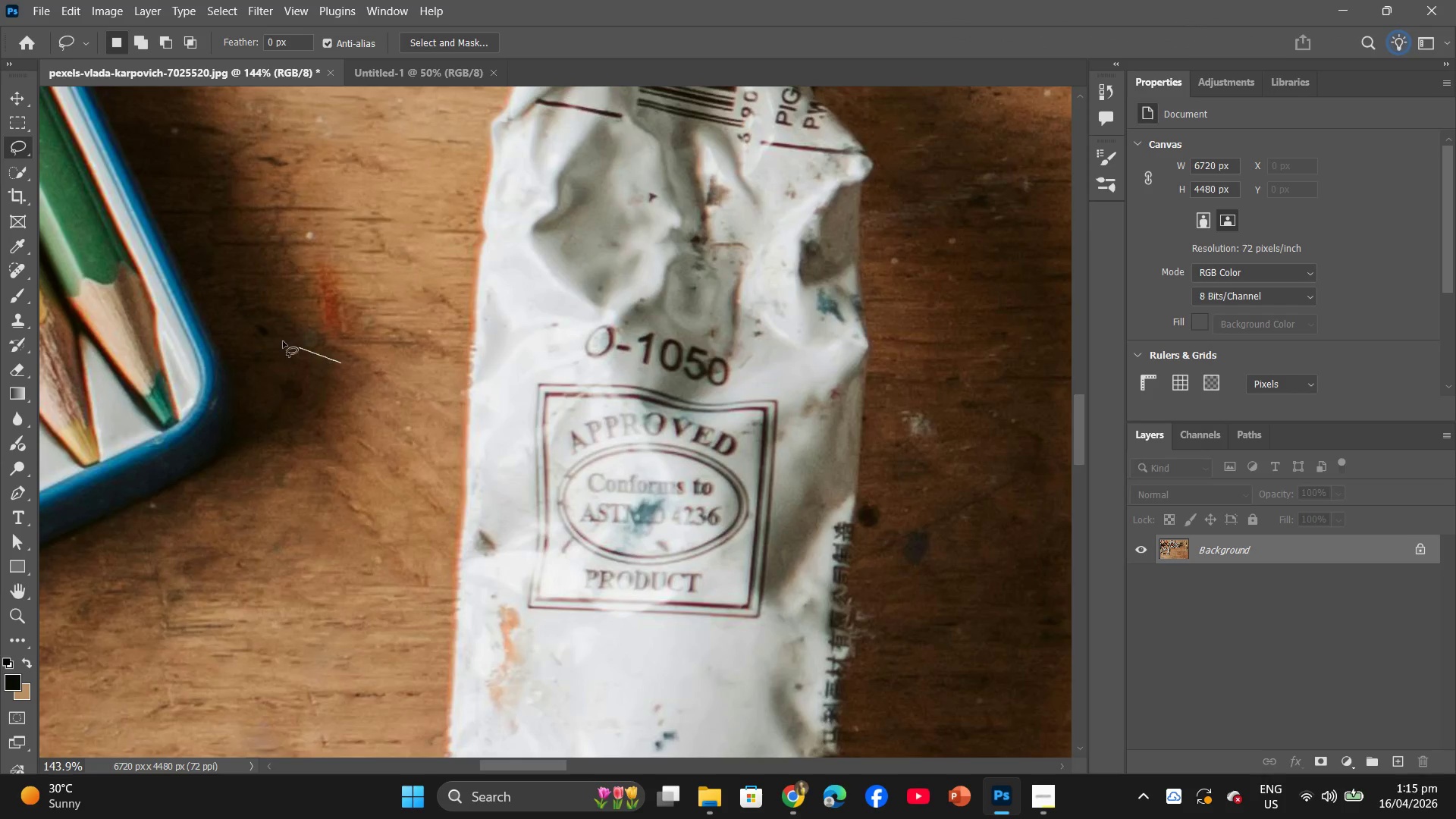 
left_click_drag(start_coordinate=[340, 363], to_coordinate=[333, 375])
 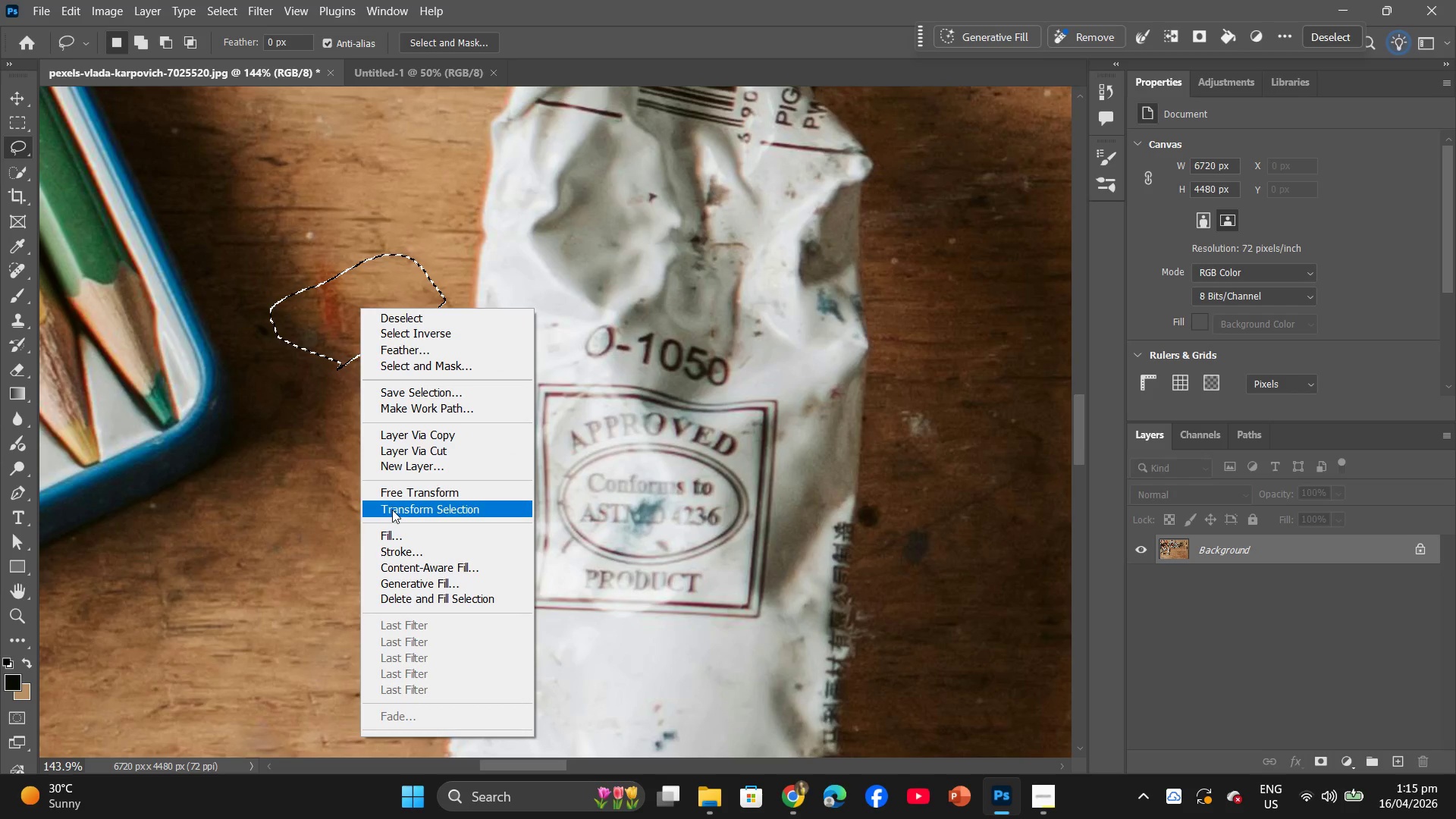 
scroll: coordinate [355, 375], scroll_direction: up, amount: 8.0
 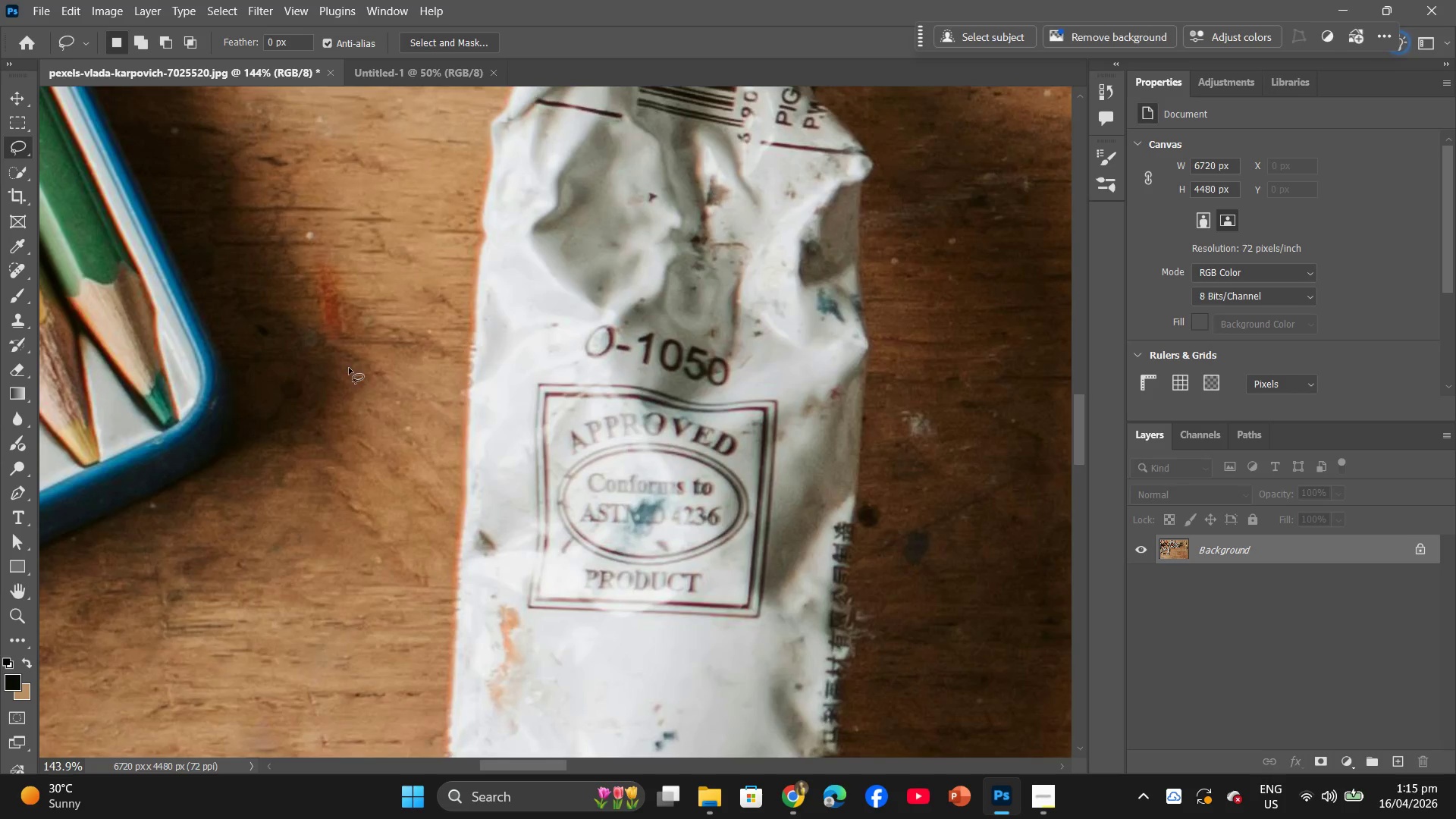 
left_click([384, 530])
 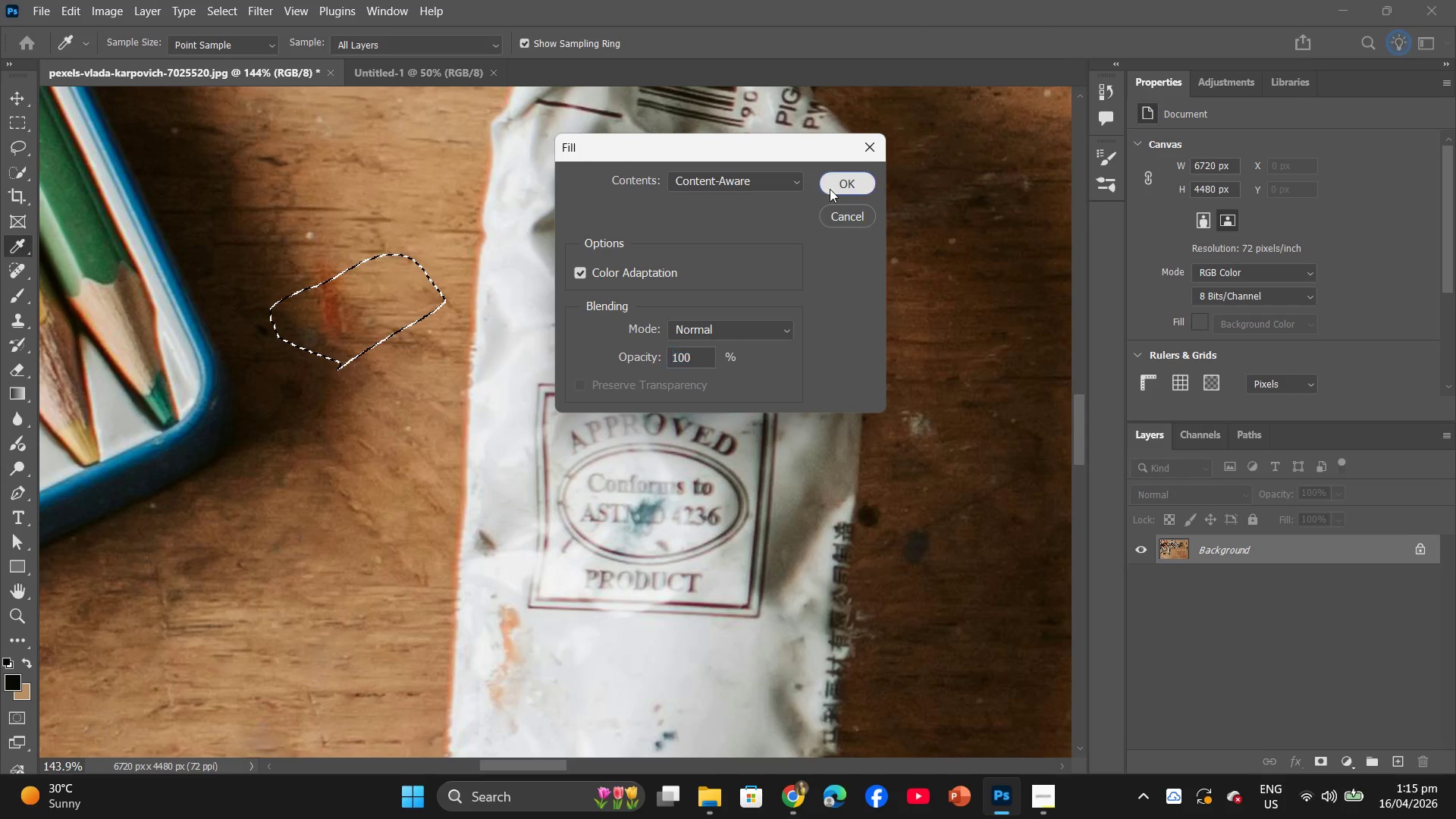 
double_click([1120, 488])
 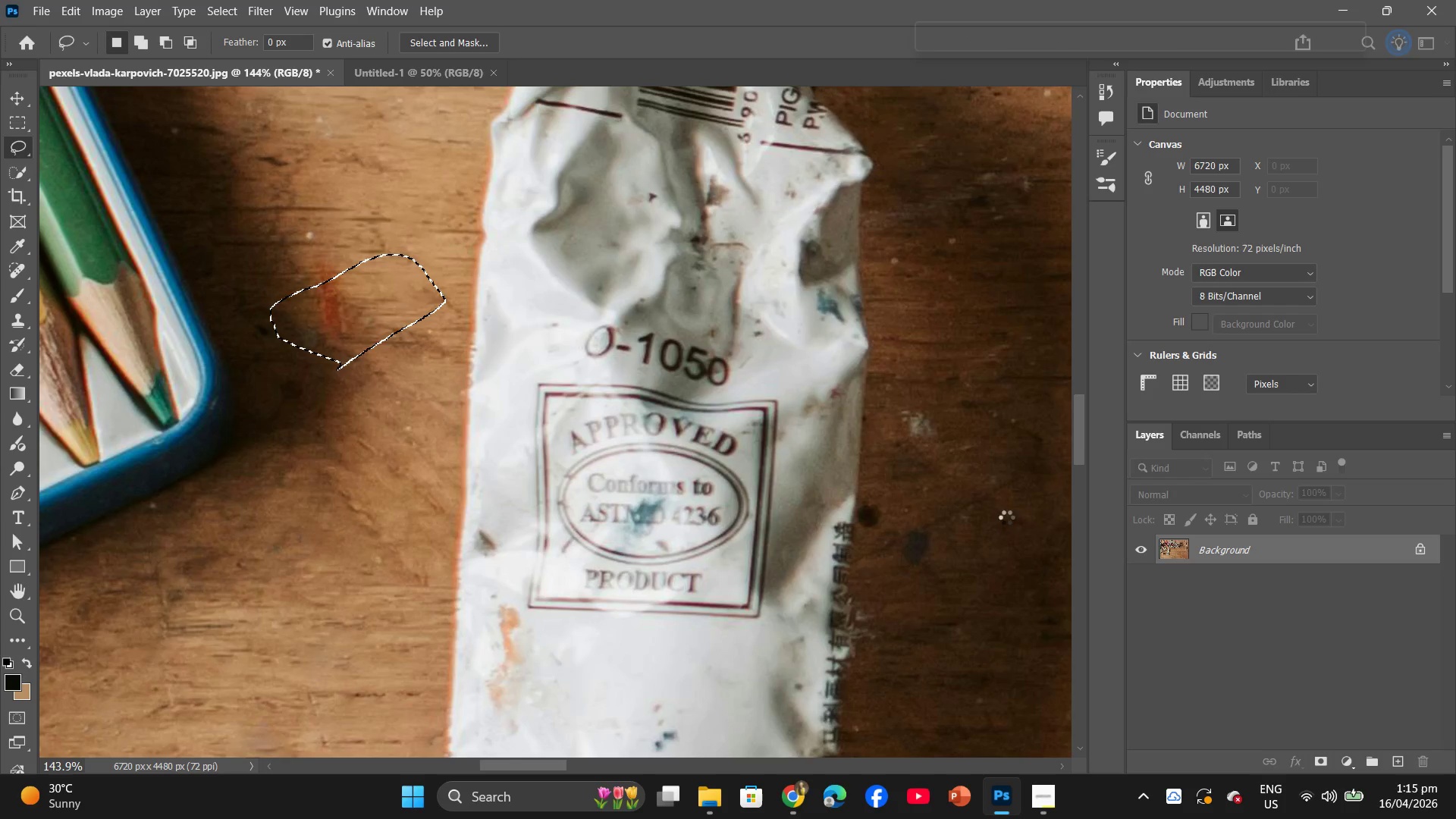 
hold_key(key=AltLeft, duration=0.81)
 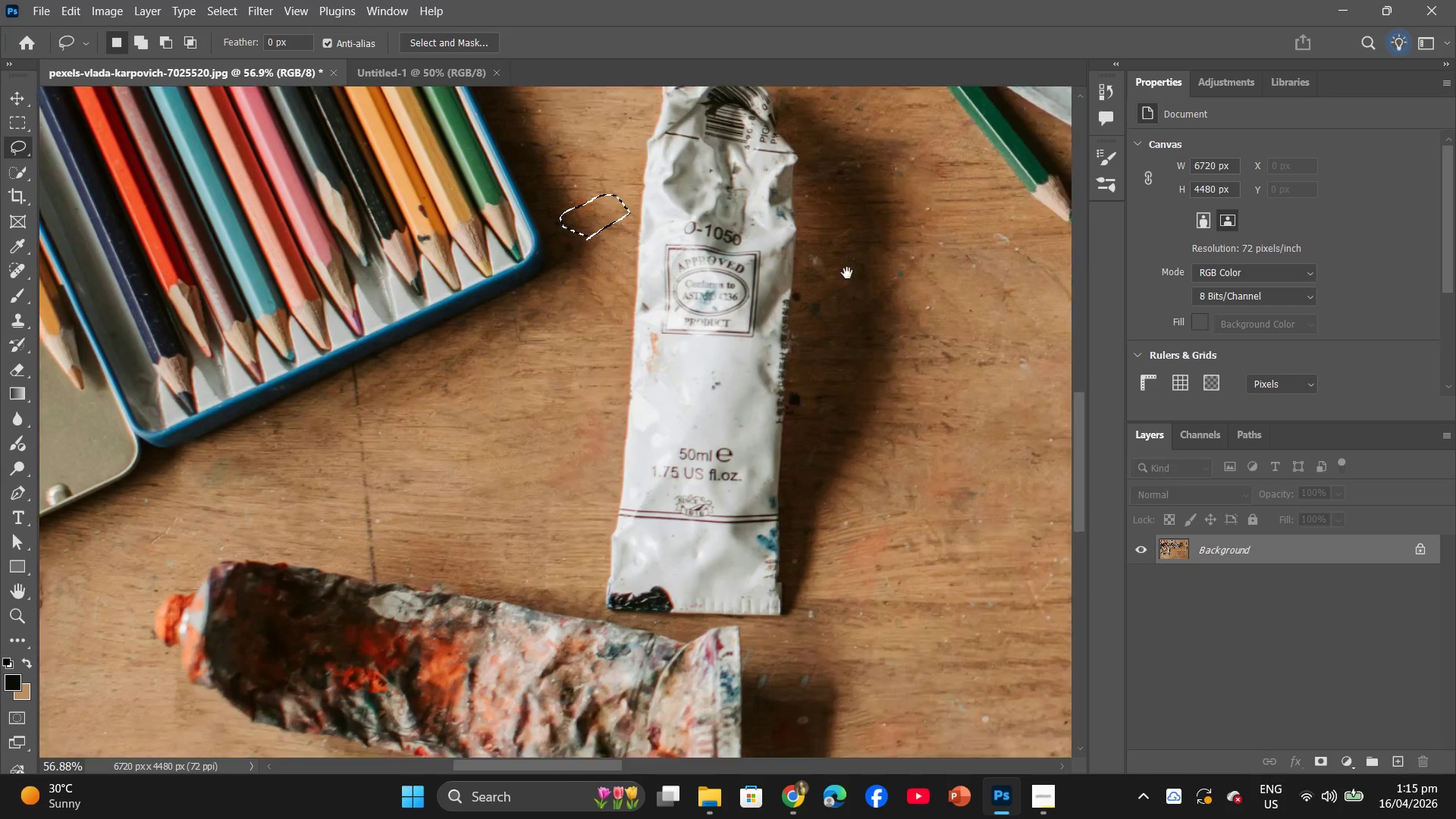 
hold_key(key=Space, duration=1.53)
 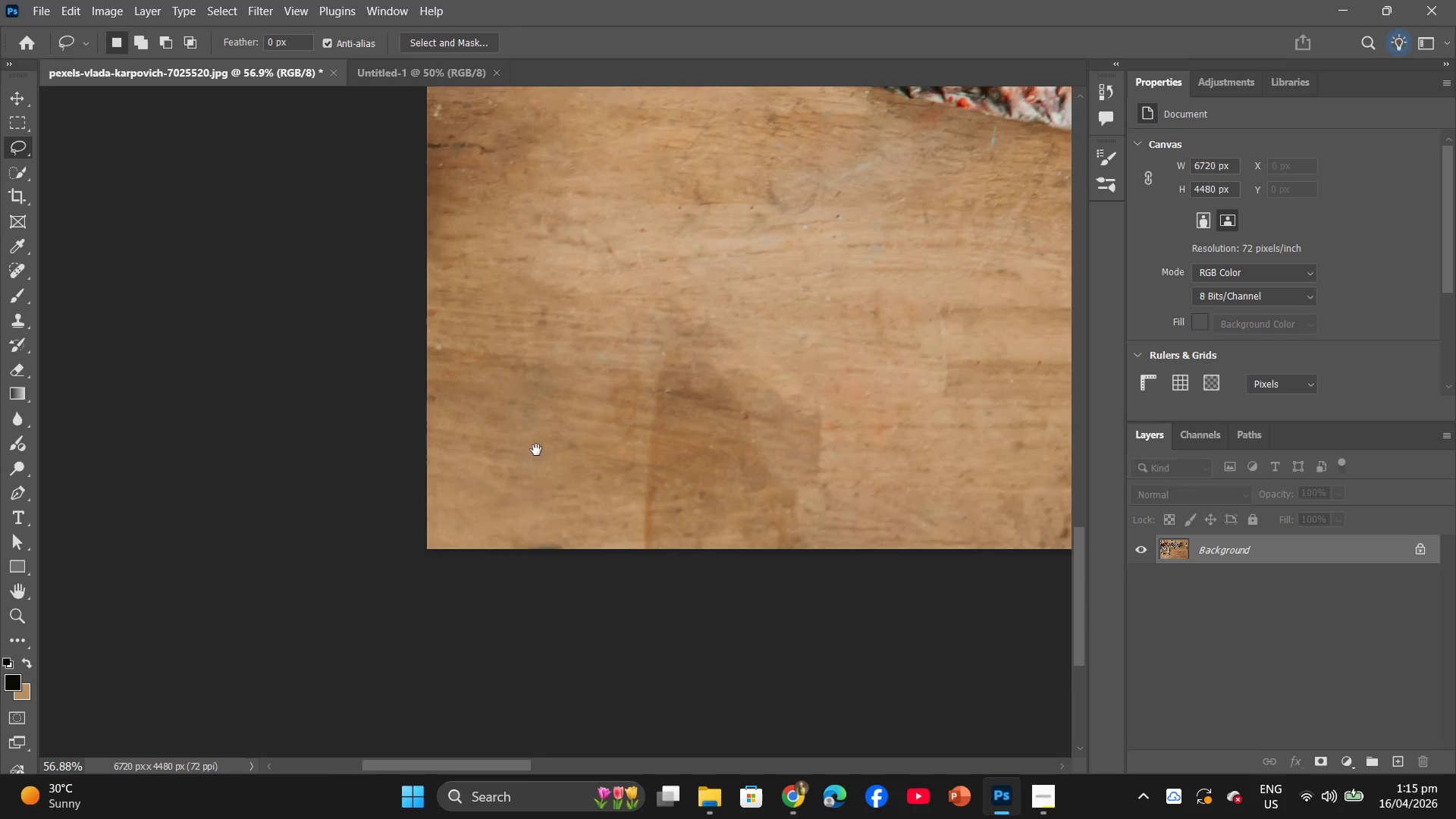 
left_click_drag(start_coordinate=[999, 506], to_coordinate=[877, 212])
 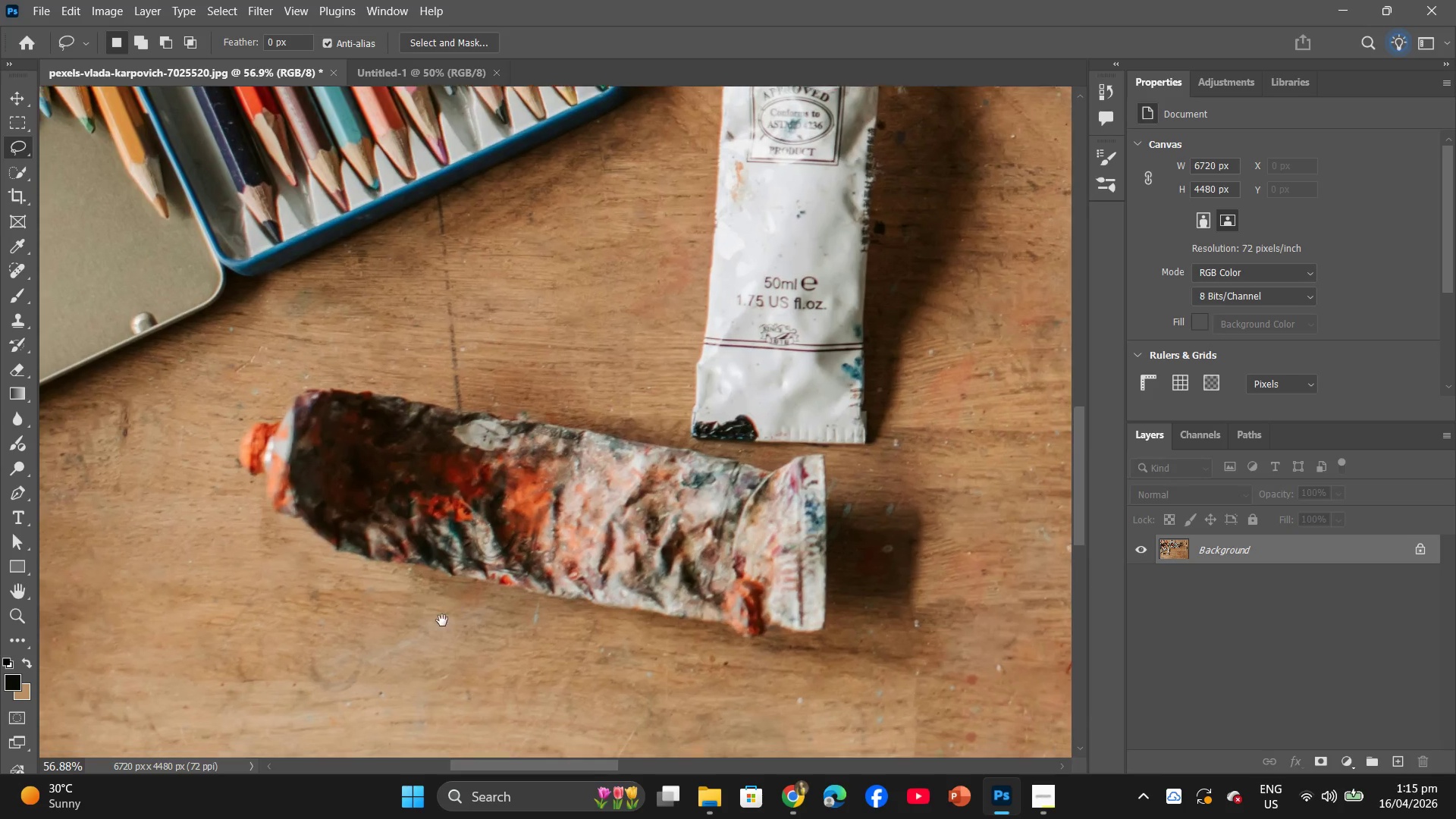 
scroll: coordinate [996, 509], scroll_direction: down, amount: 10.0
 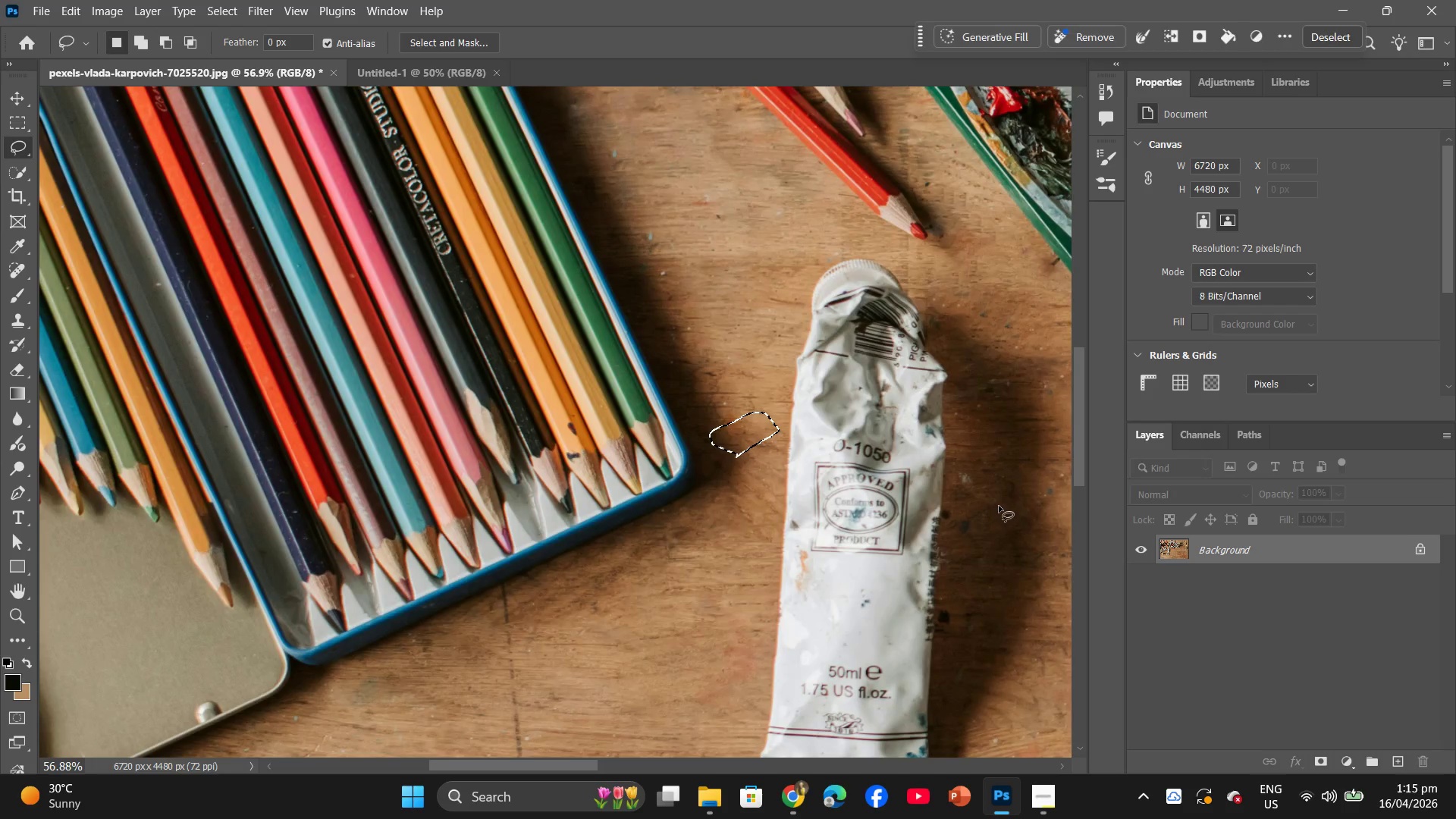 
left_click_drag(start_coordinate=[442, 620], to_coordinate=[649, 432])
 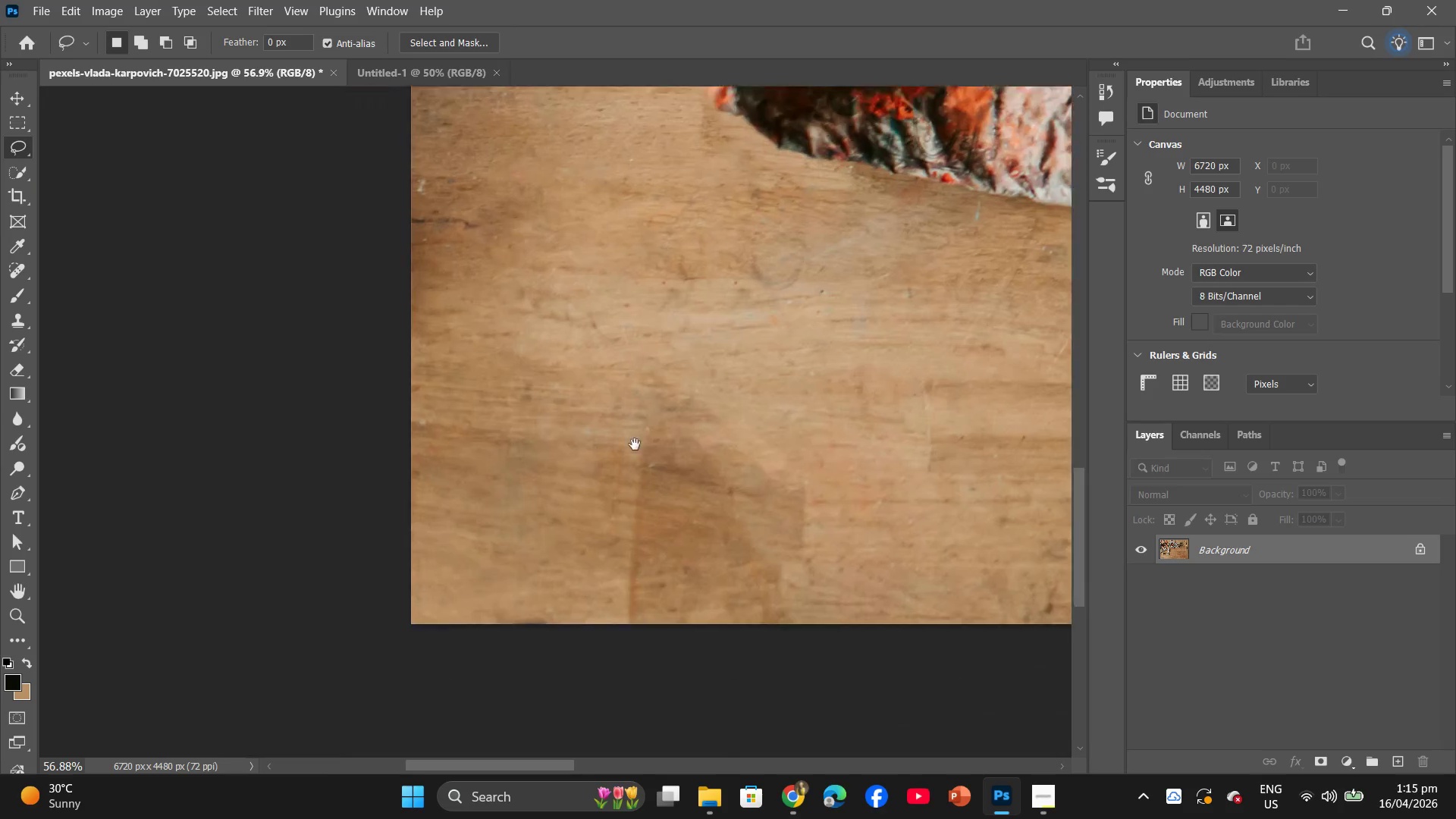 
hold_key(key=Space, duration=1.5)
 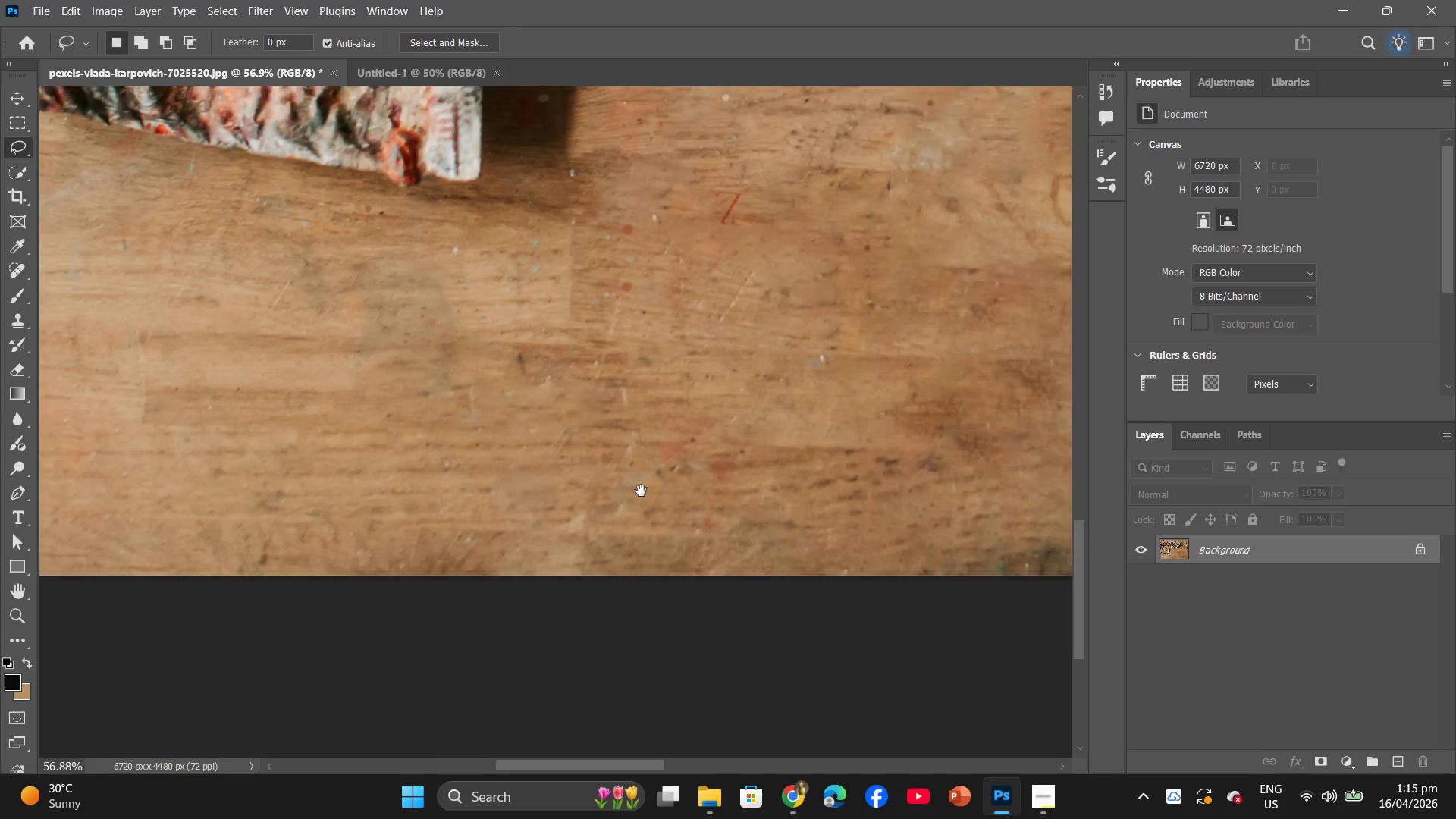 
left_click_drag(start_coordinate=[632, 449], to_coordinate=[435, 469])
 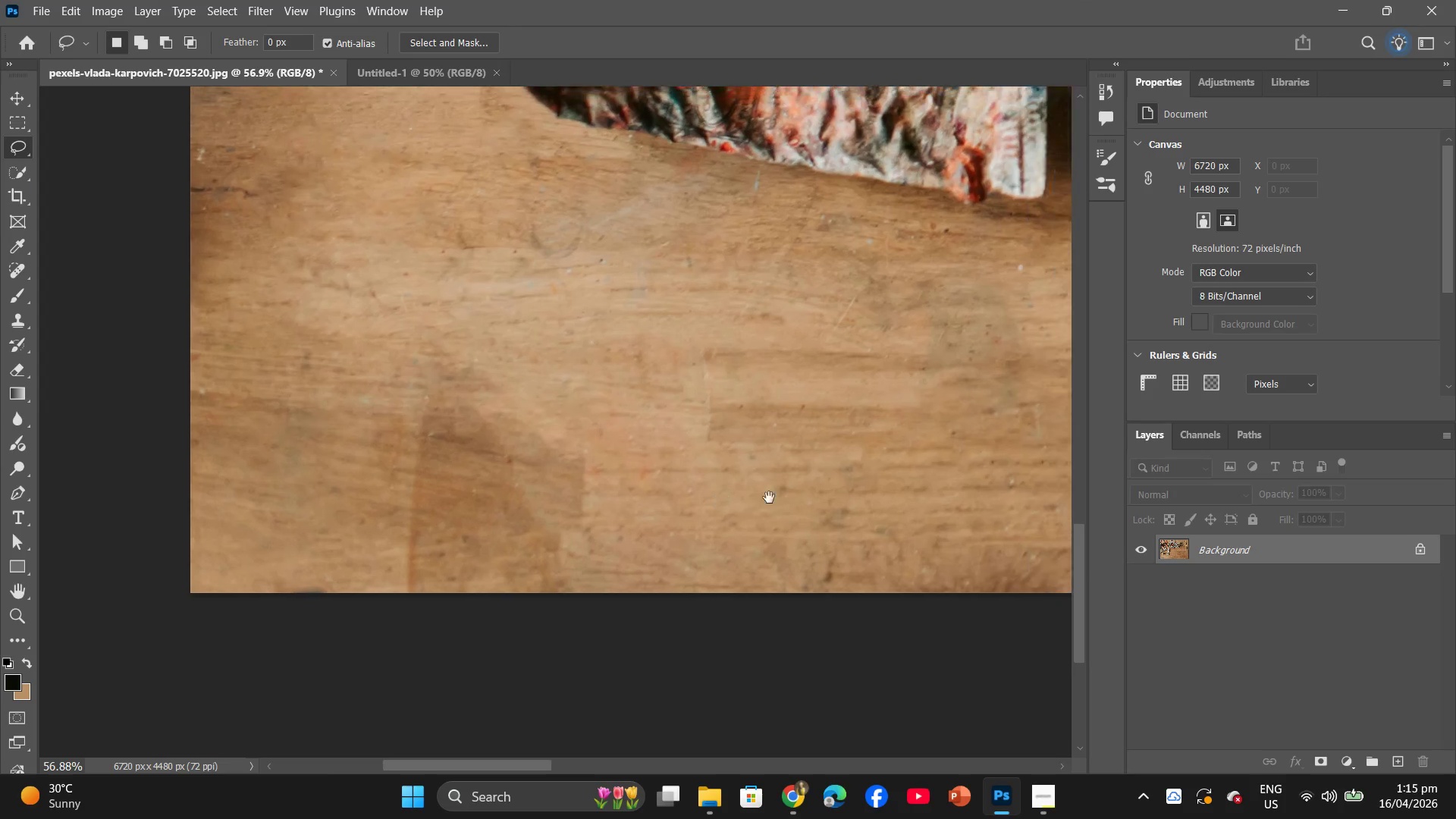 
left_click_drag(start_coordinate=[769, 497], to_coordinate=[552, 452])
 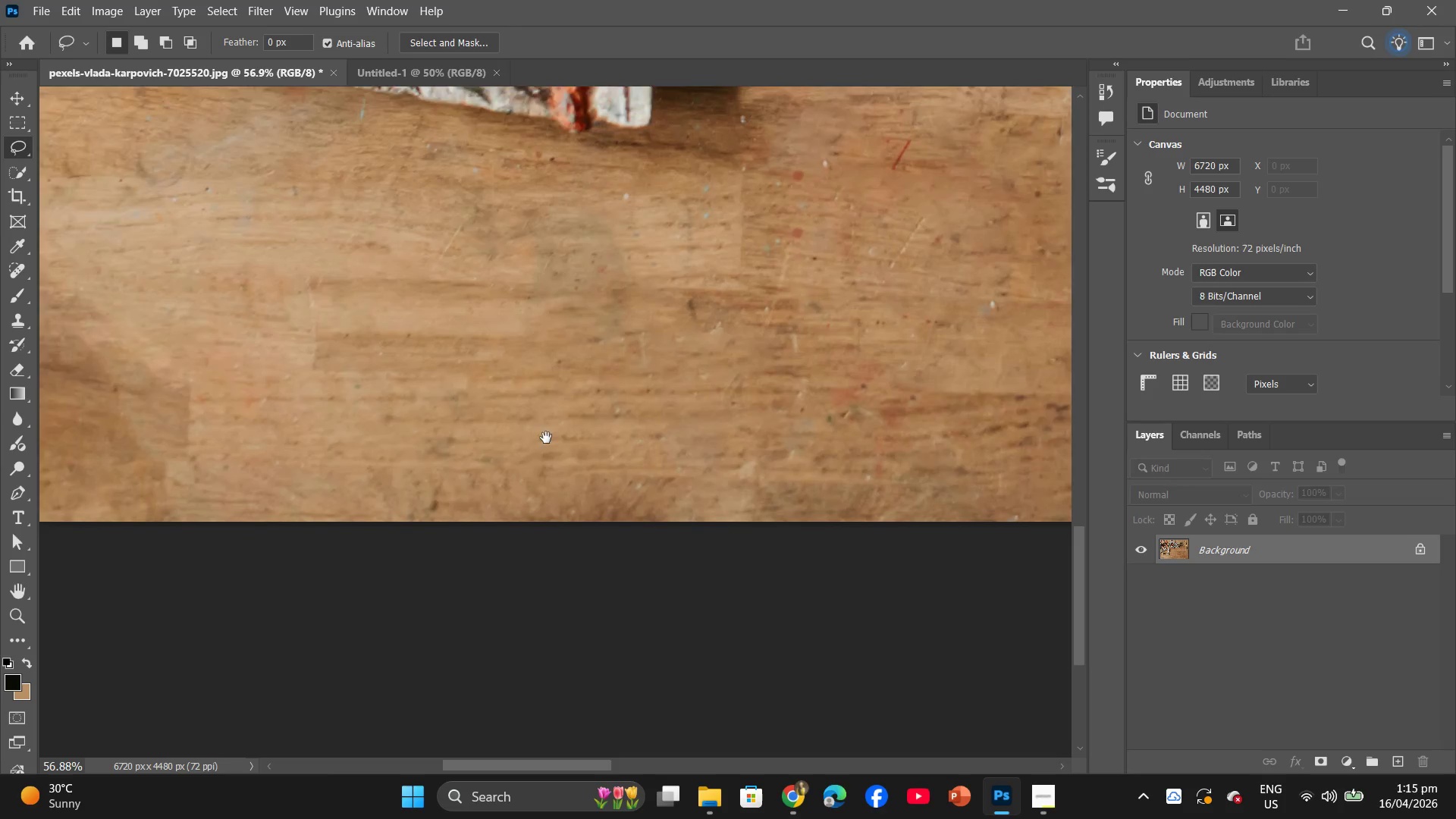 
hold_key(key=Space, duration=0.88)
 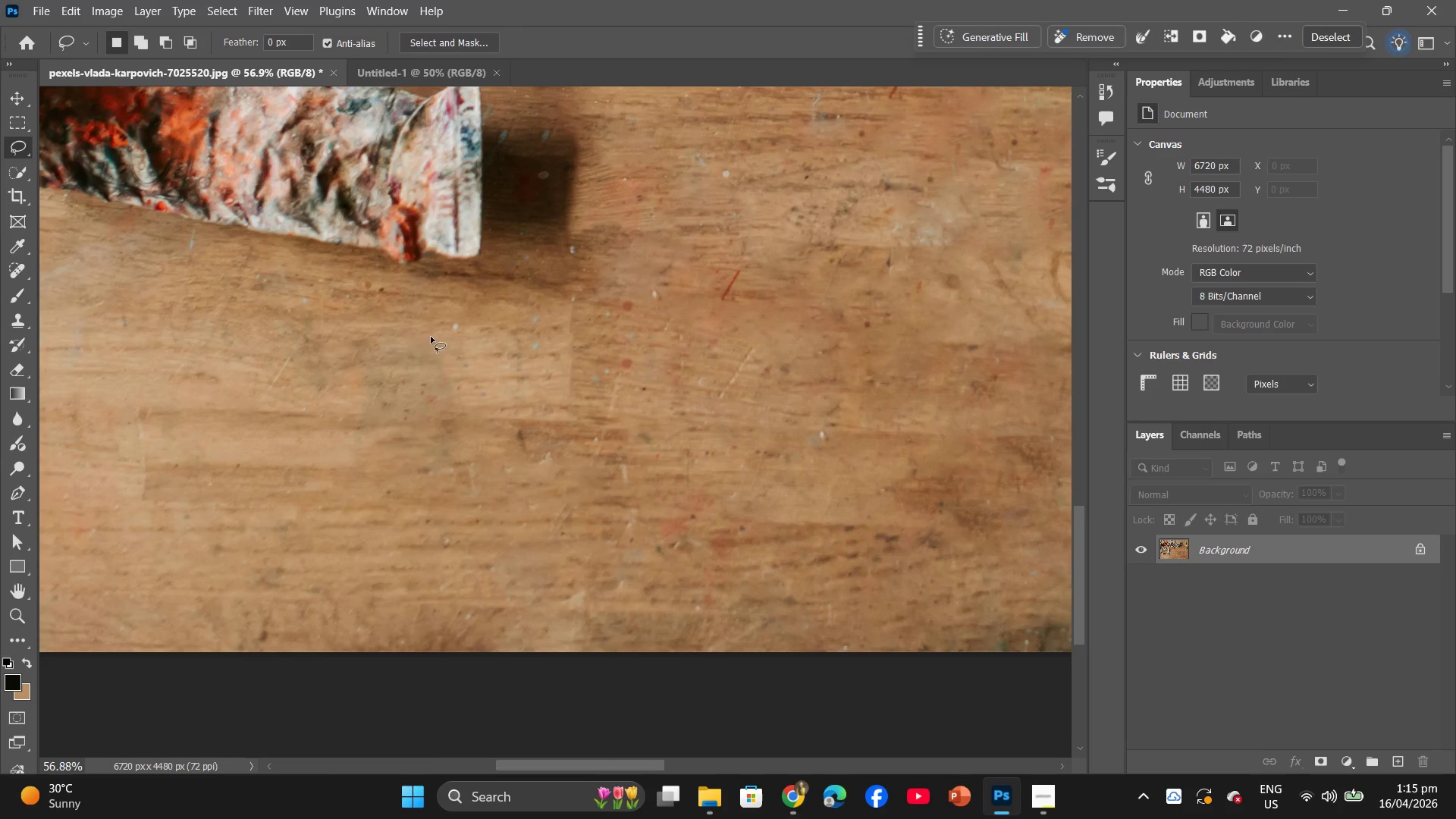 
left_click_drag(start_coordinate=[651, 394], to_coordinate=[641, 507])
 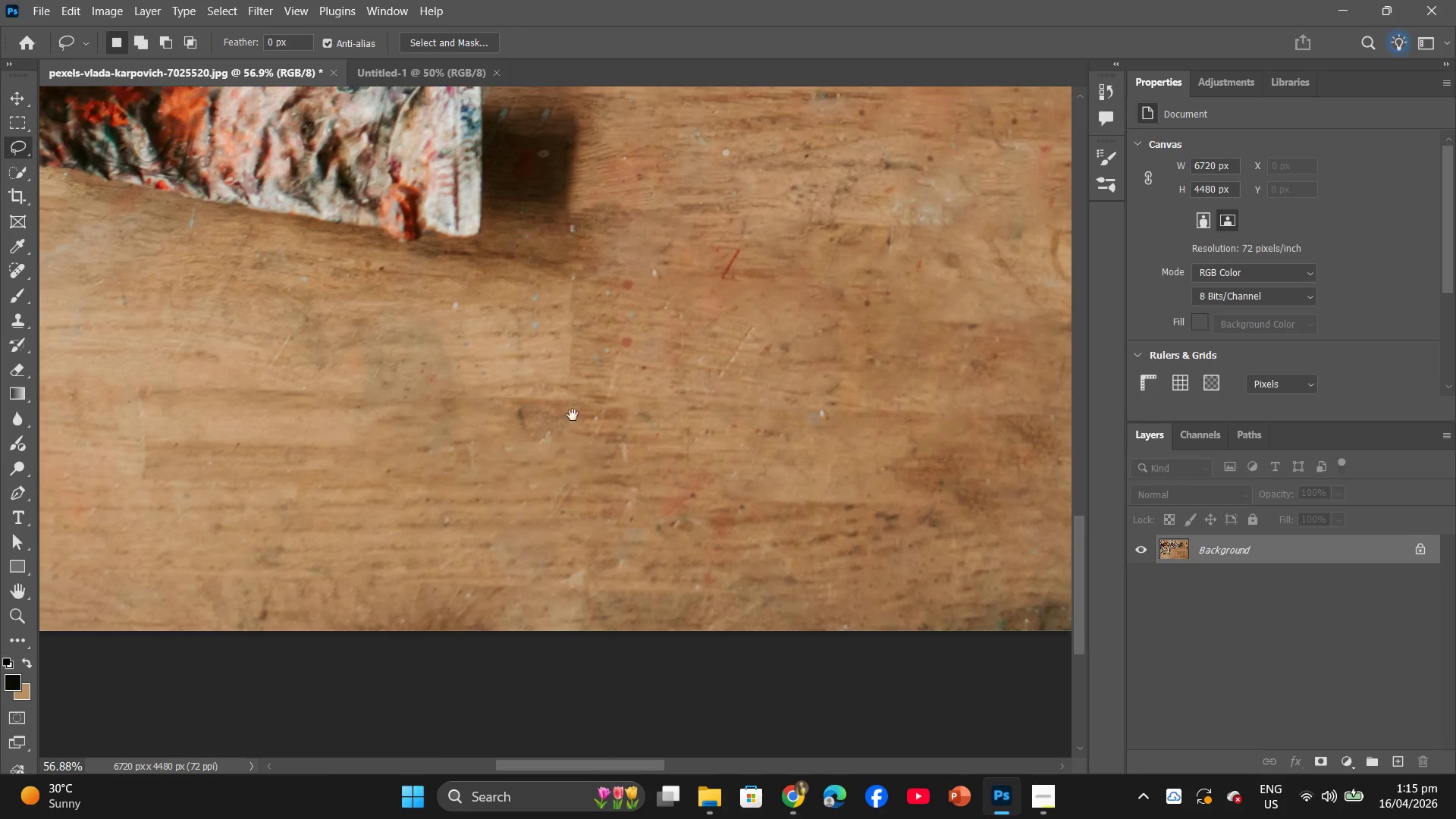 
hold_key(key=Space, duration=9.11)
 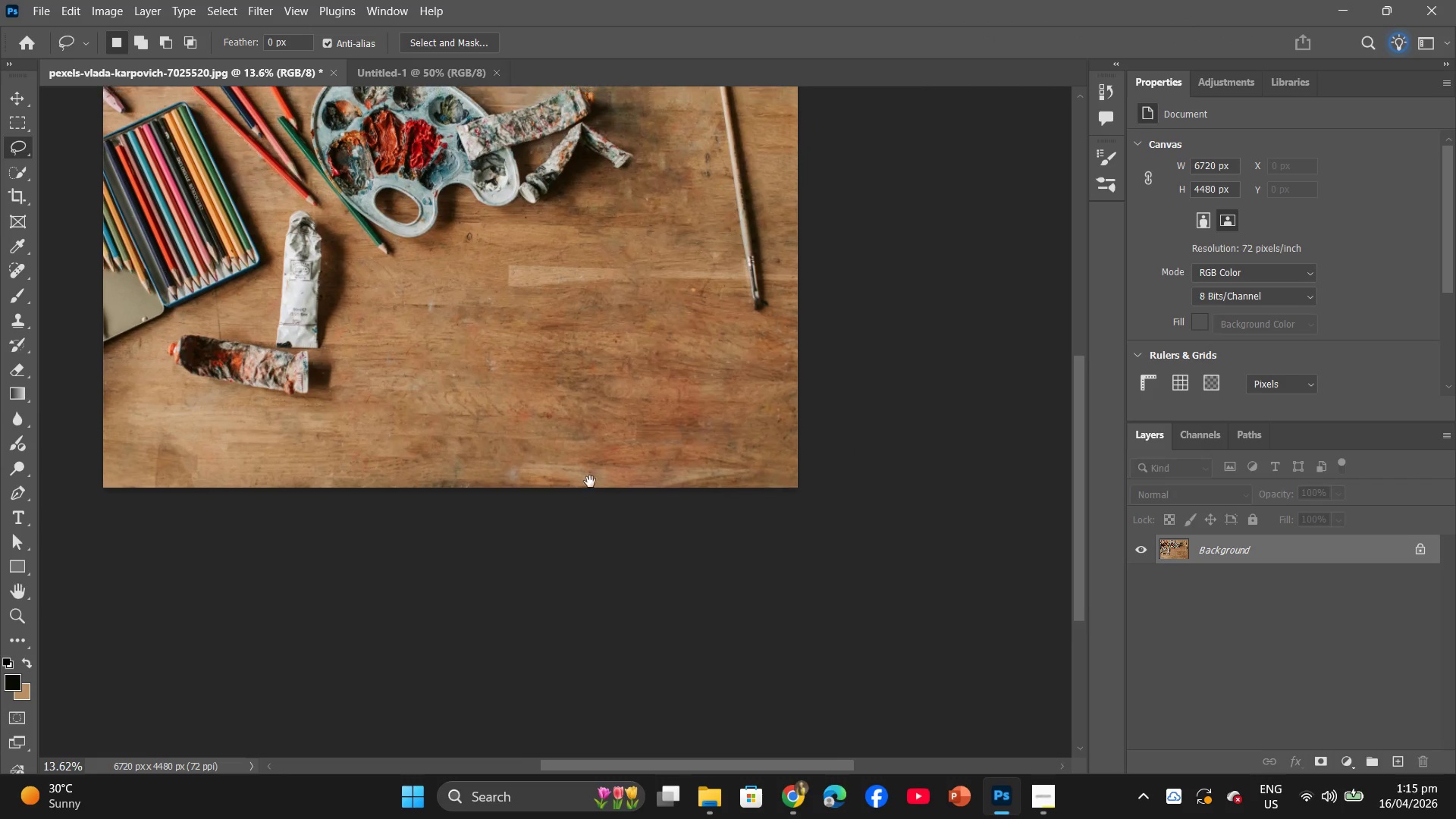 
left_click_drag(start_coordinate=[500, 354], to_coordinate=[460, 364])
 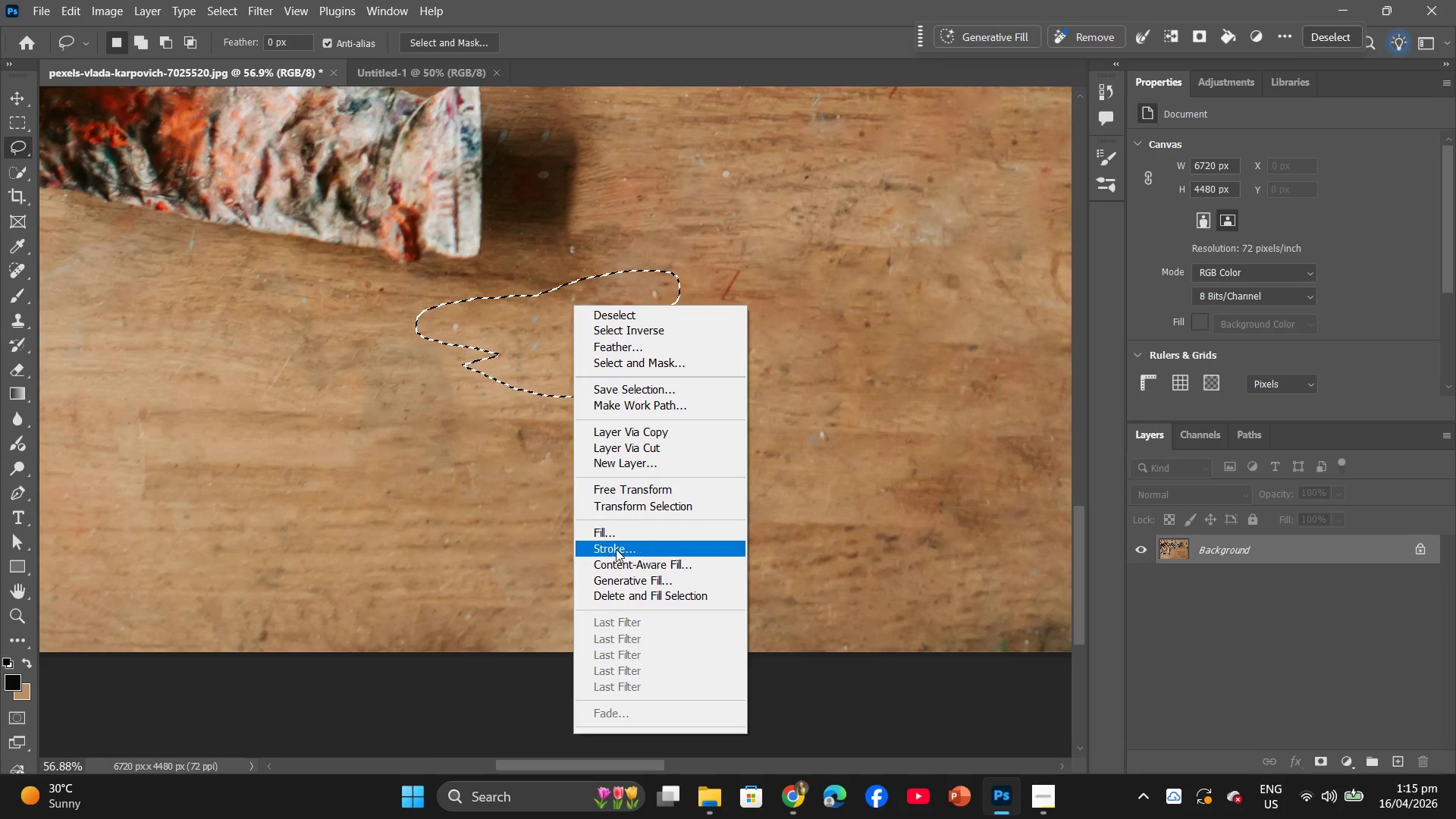 
left_click([617, 534])
 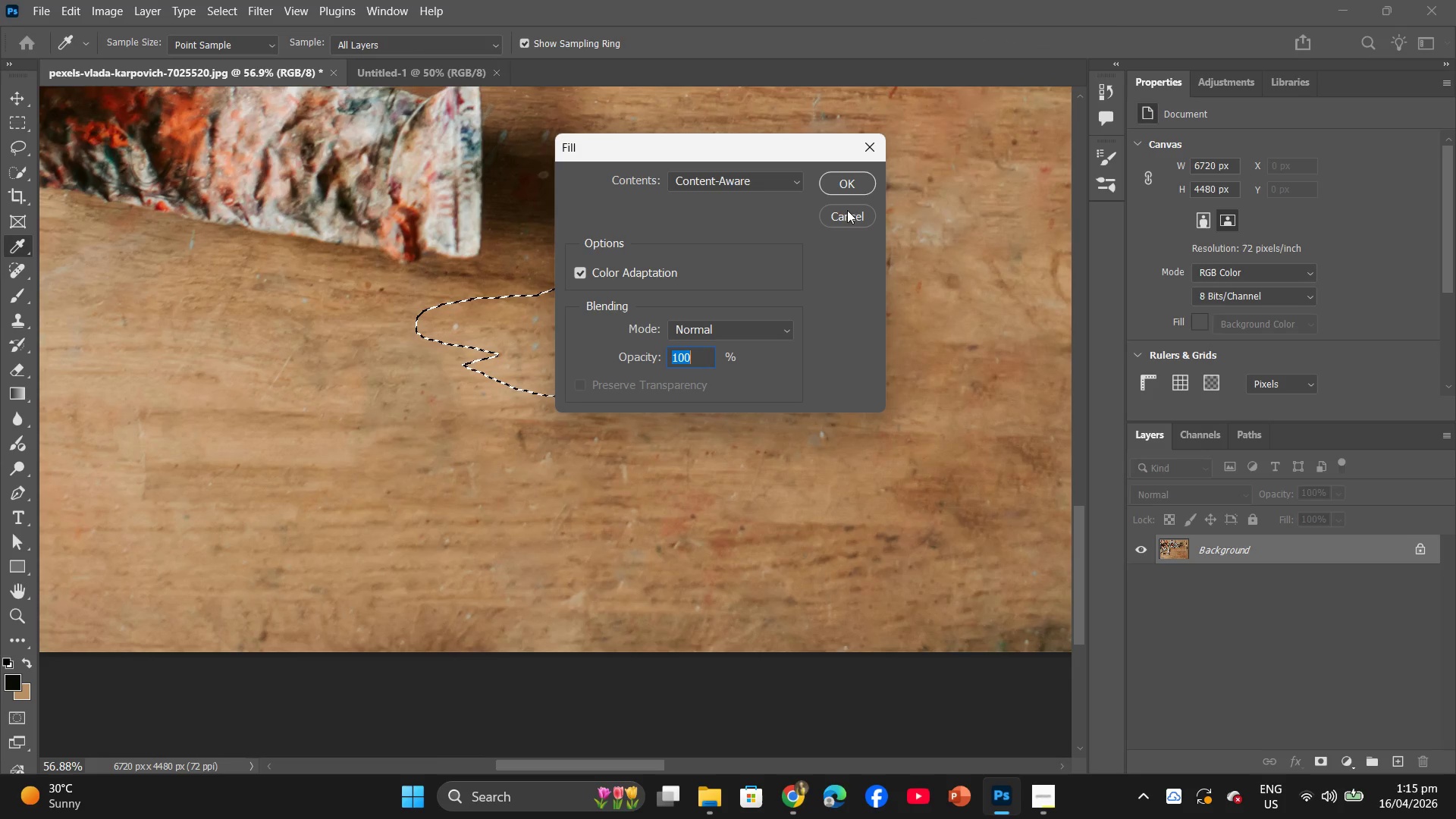 
left_click([849, 195])
 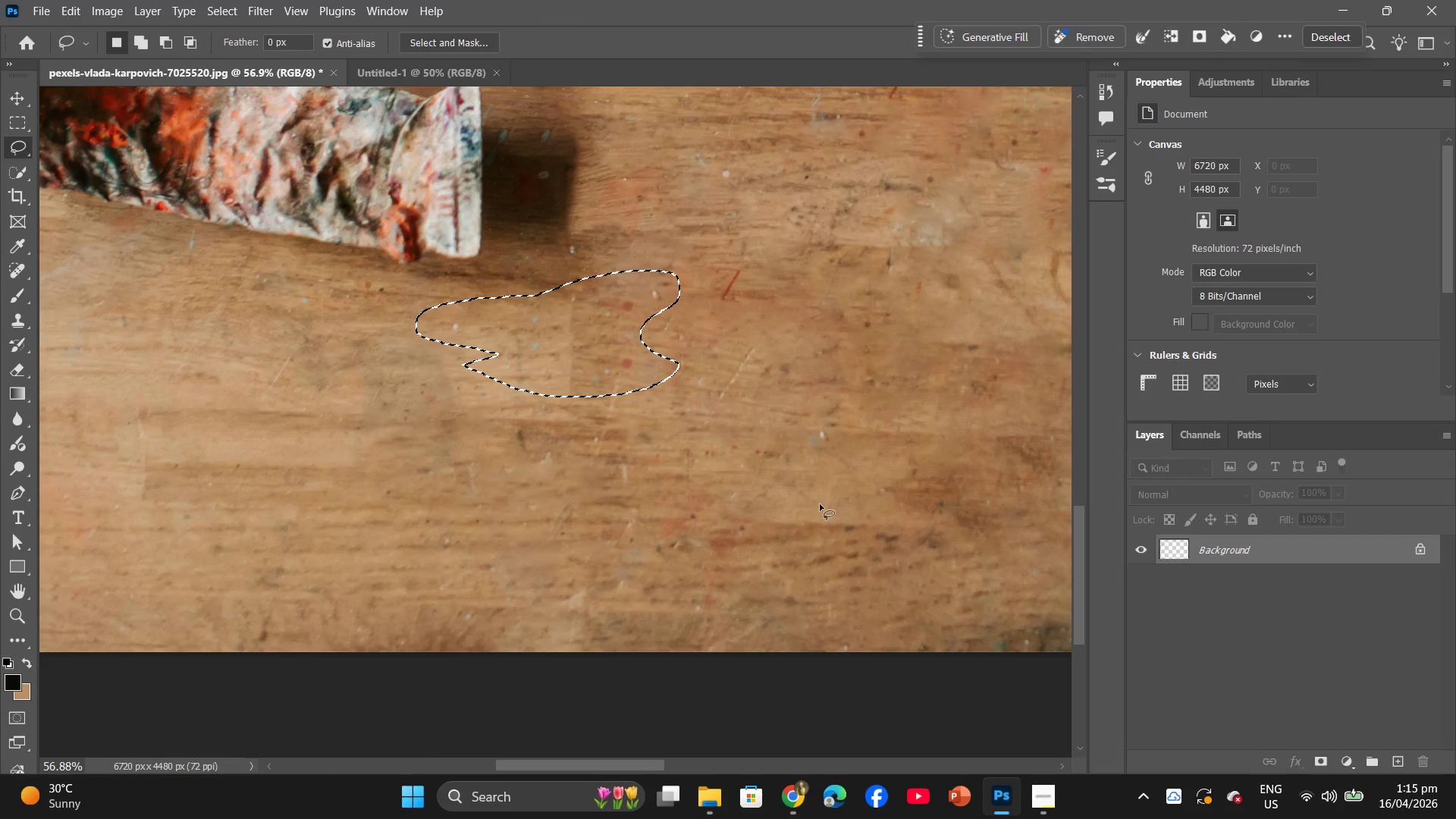 
left_click([820, 504])
 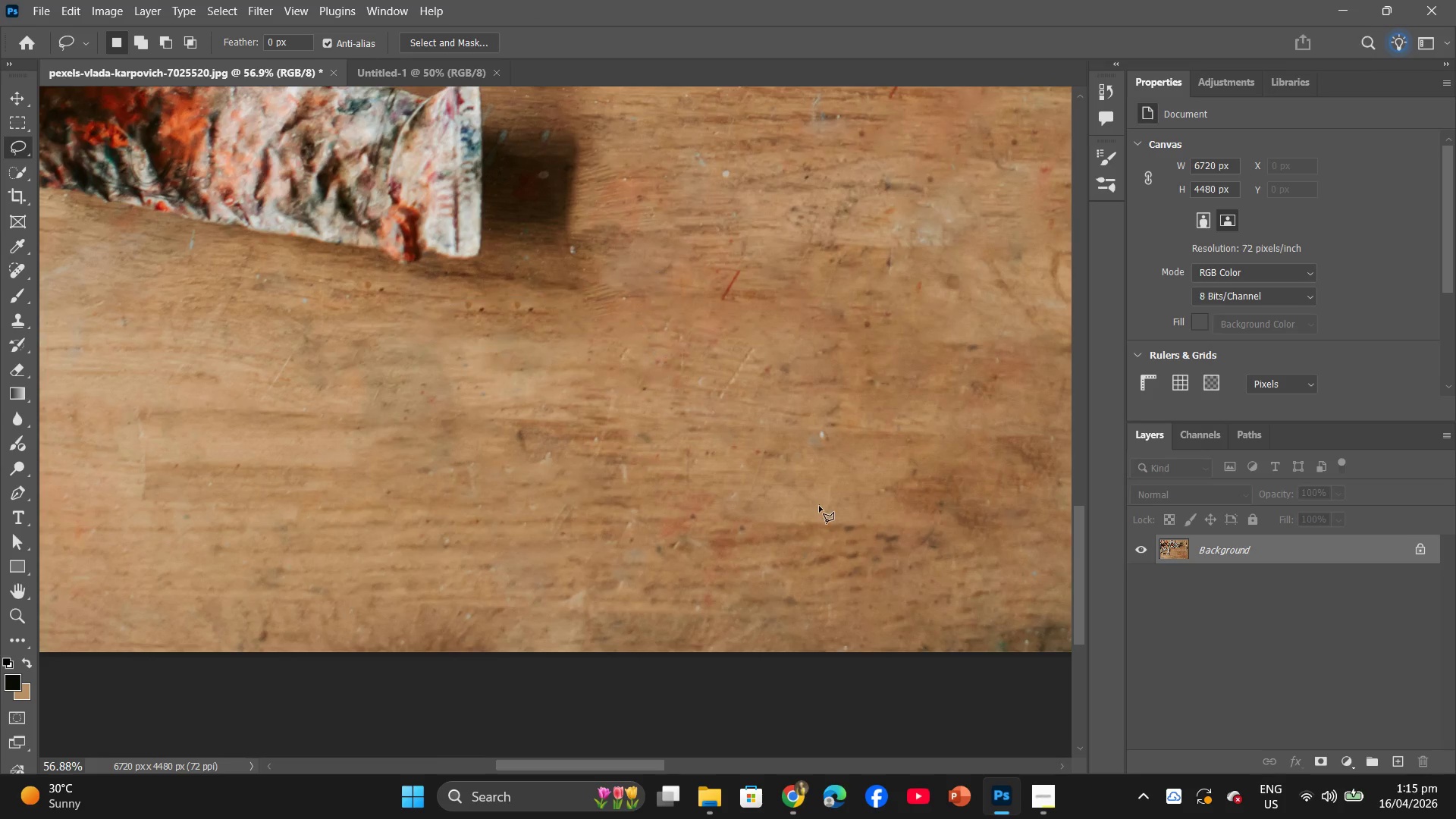 
hold_key(key=AltLeft, duration=1.09)
scroll: coordinate [755, 466], scroll_direction: down, amount: 11.0
 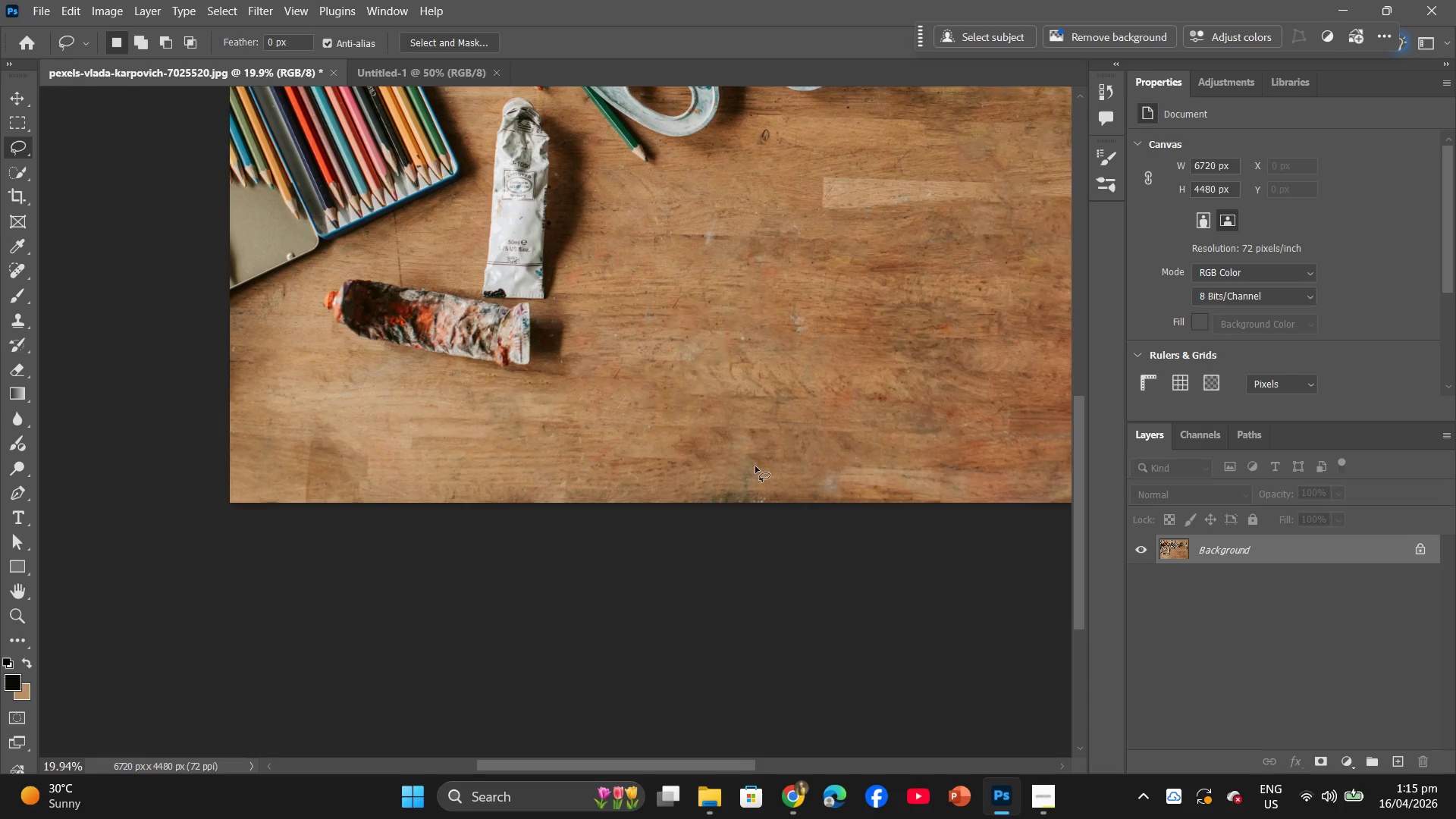 
hold_key(key=AltLeft, duration=0.42)
 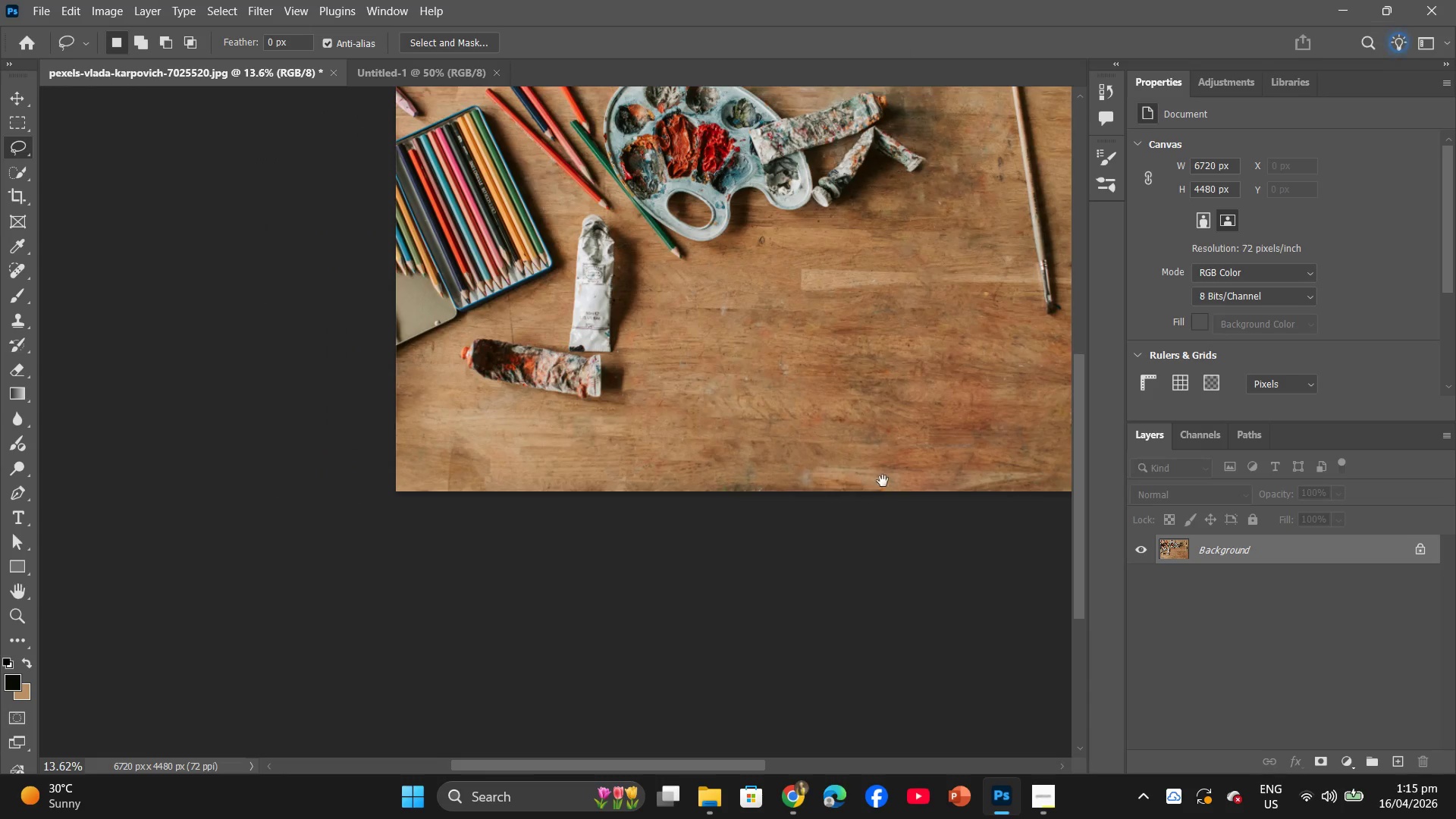 
hold_key(key=Space, duration=1.5)
 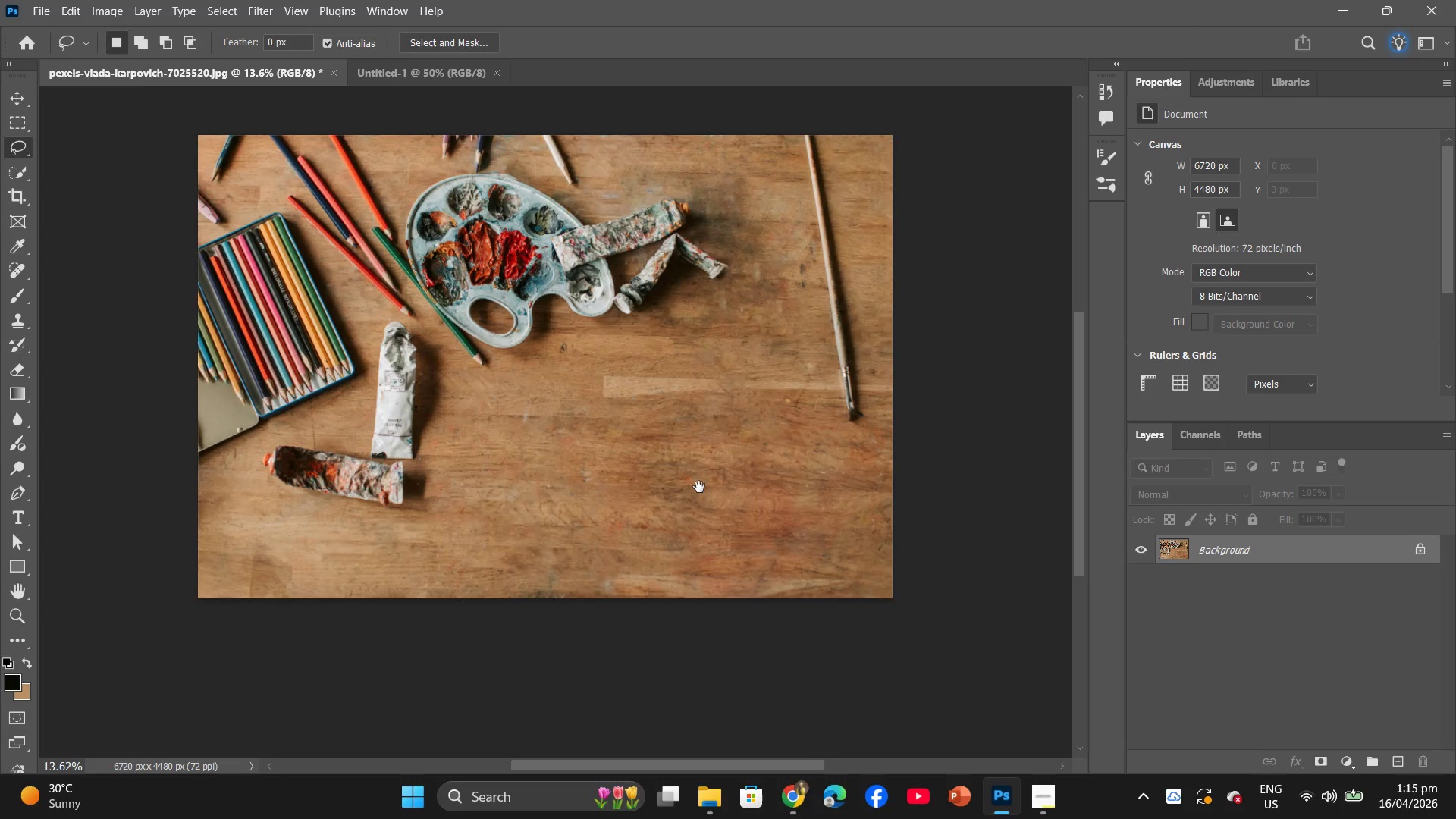 
left_click_drag(start_coordinate=[883, 481], to_coordinate=[601, 557])
 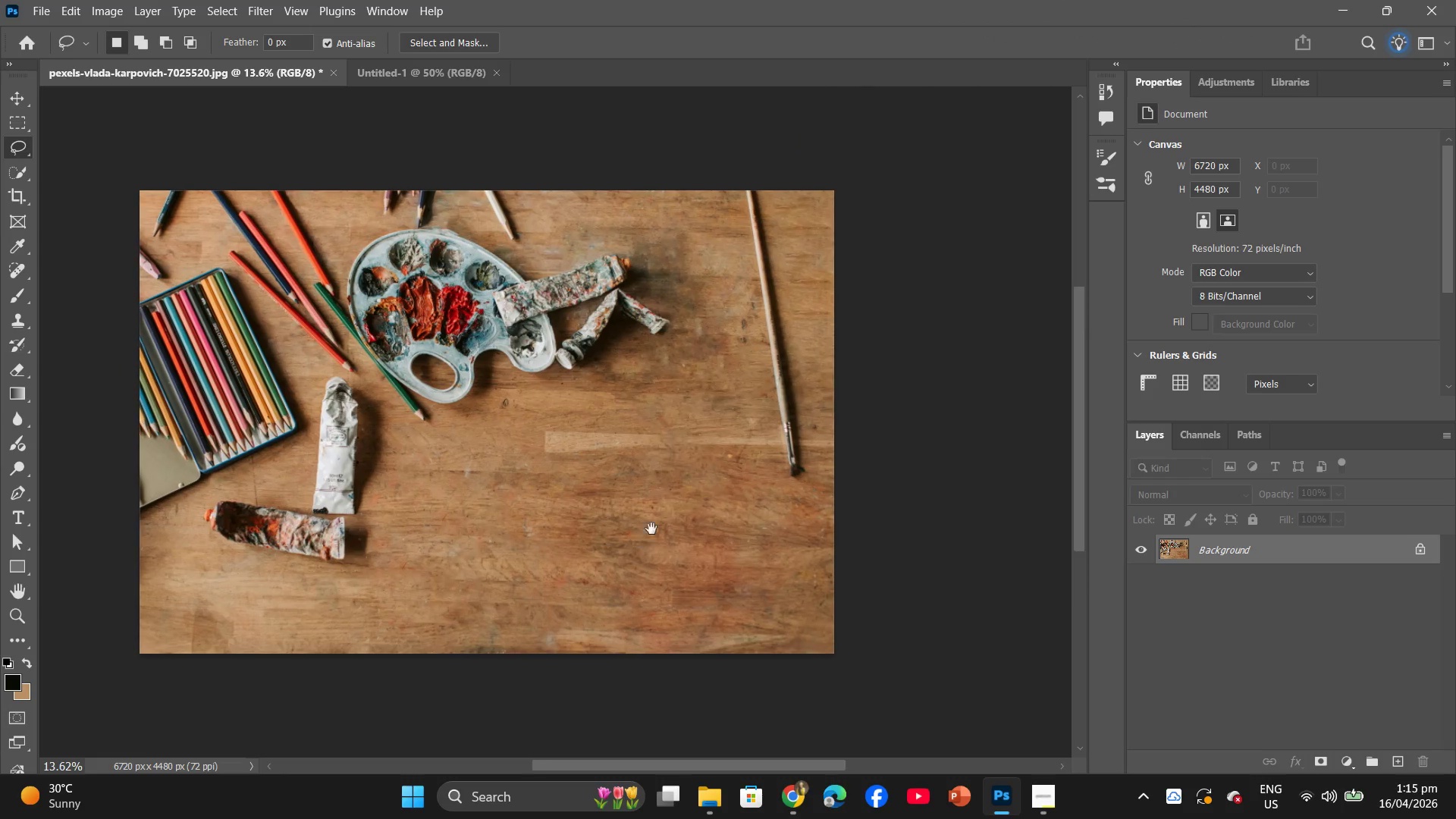 
left_click_drag(start_coordinate=[626, 553], to_coordinate=[704, 487])
 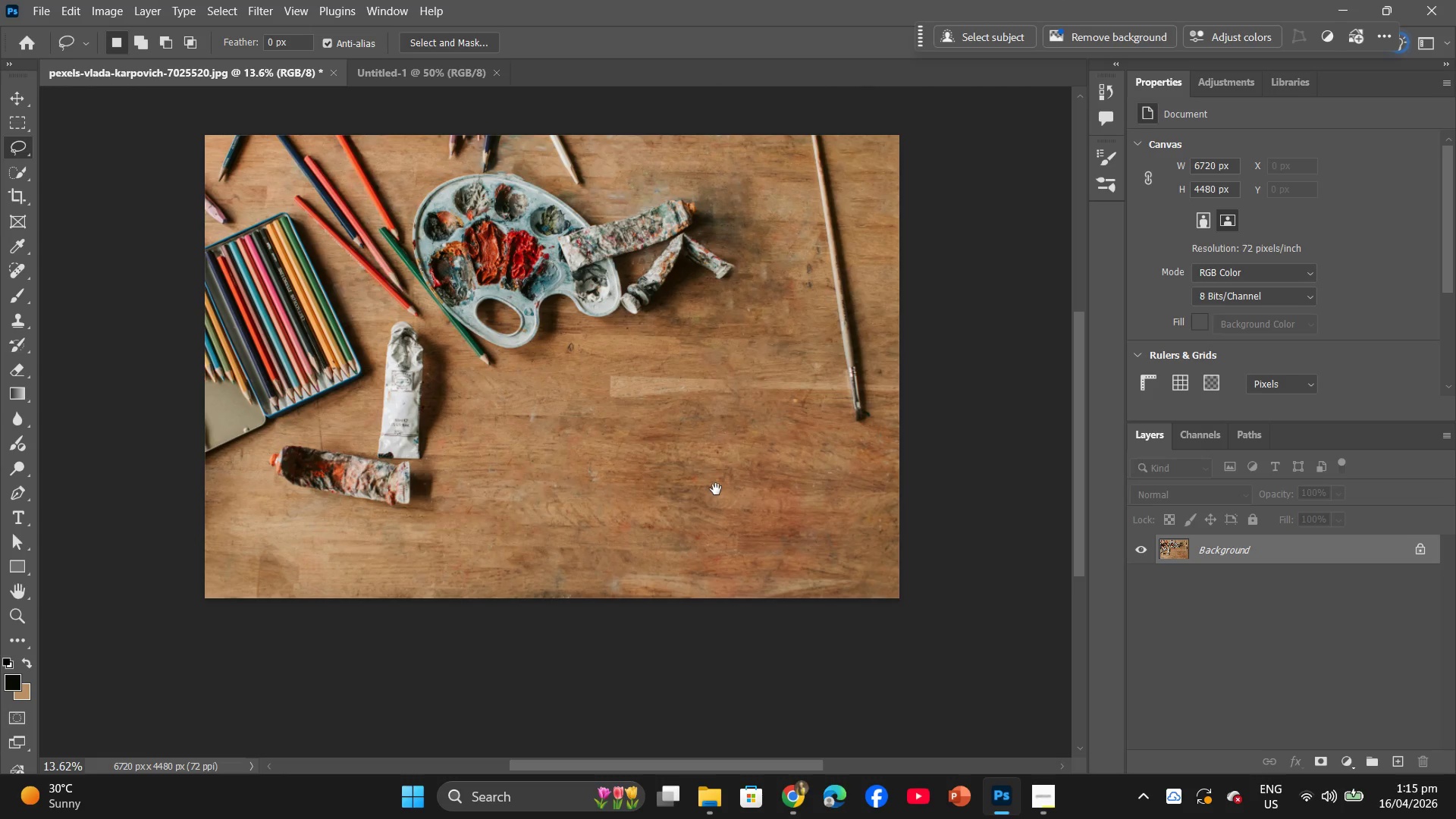 
hold_key(key=Space, duration=0.69)
 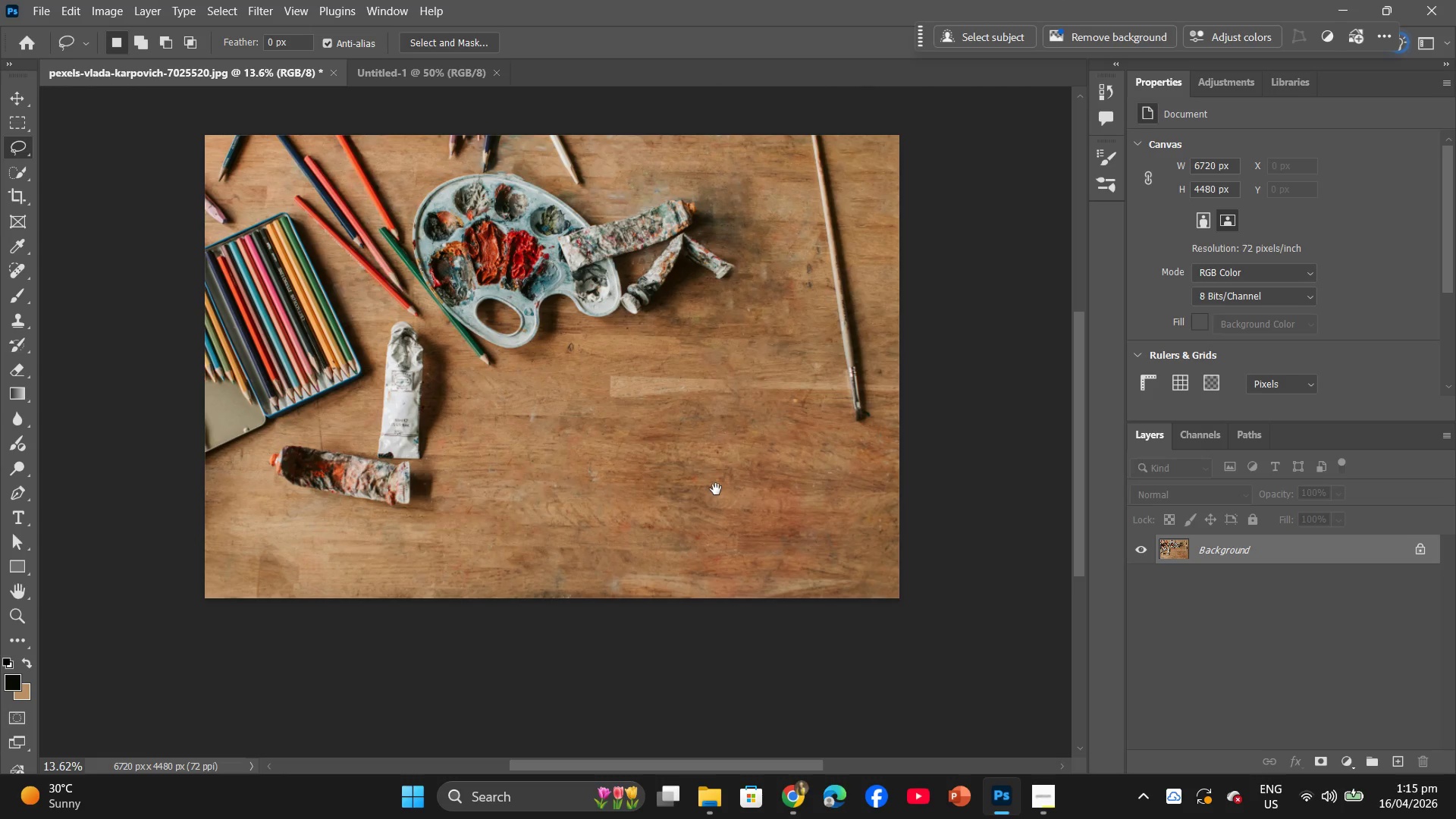 
hold_key(key=Space, duration=1.28)
 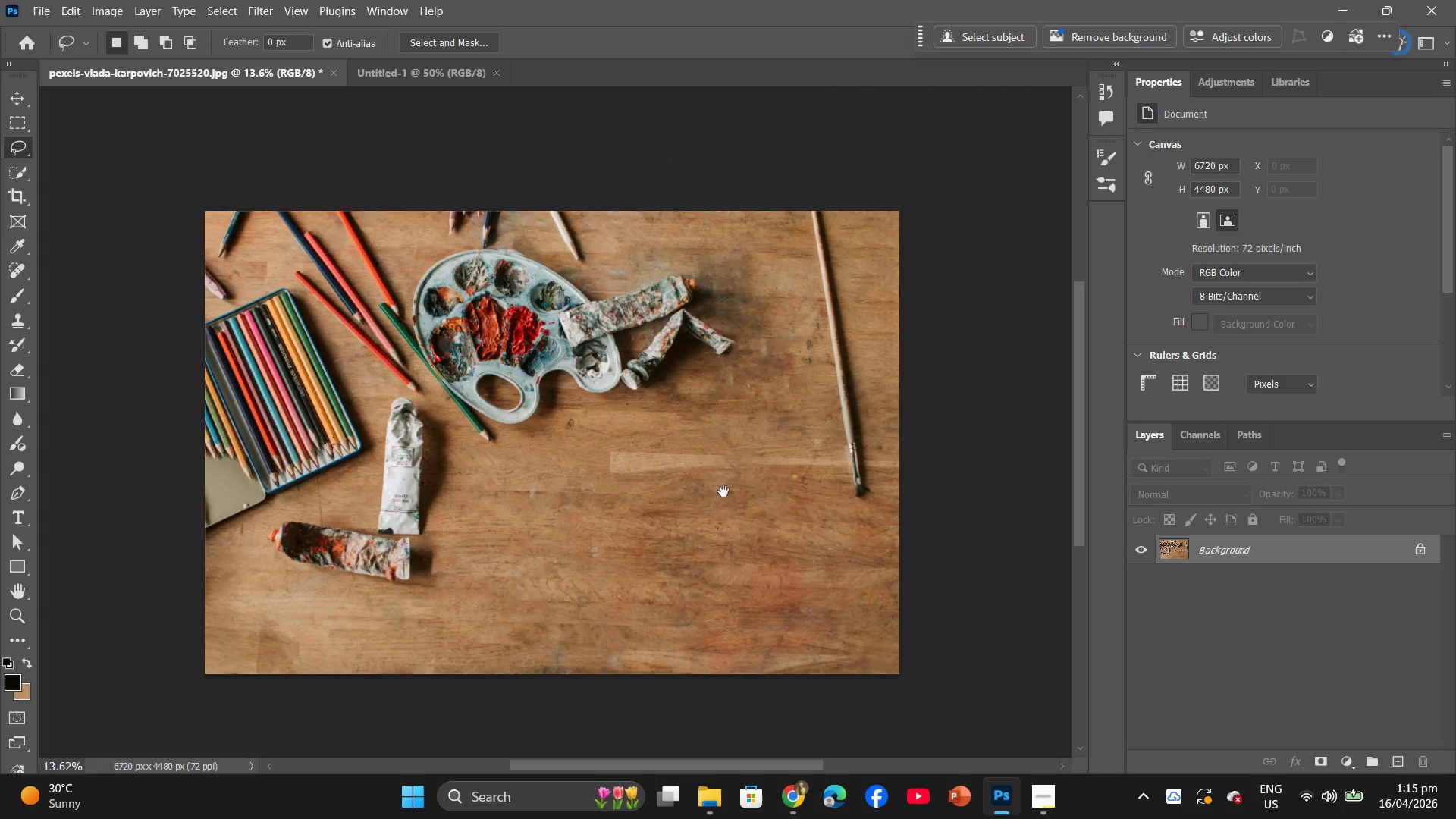 
scroll: coordinate [716, 489], scroll_direction: up, amount: 2.0
 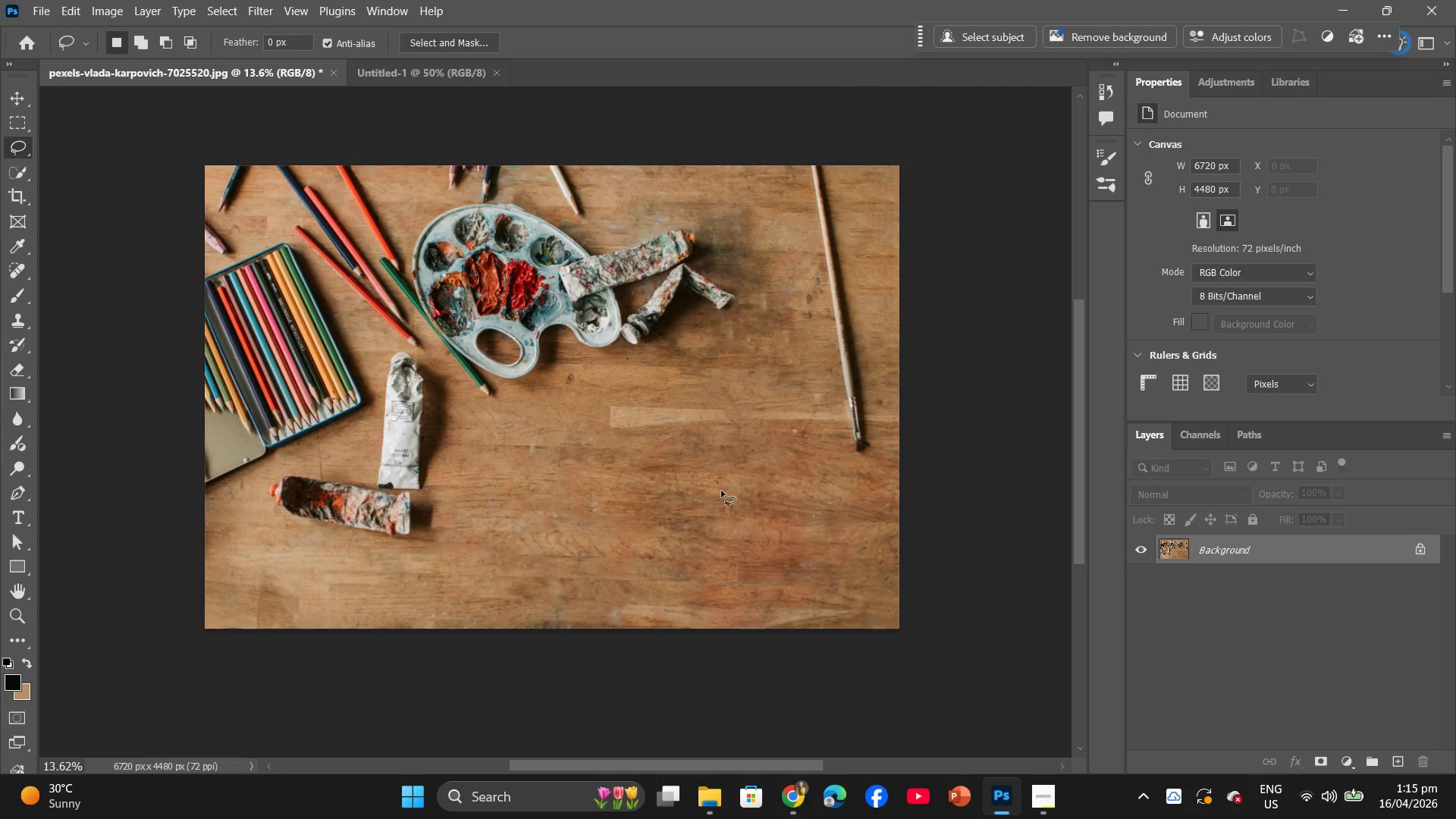 
key(Space)
 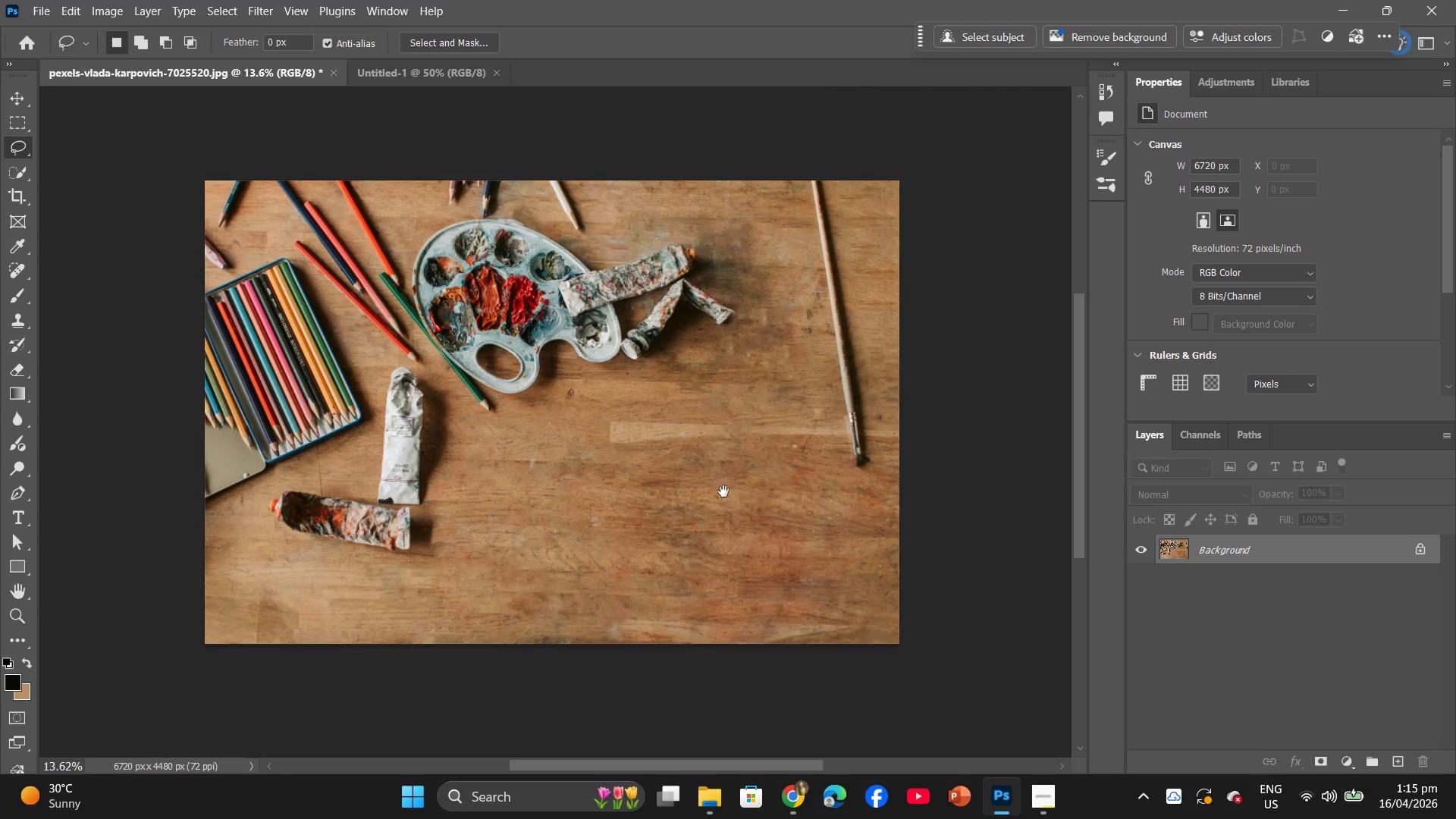 
hold_key(key=AltLeft, duration=0.58)
scroll: coordinate [723, 491], scroll_direction: up, amount: 10.0
 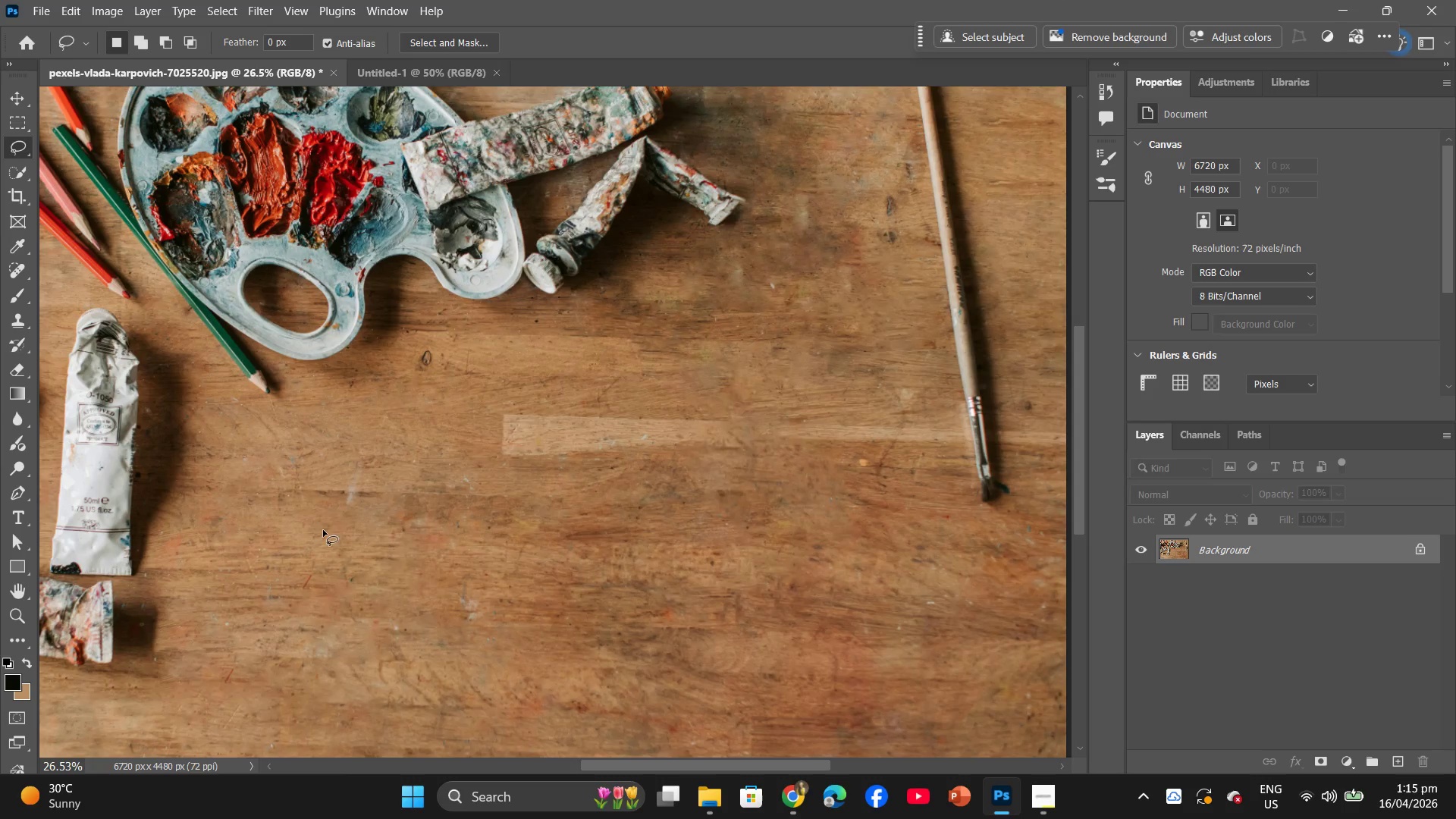 
left_click_drag(start_coordinate=[350, 501], to_coordinate=[360, 494])
 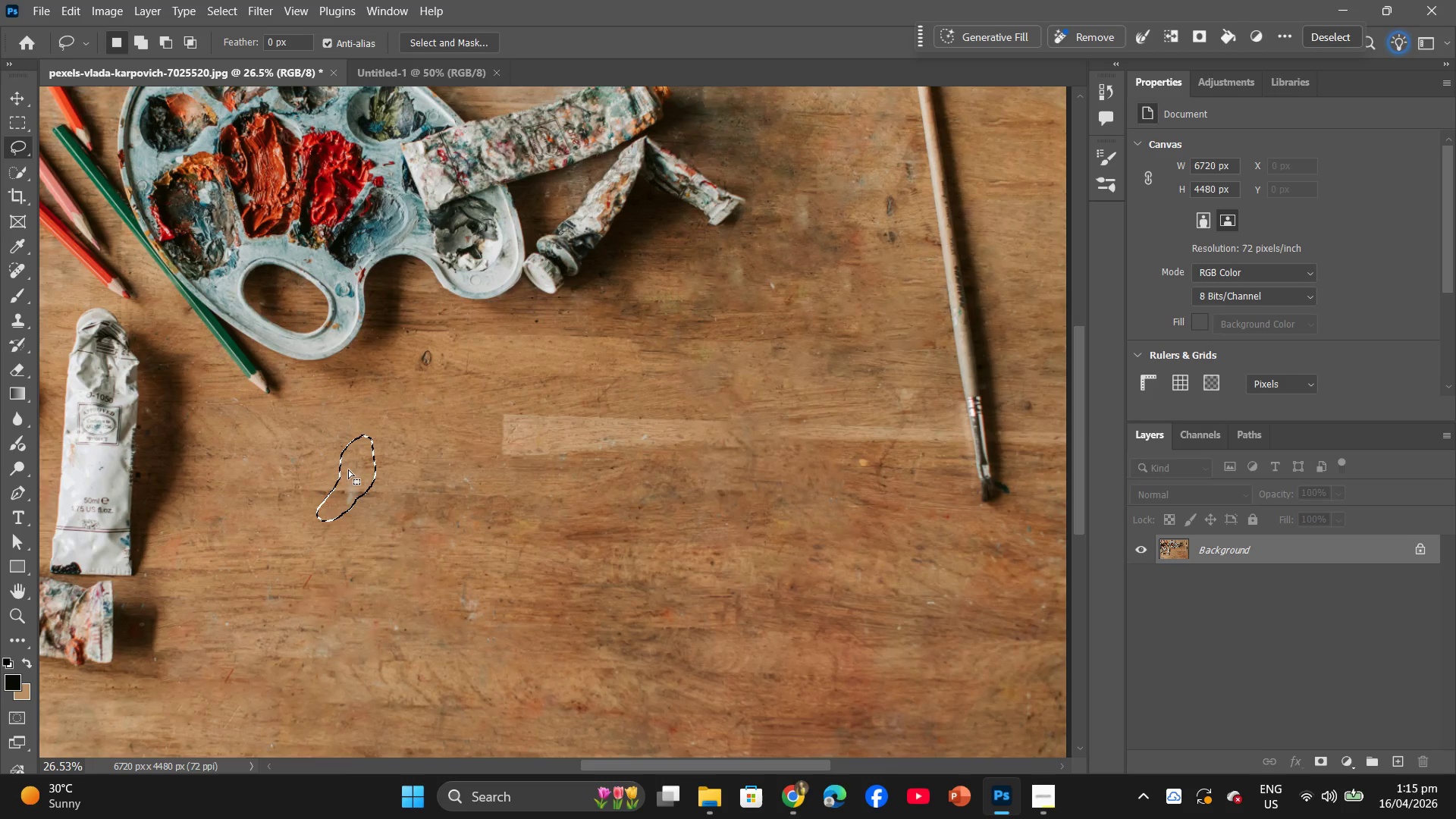 
right_click([348, 469])
 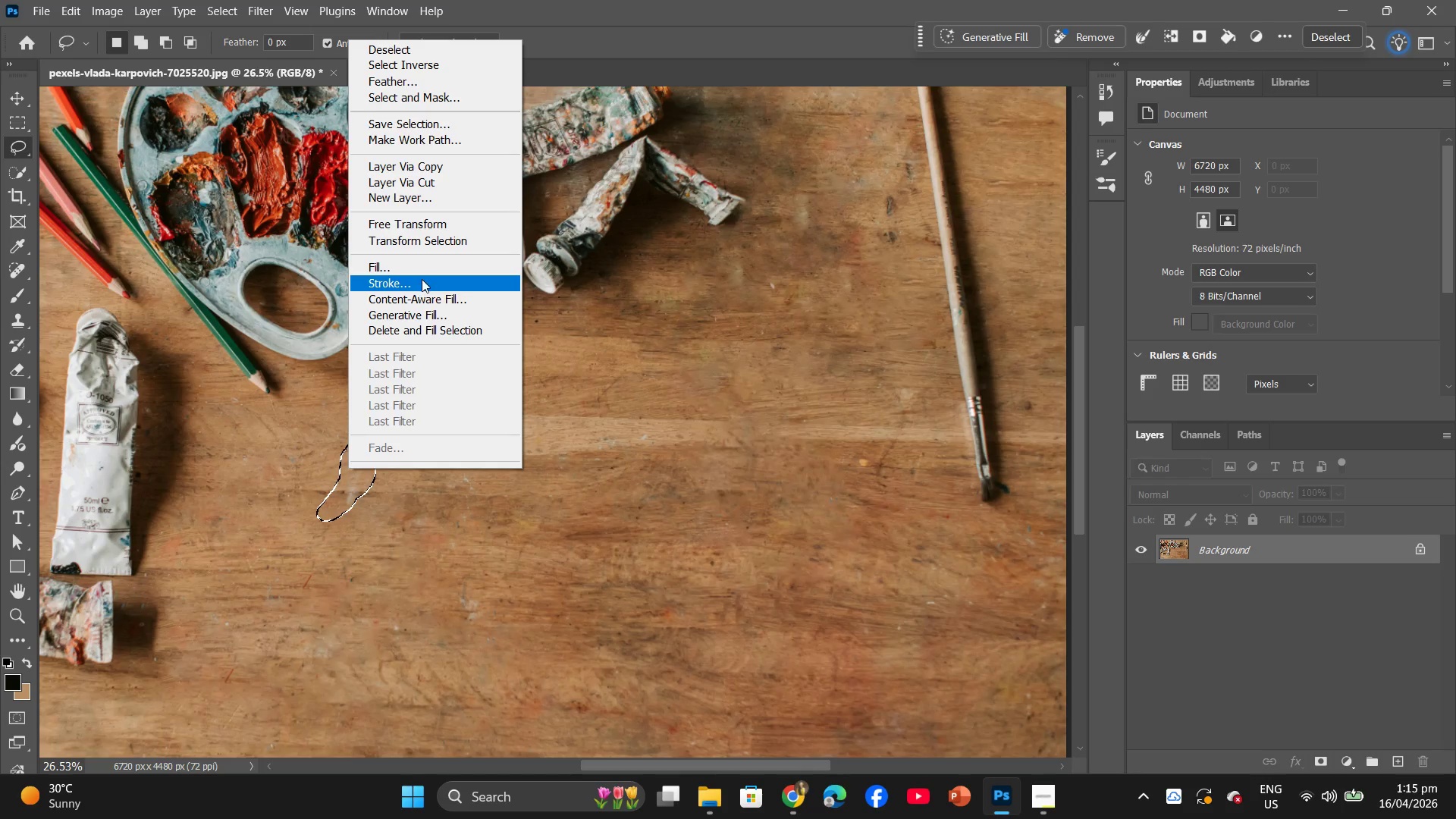 
left_click([428, 264])
 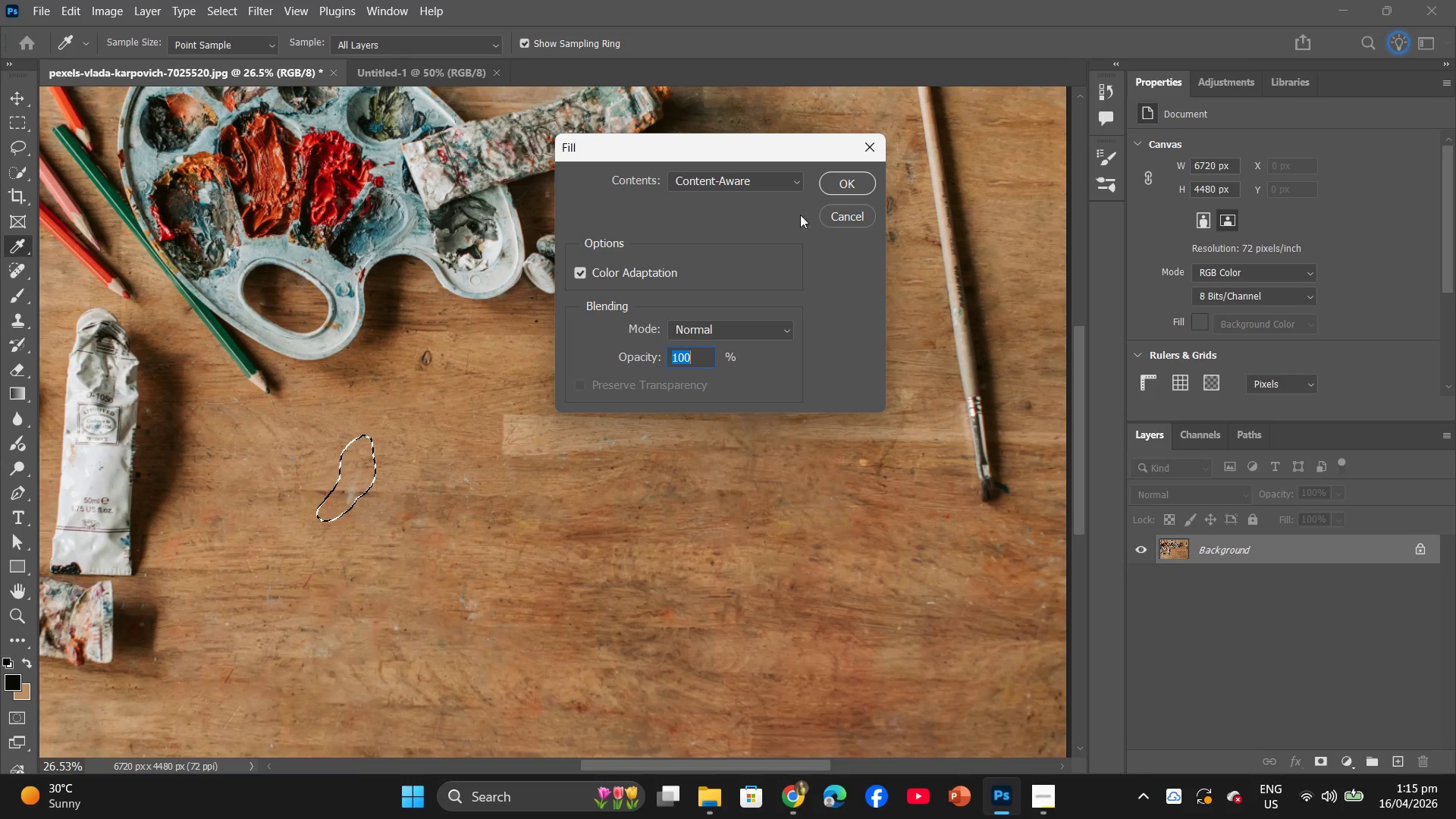 
left_click([834, 187])
 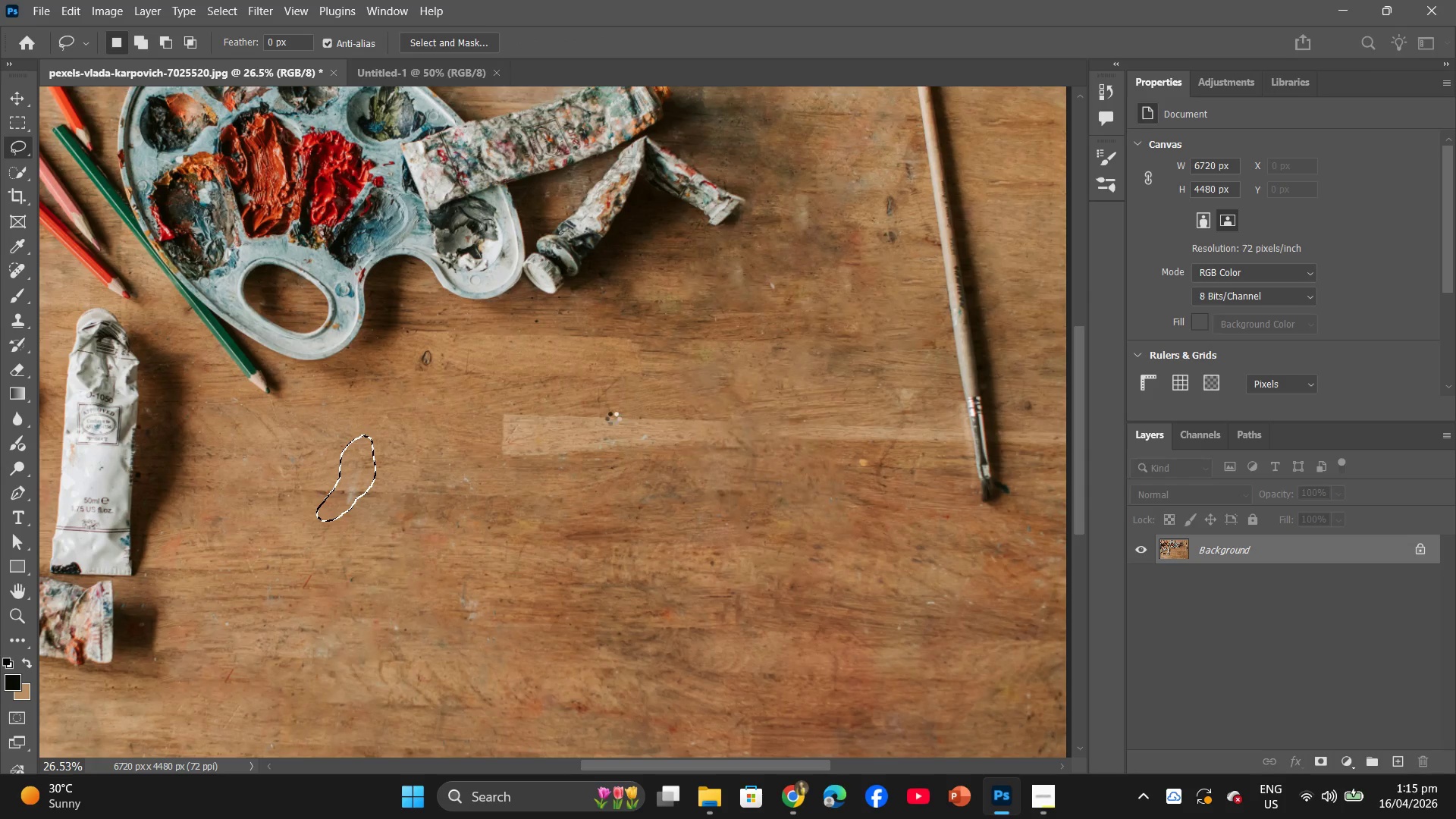 
left_click([613, 419])
 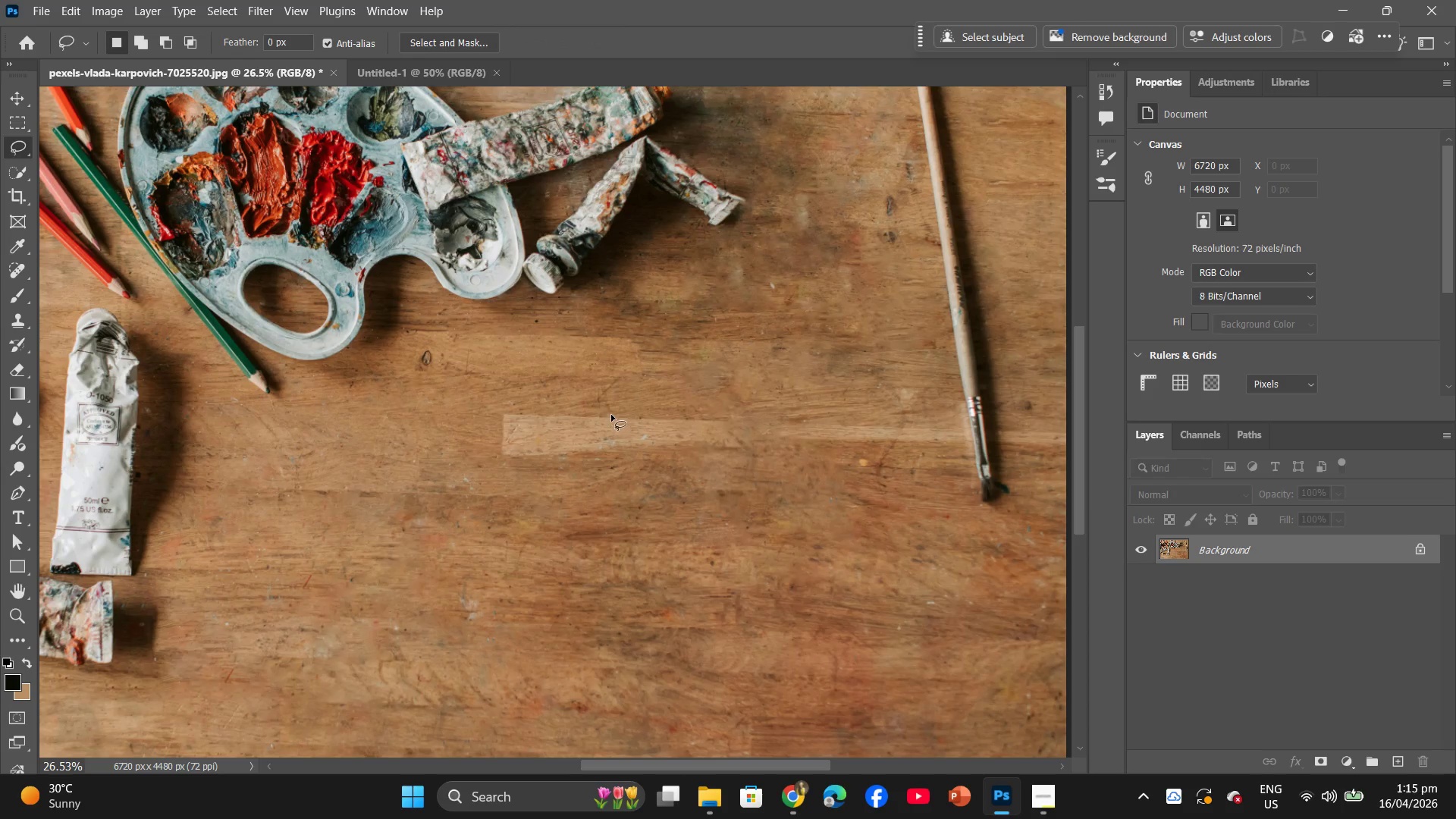 
hold_key(key=AltLeft, duration=0.61)
 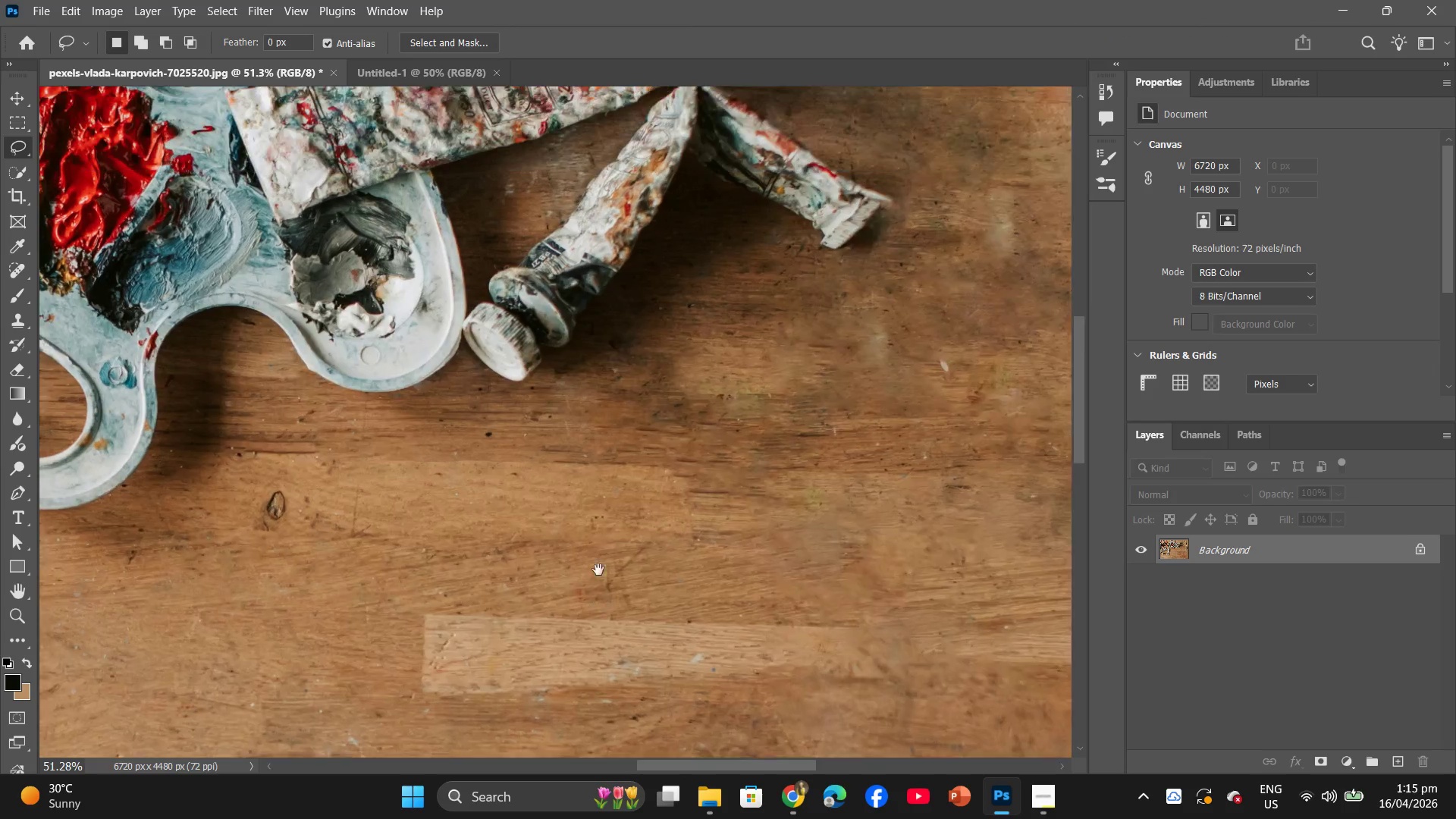 
left_click([578, 369])
 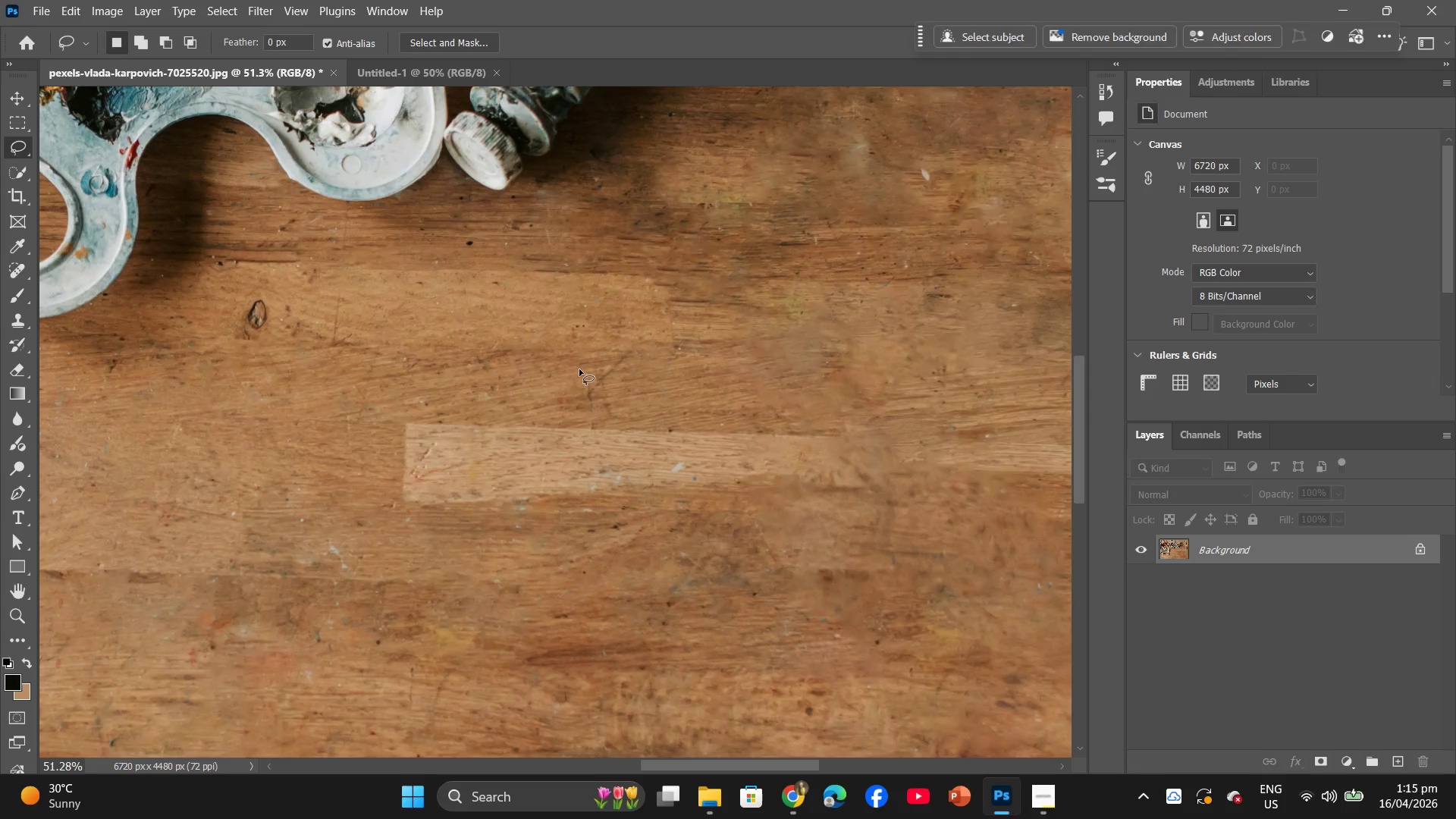 
hold_key(key=Space, duration=0.61)
 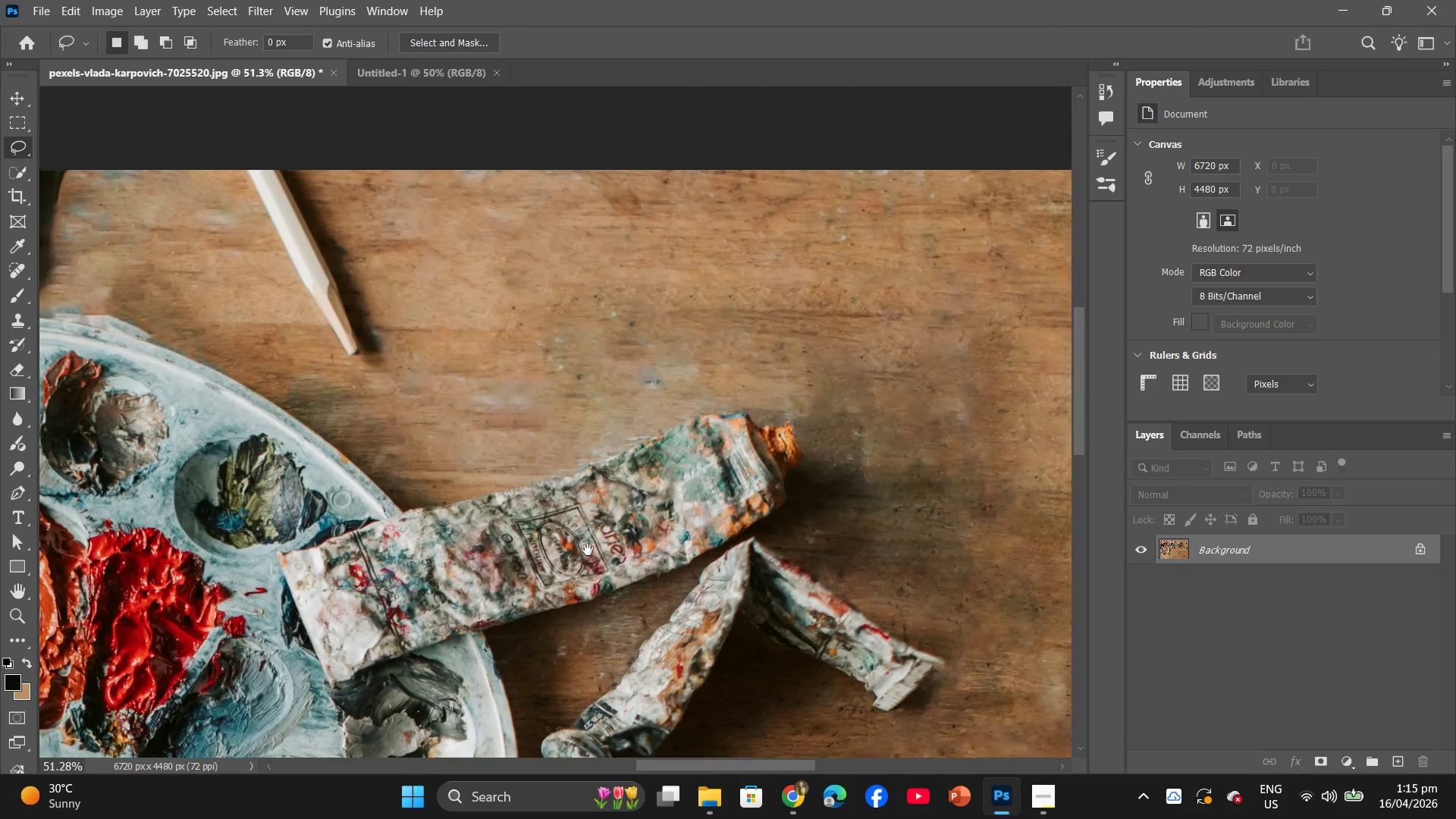 
left_click_drag(start_coordinate=[578, 369], to_coordinate=[601, 588])
 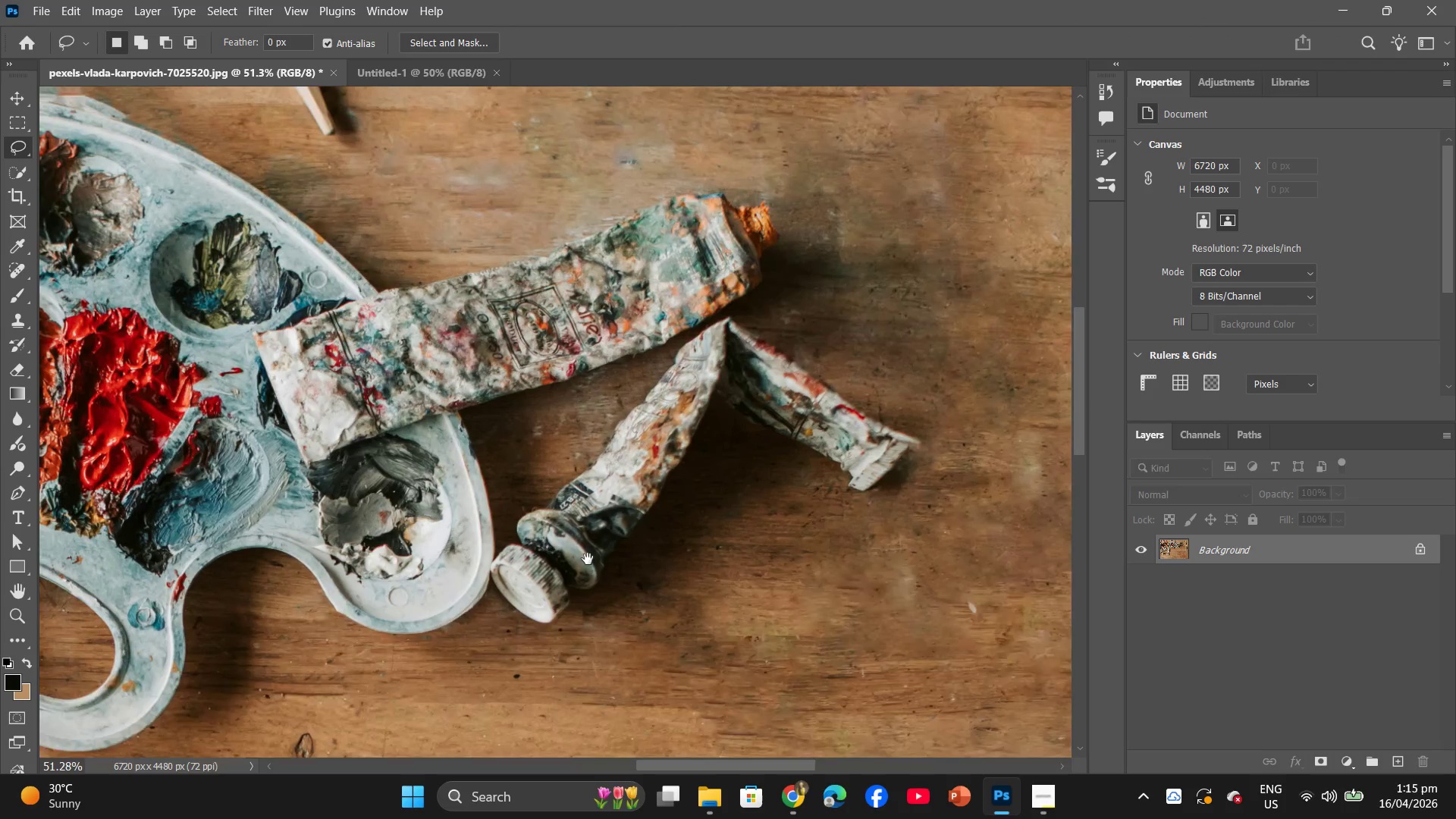 
scroll: coordinate [605, 395], scroll_direction: up, amount: 7.0
 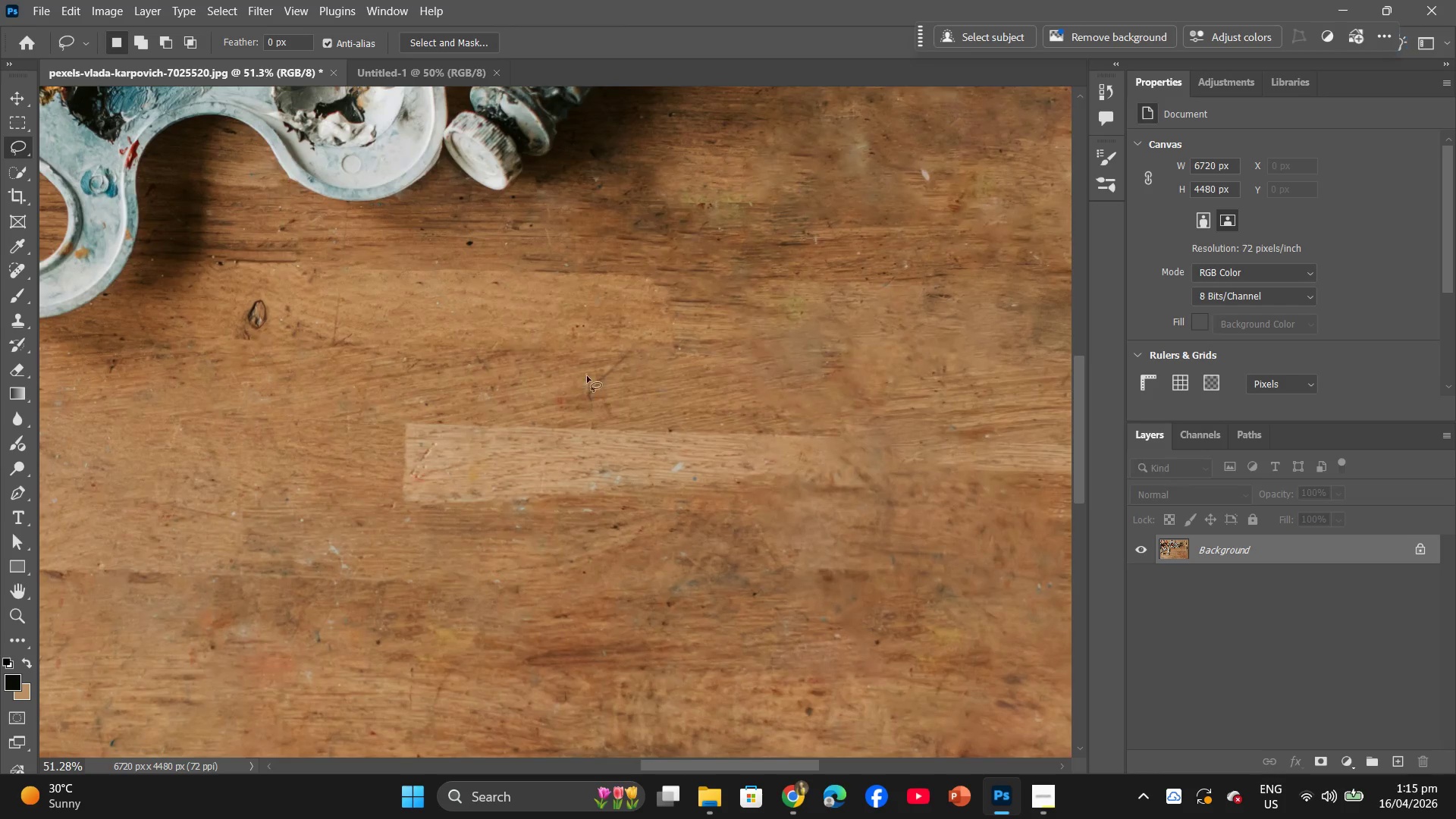 
hold_key(key=AltLeft, duration=0.34)
scroll: coordinate [588, 551], scroll_direction: up, amount: 4.0
 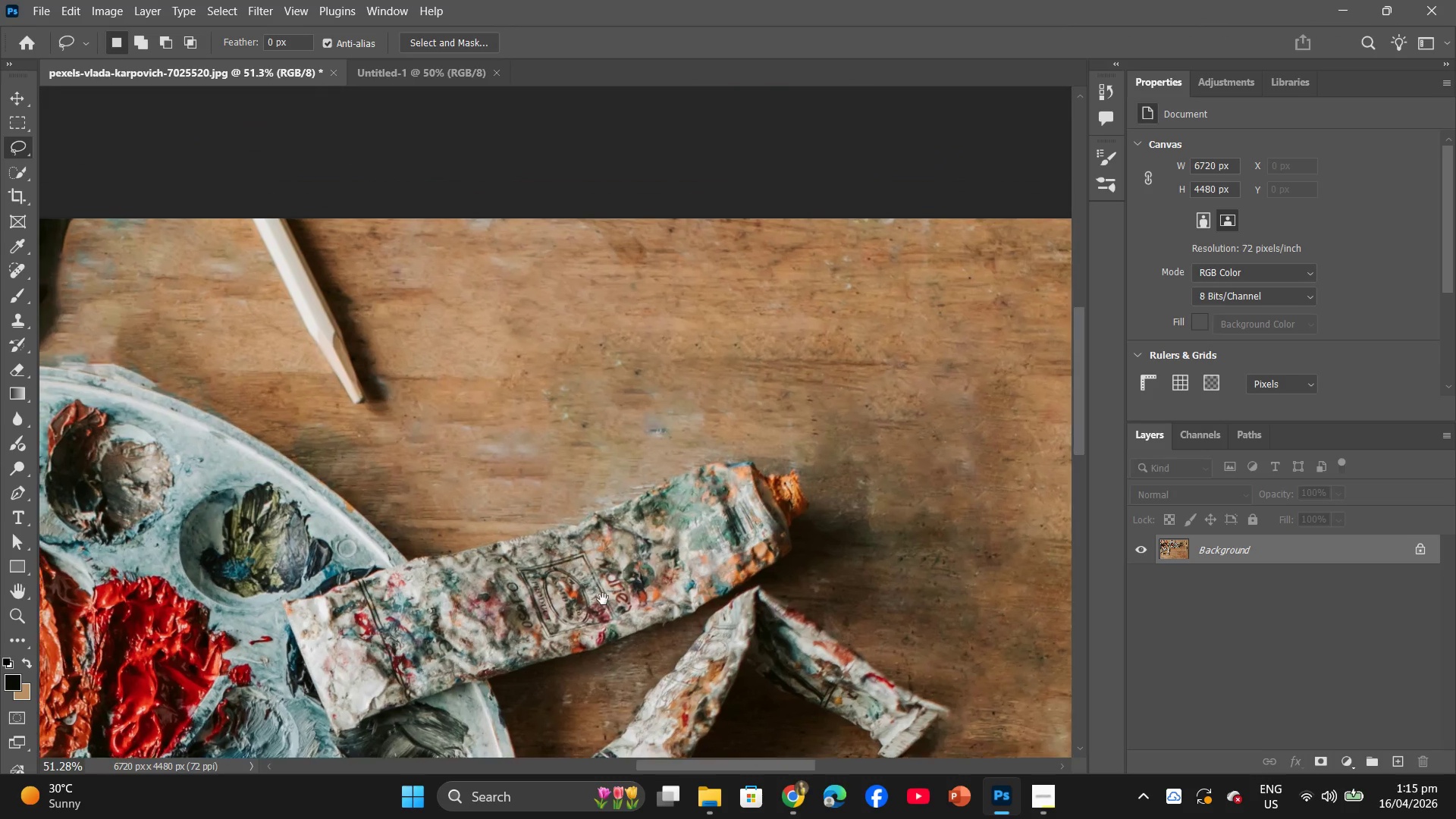 
hold_key(key=Space, duration=0.44)
 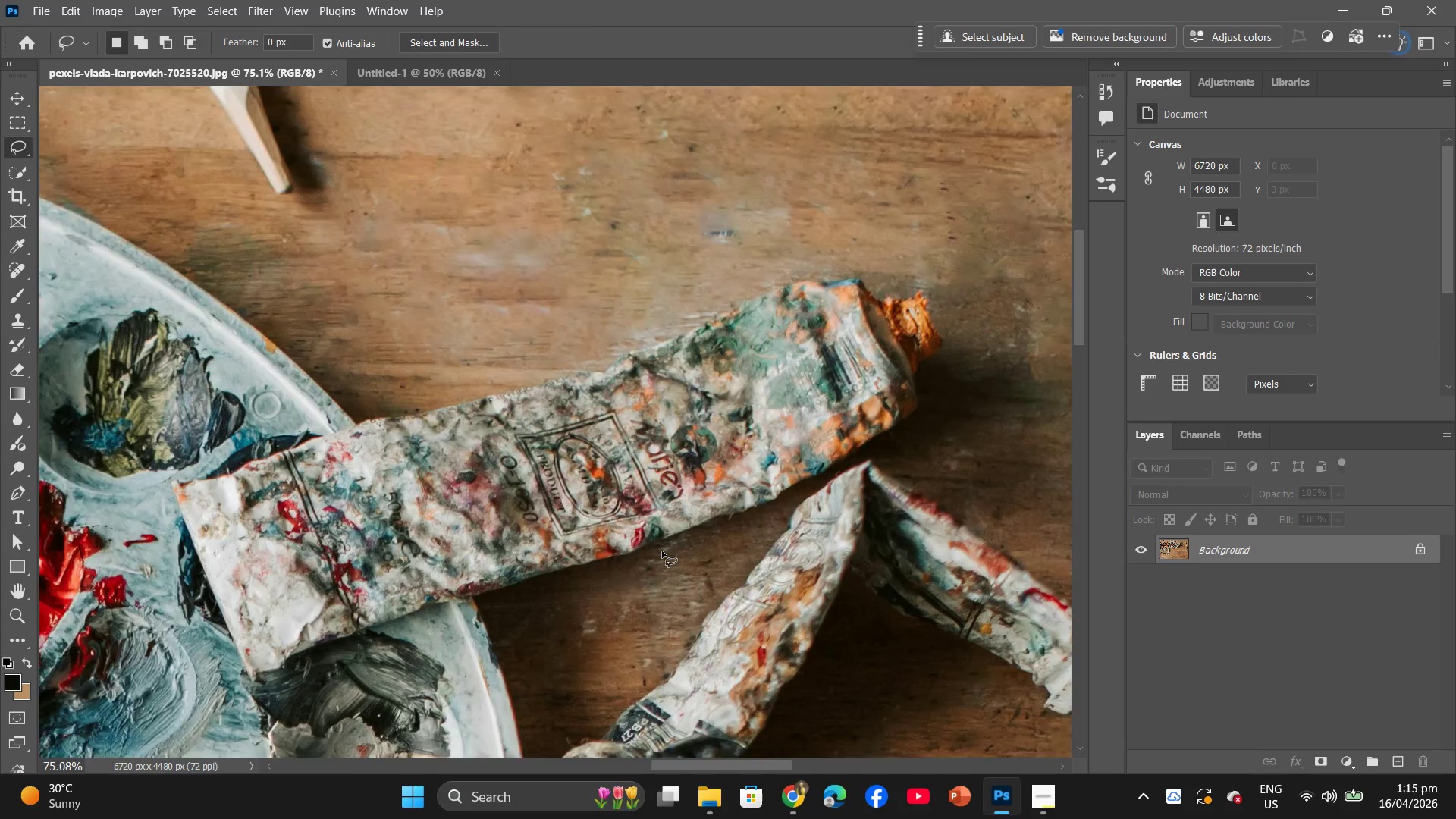 
left_click_drag(start_coordinate=[583, 688], to_coordinate=[625, 505])
 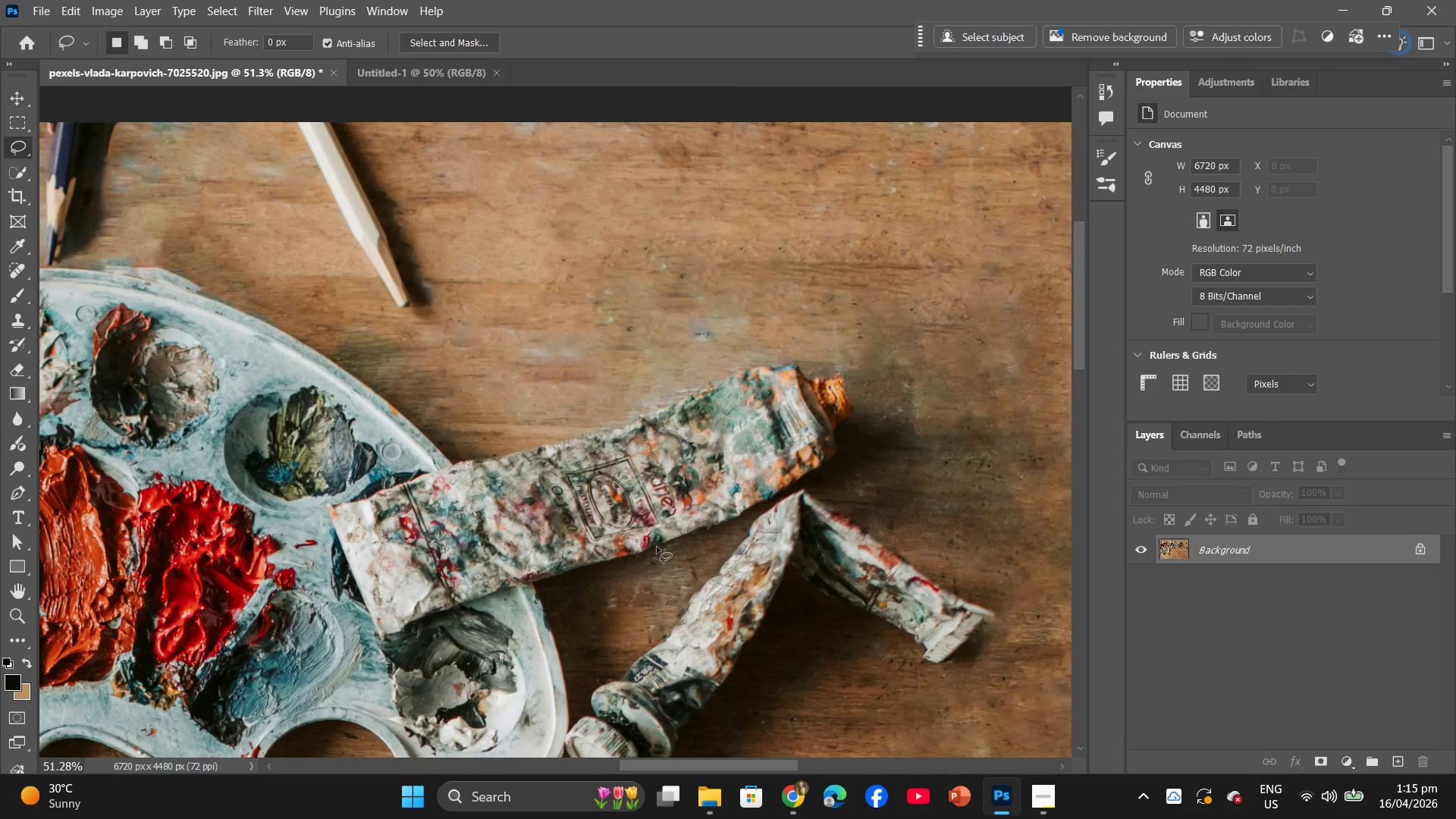 
hold_key(key=AltLeft, duration=0.67)
scroll: coordinate [664, 555], scroll_direction: up, amount: 8.0
 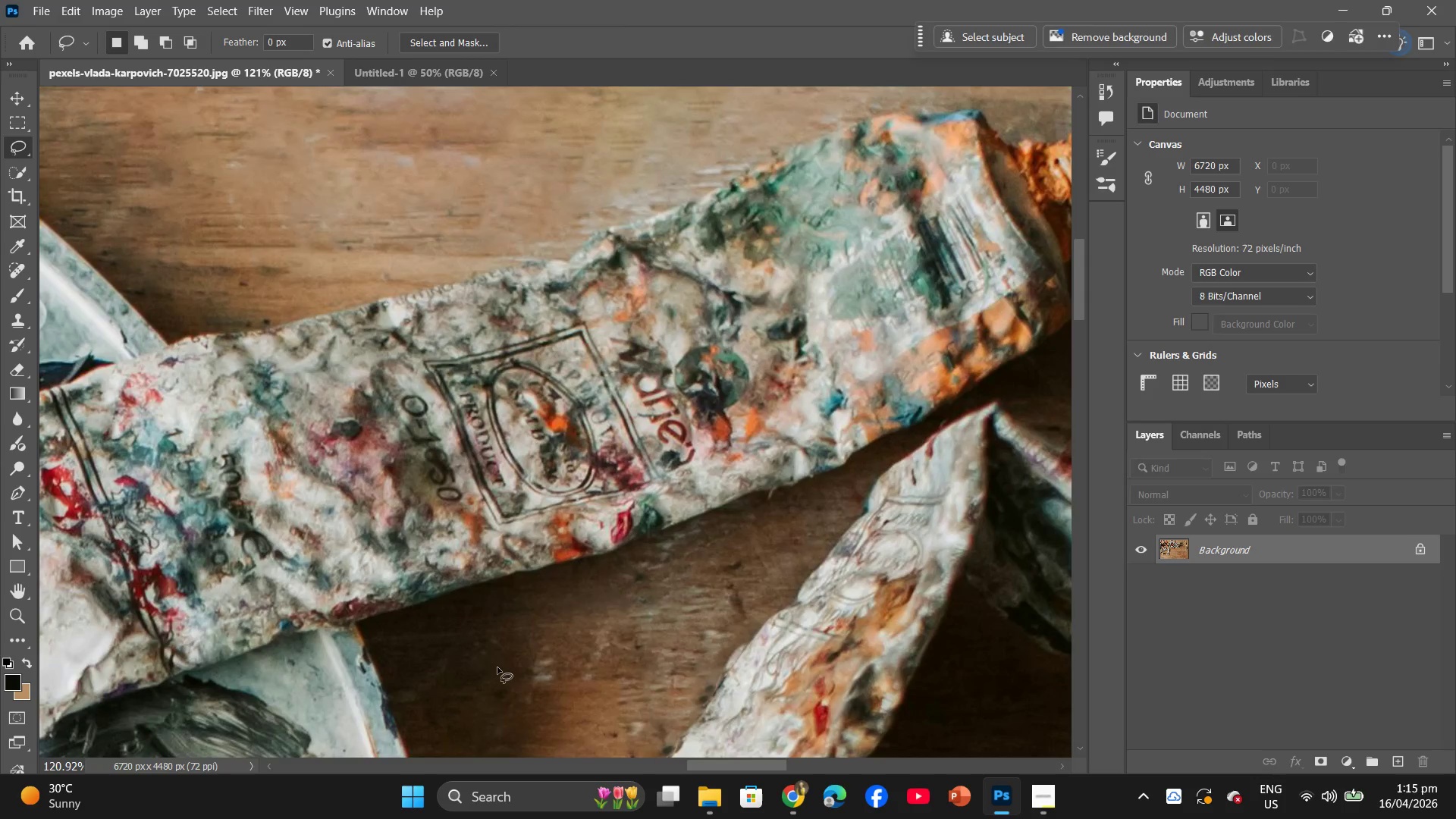 
left_click_drag(start_coordinate=[504, 664], to_coordinate=[524, 658])
 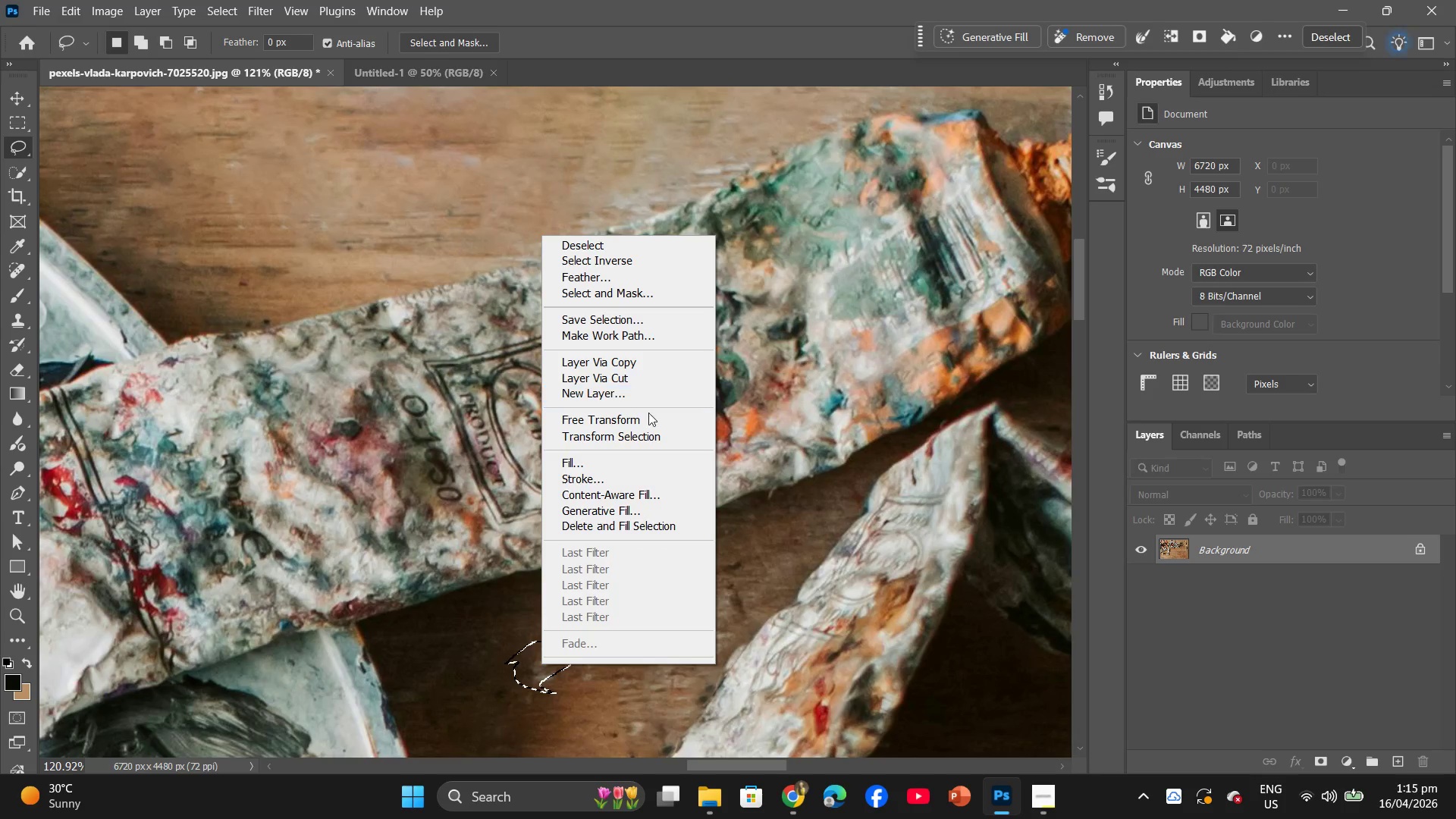 
left_click([619, 463])
 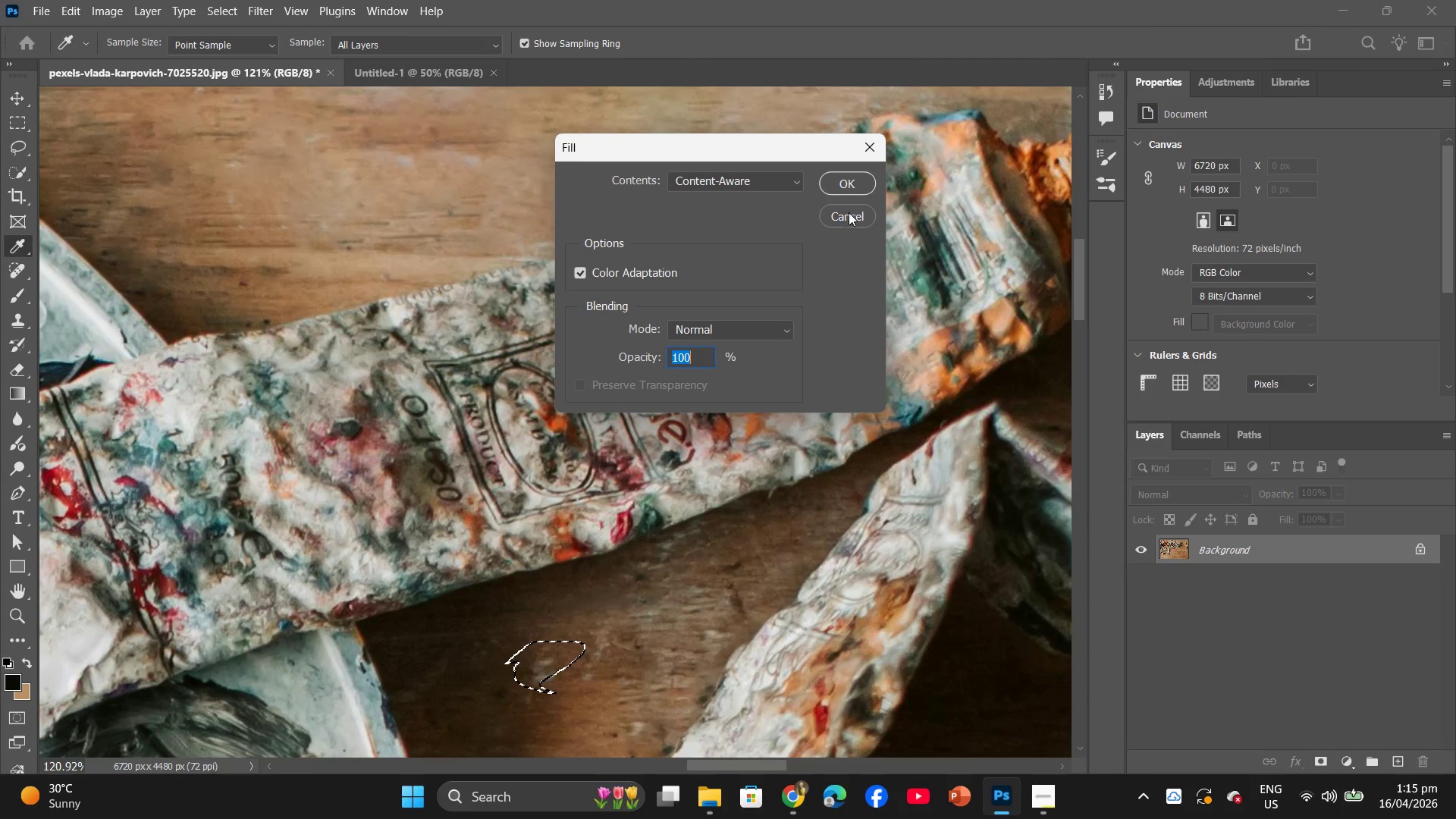 
left_click([862, 193])
 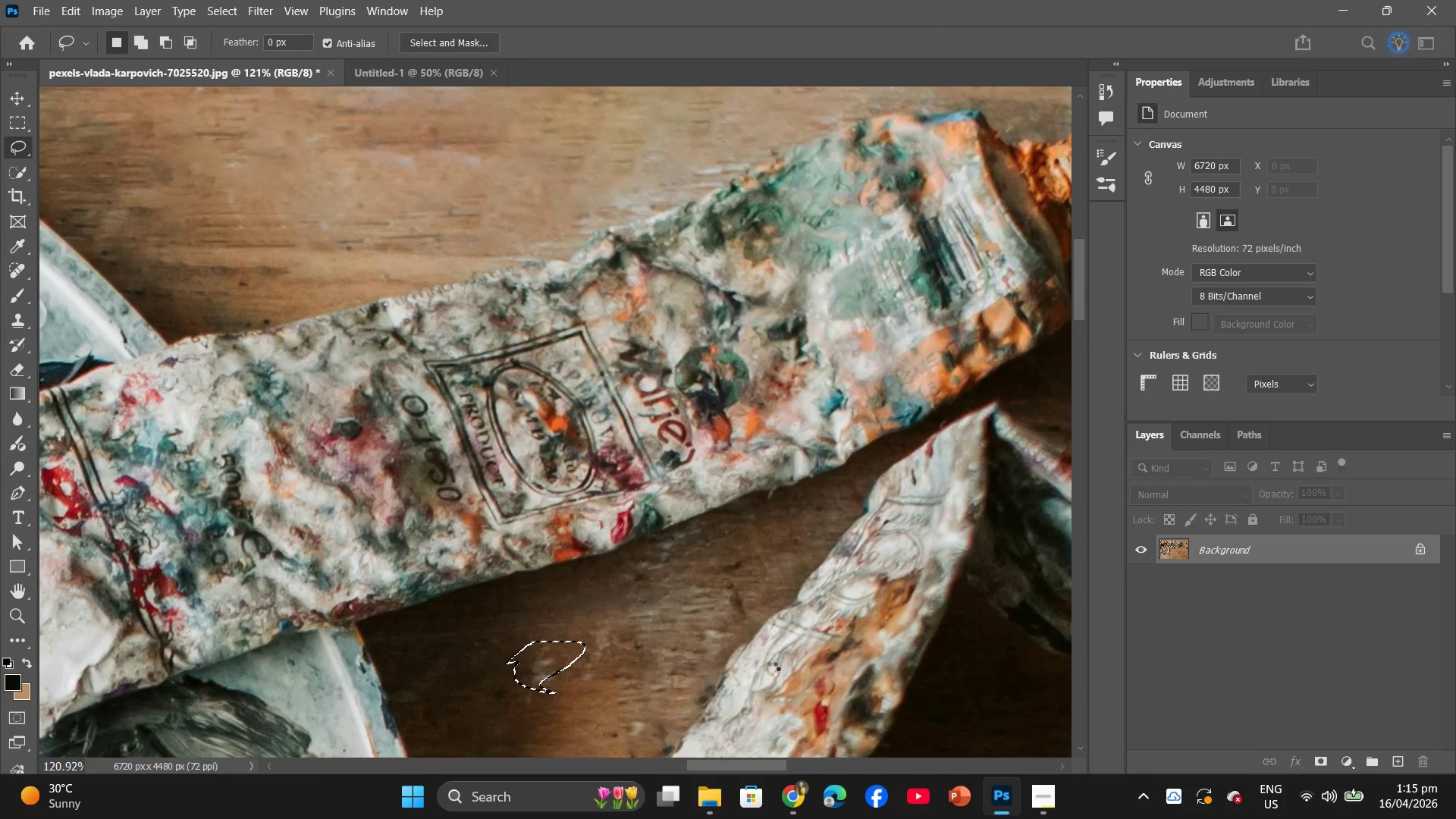 
left_click([758, 727])
 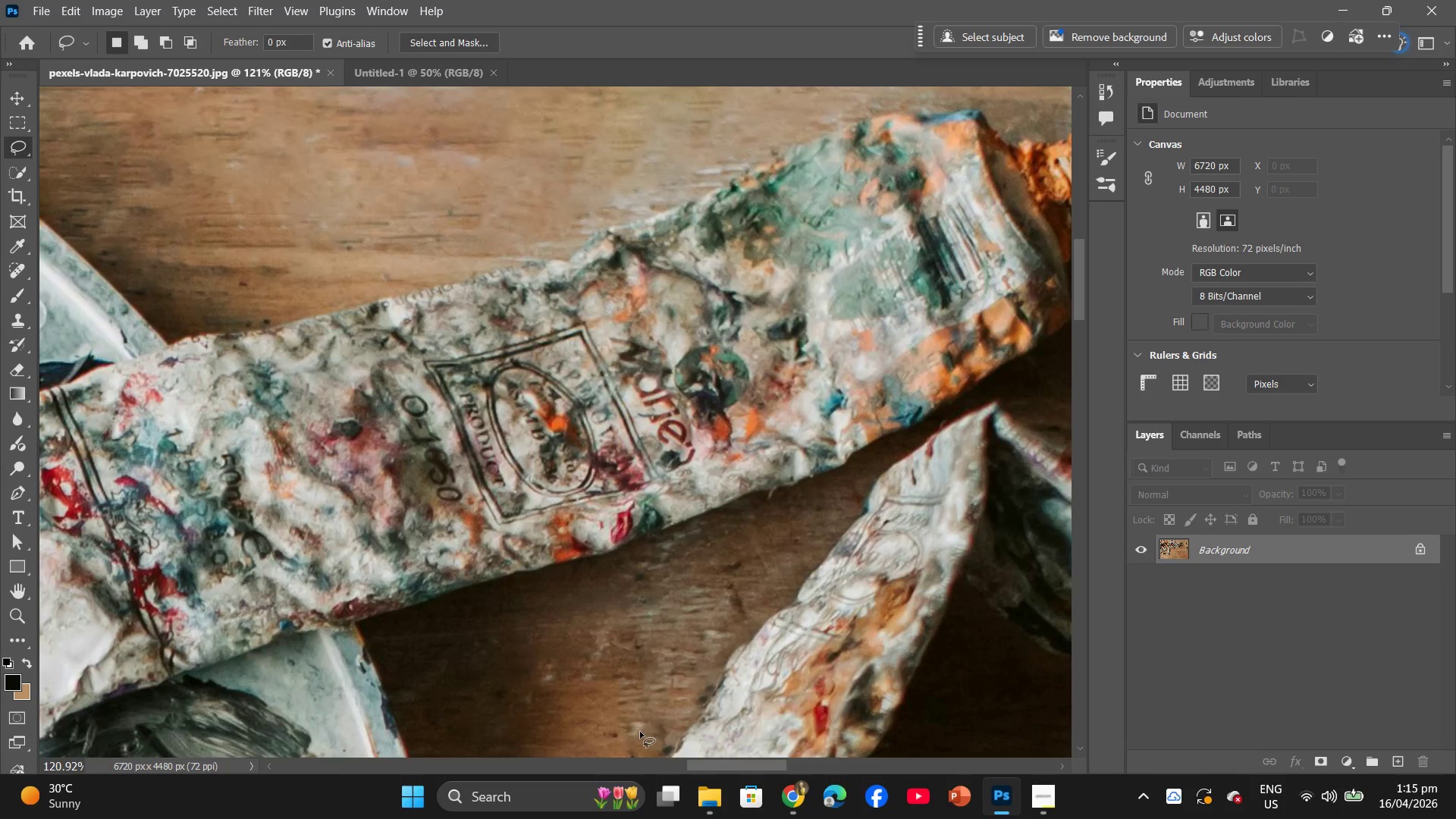 
hold_key(key=AltLeft, duration=0.55)
 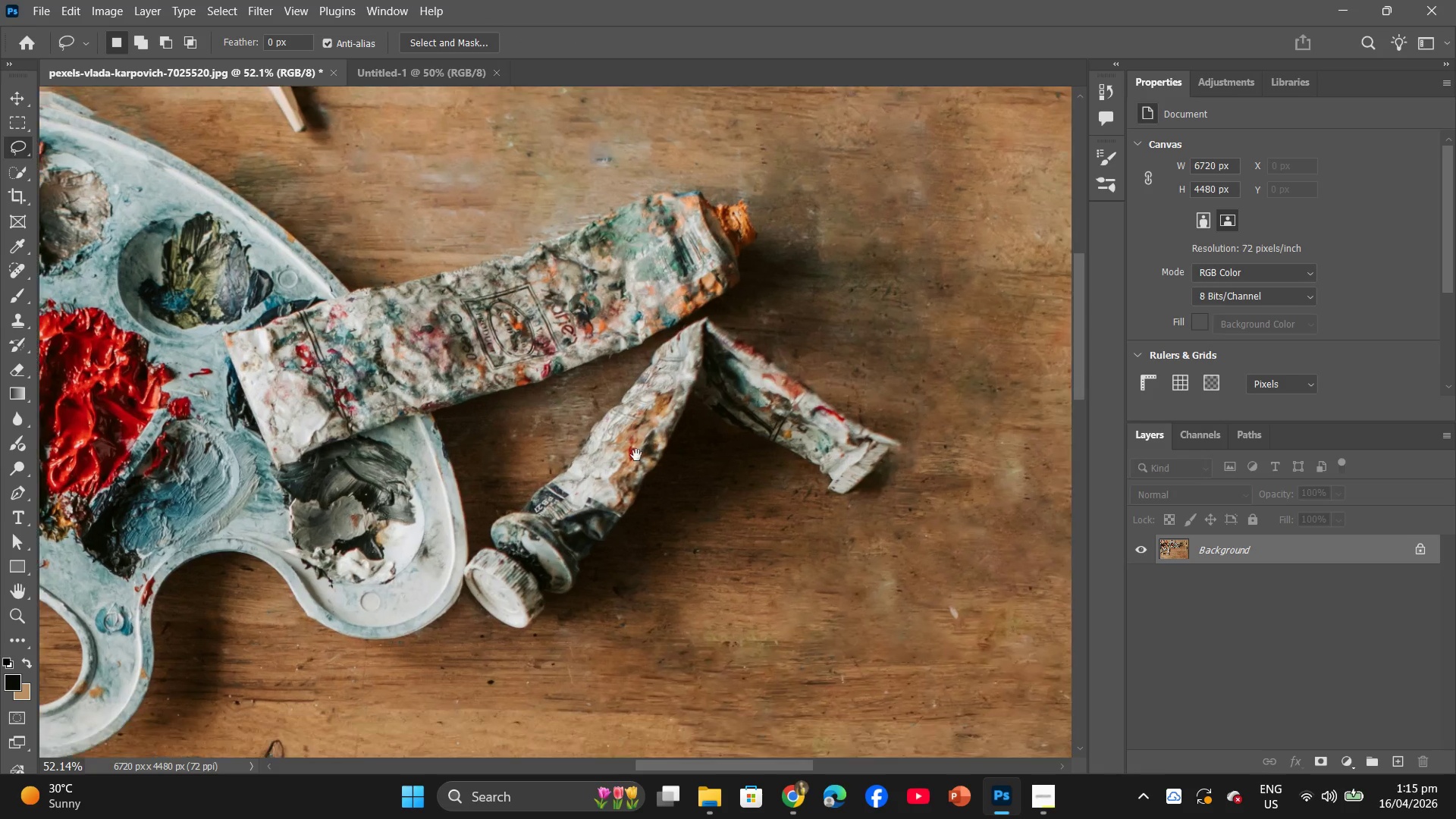 
hold_key(key=Space, duration=0.66)
 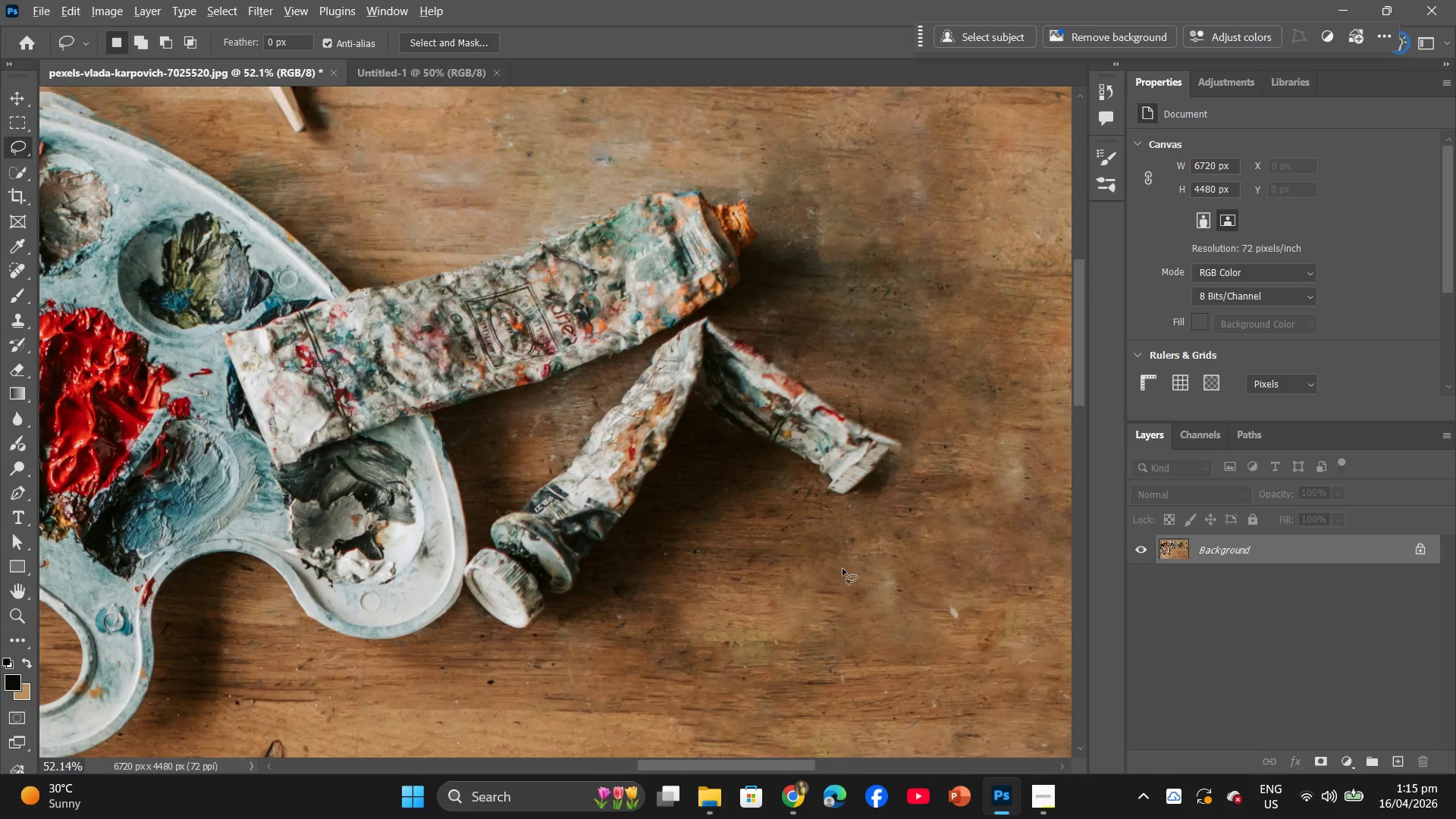 
left_click_drag(start_coordinate=[720, 717], to_coordinate=[636, 455])
 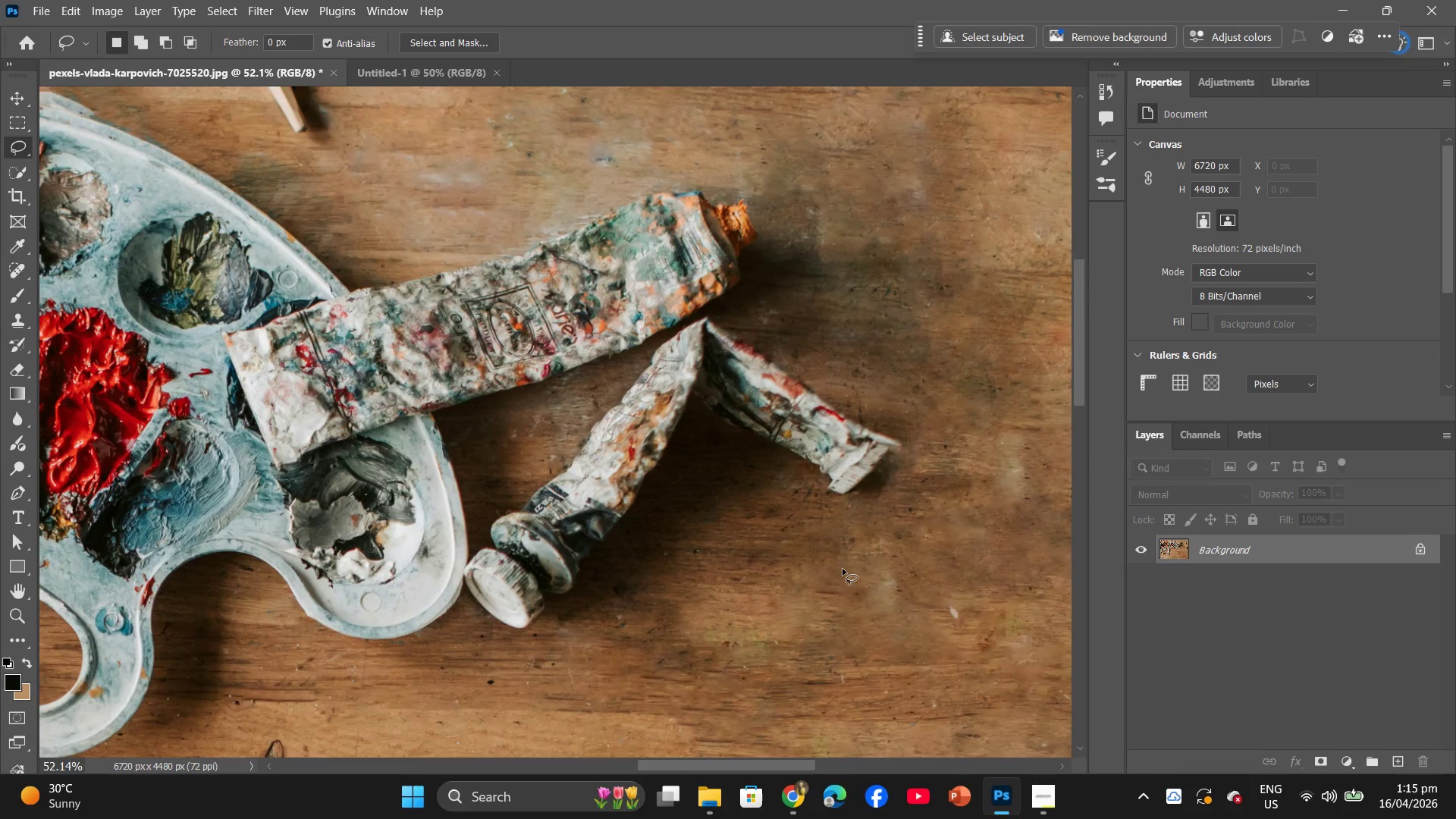 
scroll: coordinate [632, 699], scroll_direction: down, amount: 9.0
 